 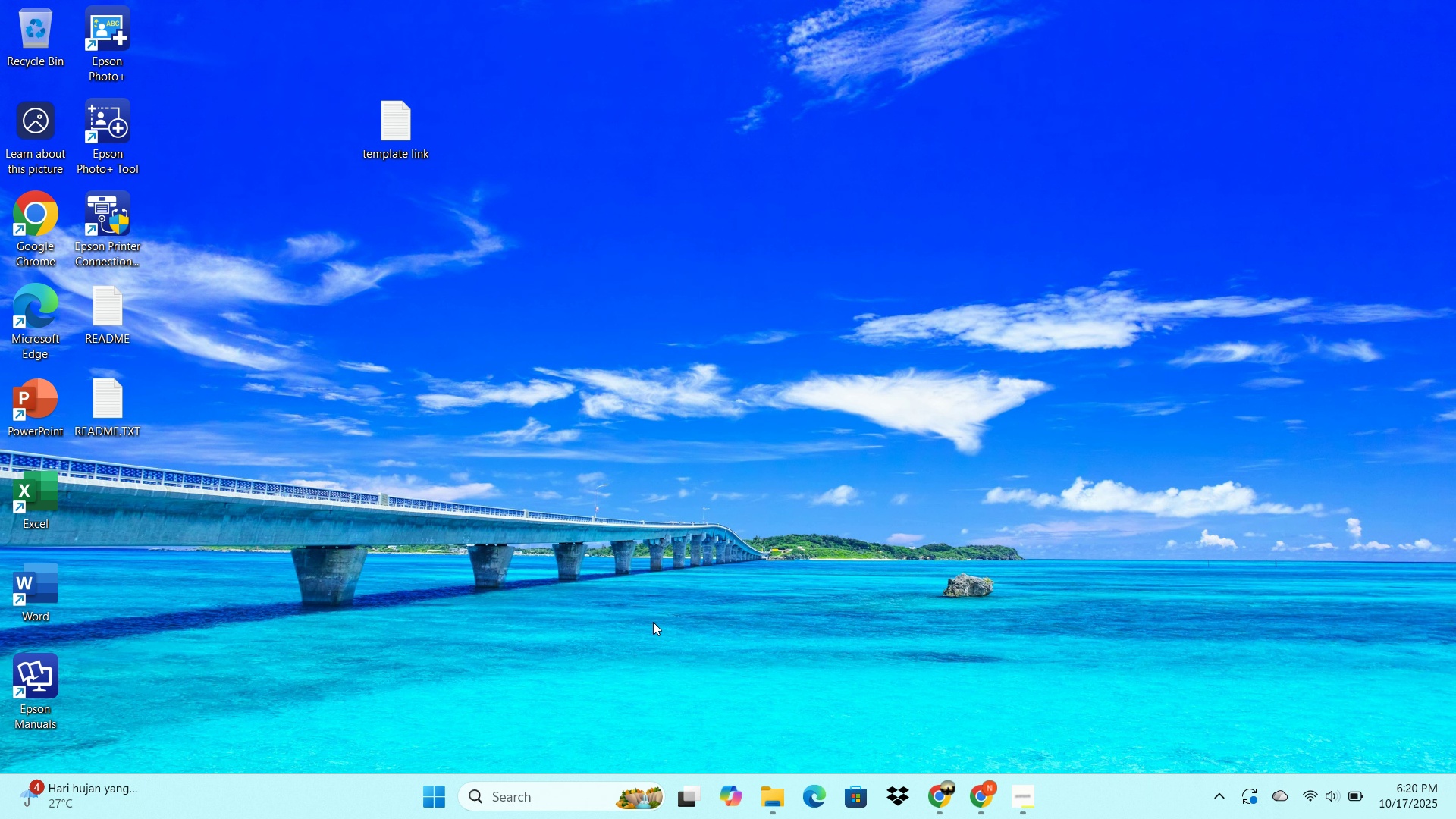 
double_click([950, 809])
 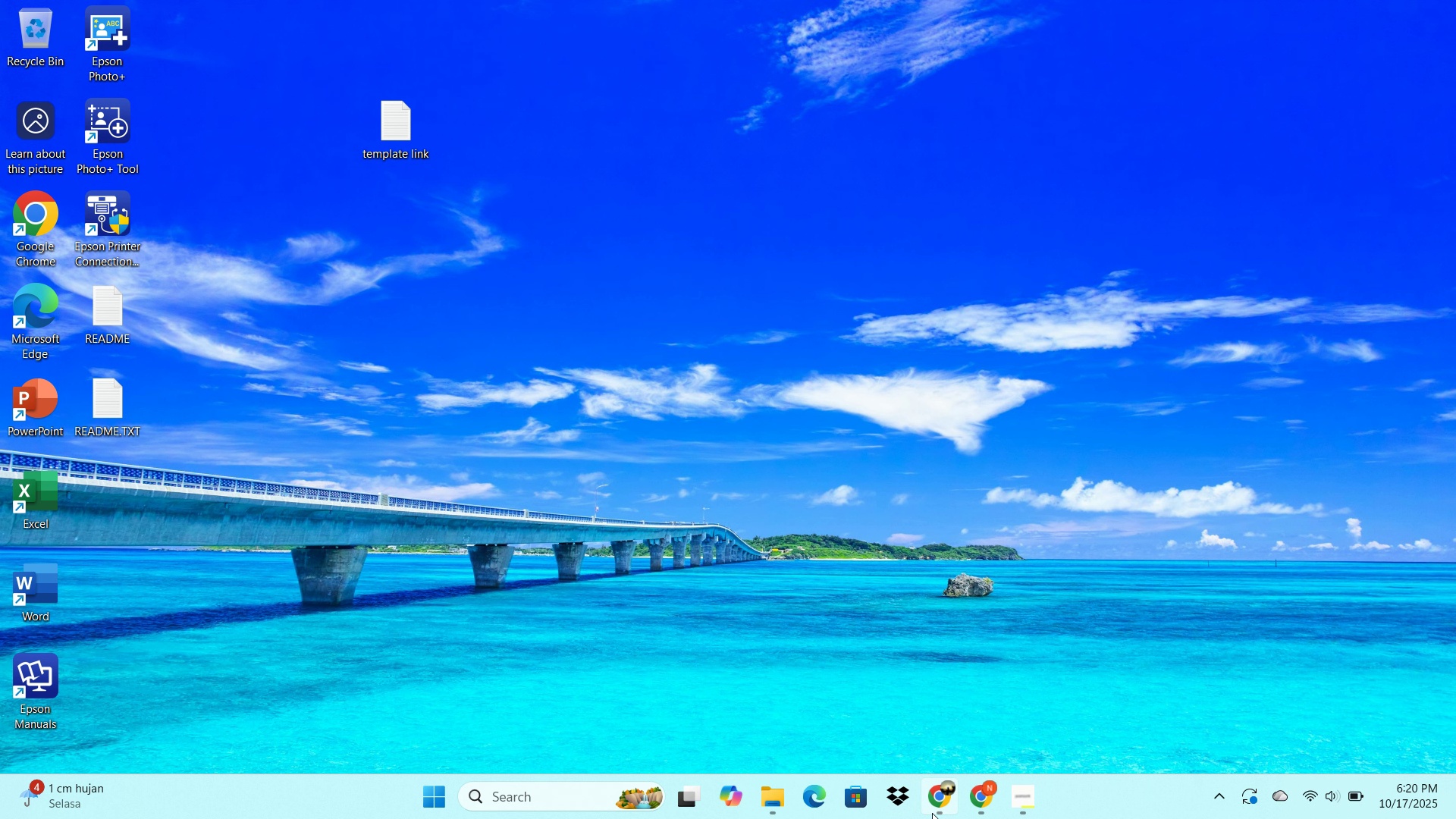 
left_click([935, 811])
 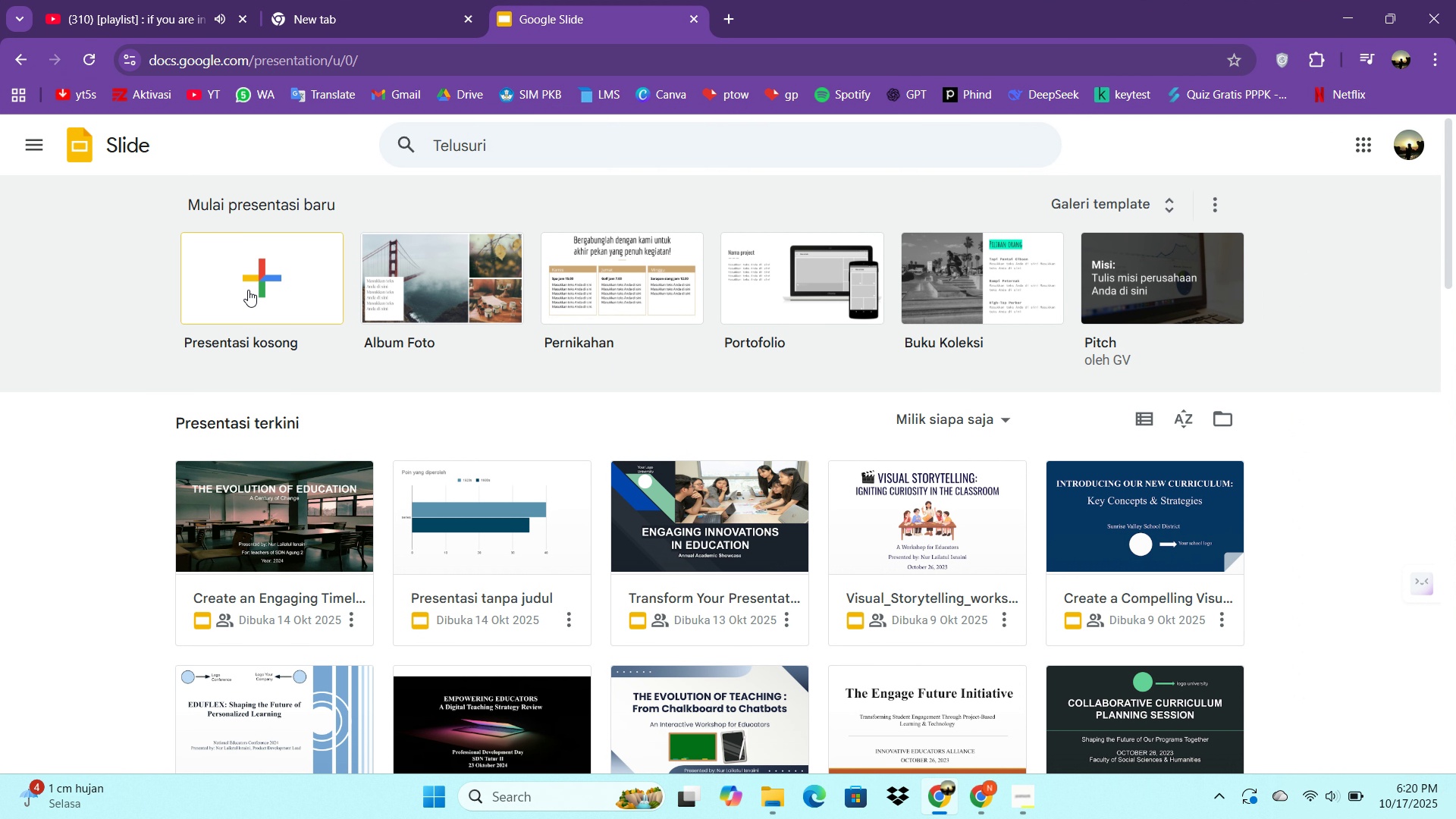 
double_click([248, 290])
 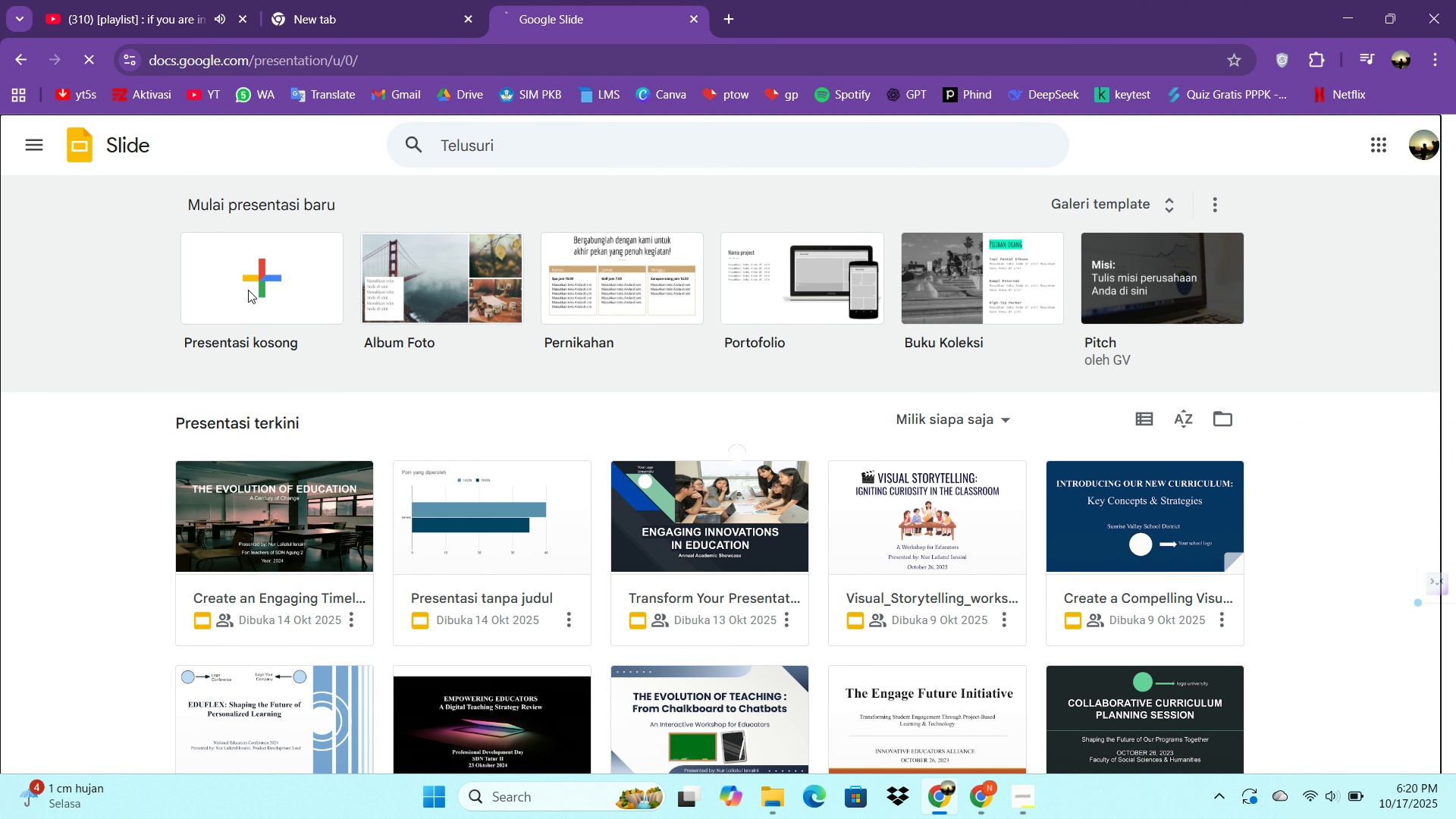 
triple_click([248, 290])
 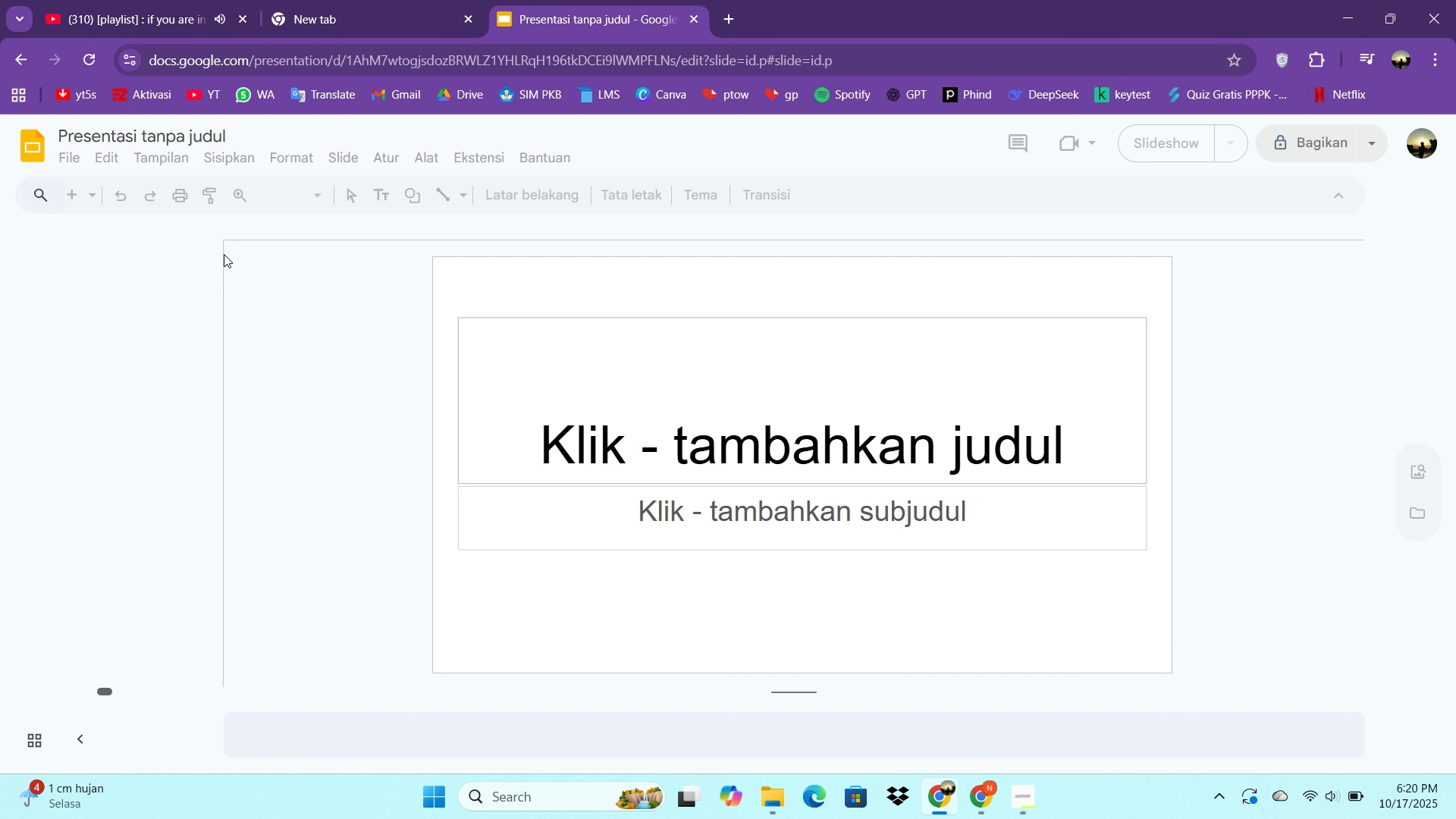 
mouse_move([221, 227])
 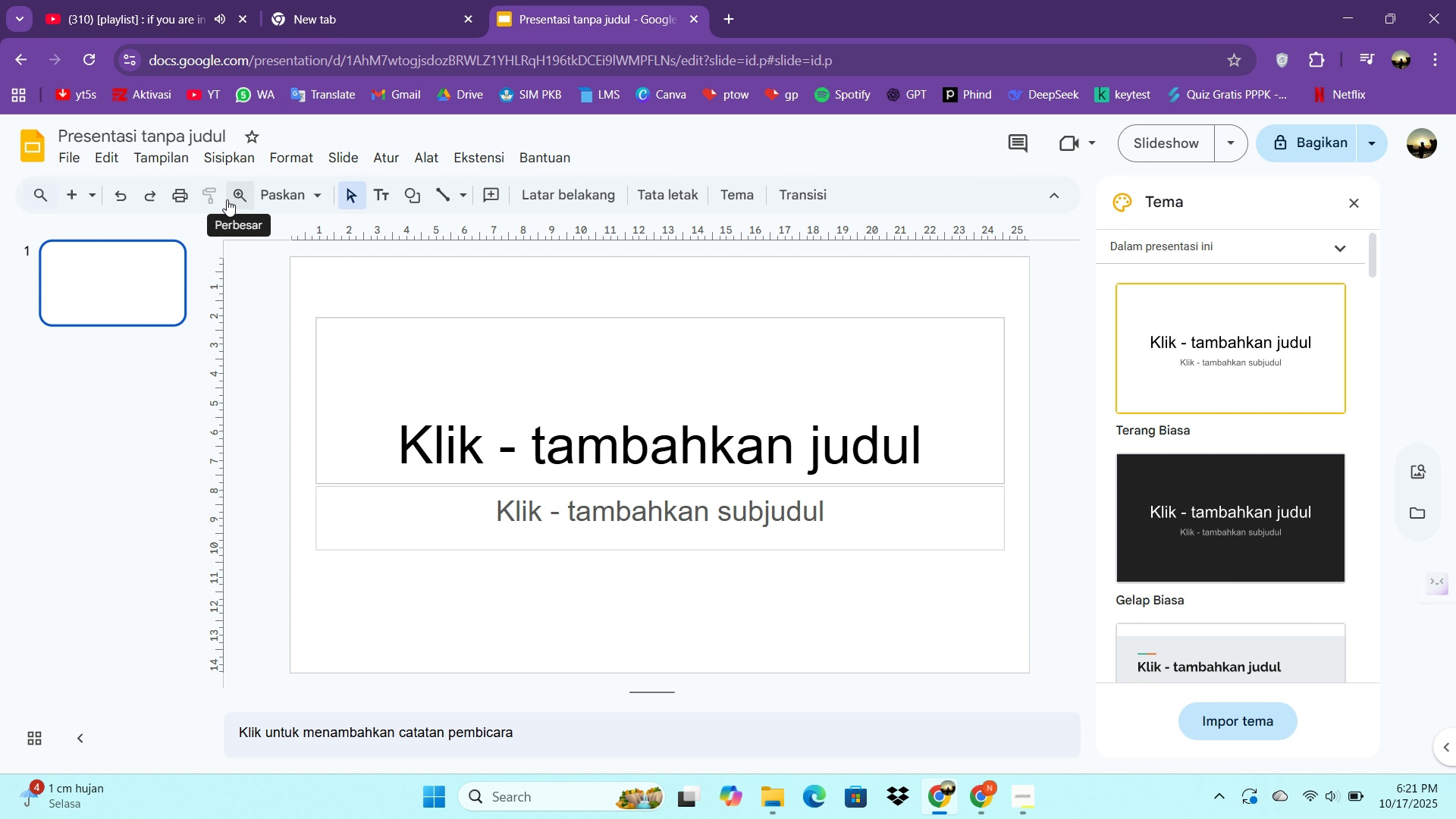 
wait(29.78)
 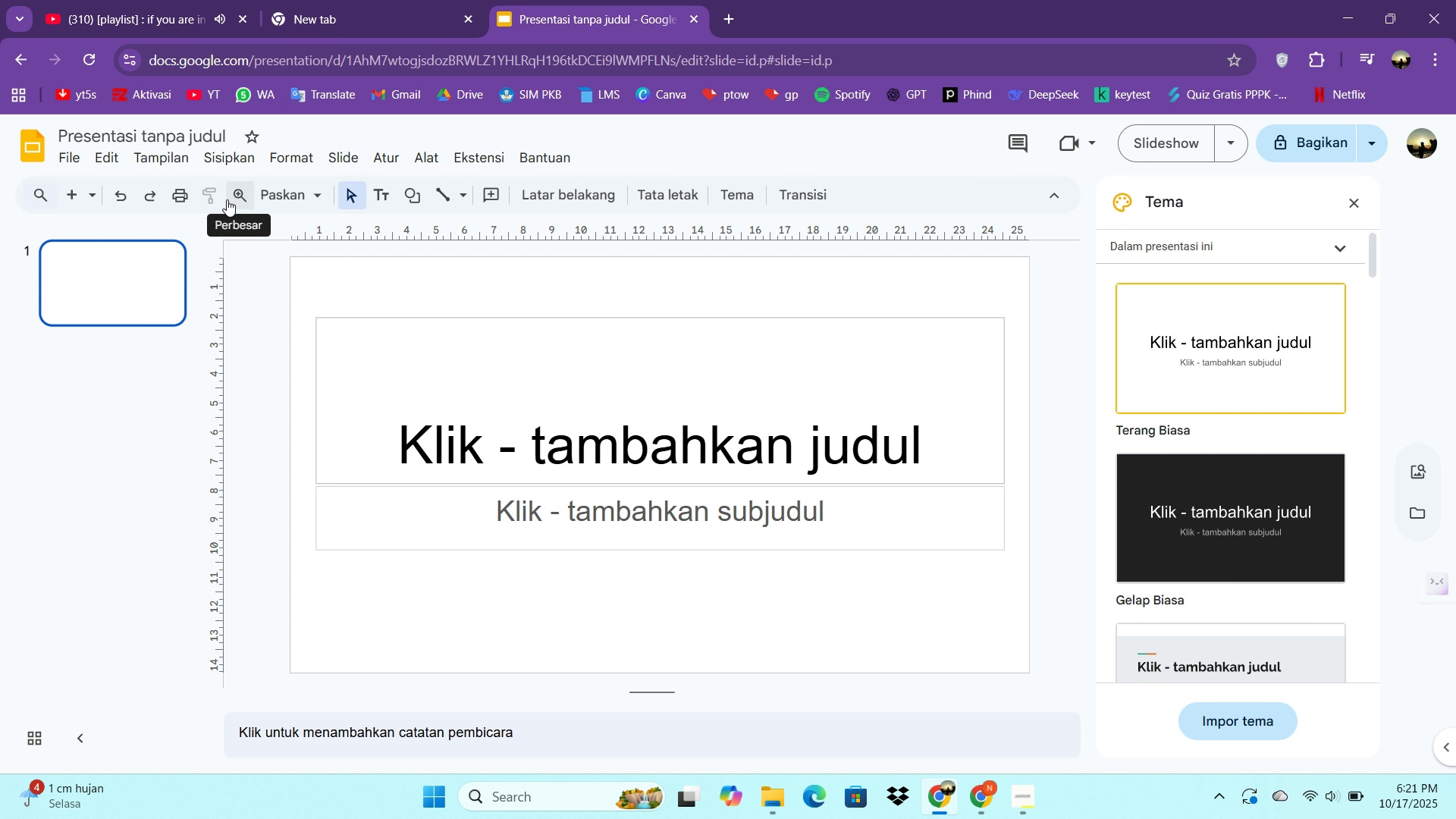 
scroll: coordinate [1243, 431], scroll_direction: down, amount: 11.0
 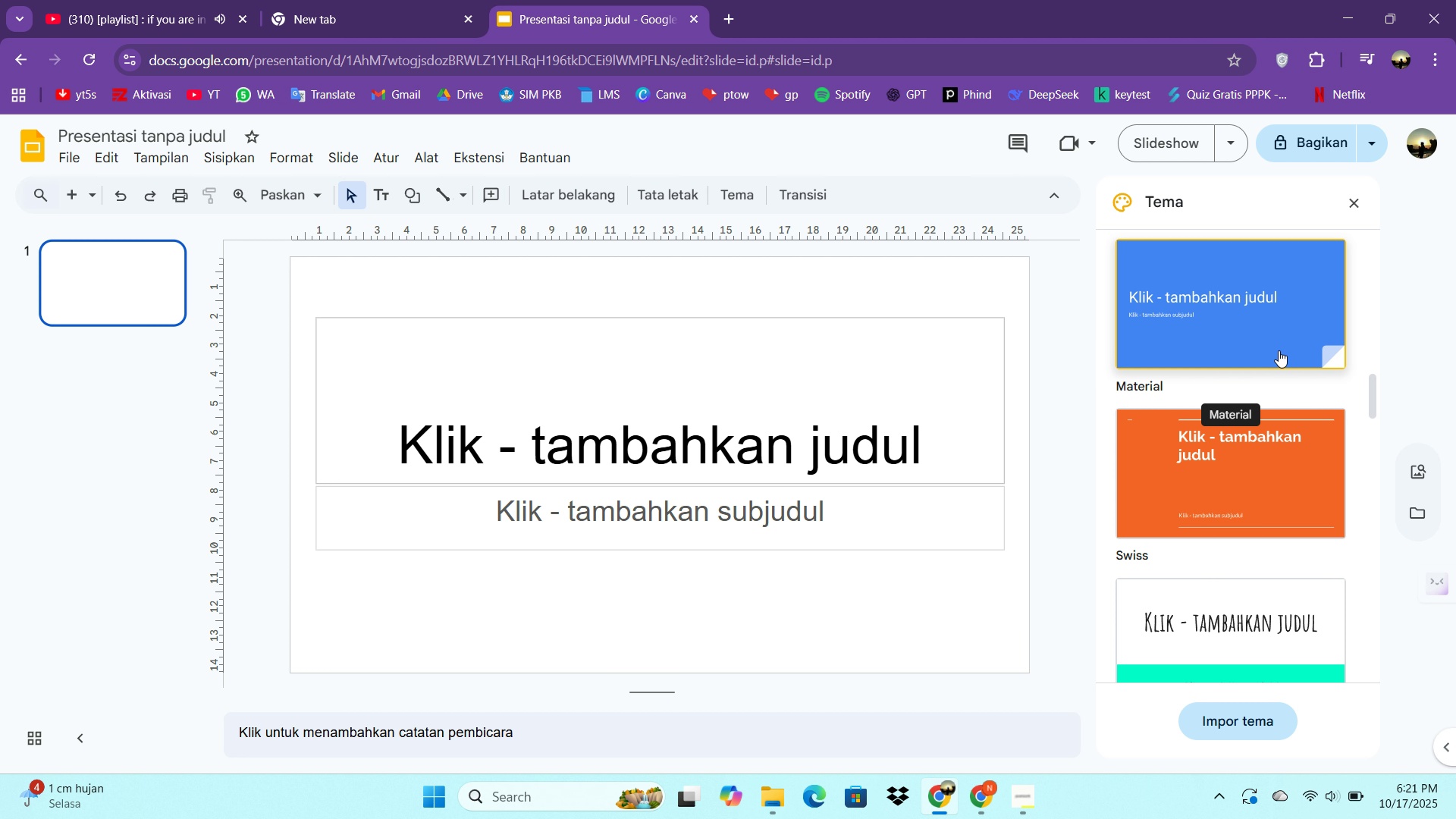 
left_click([1279, 350])
 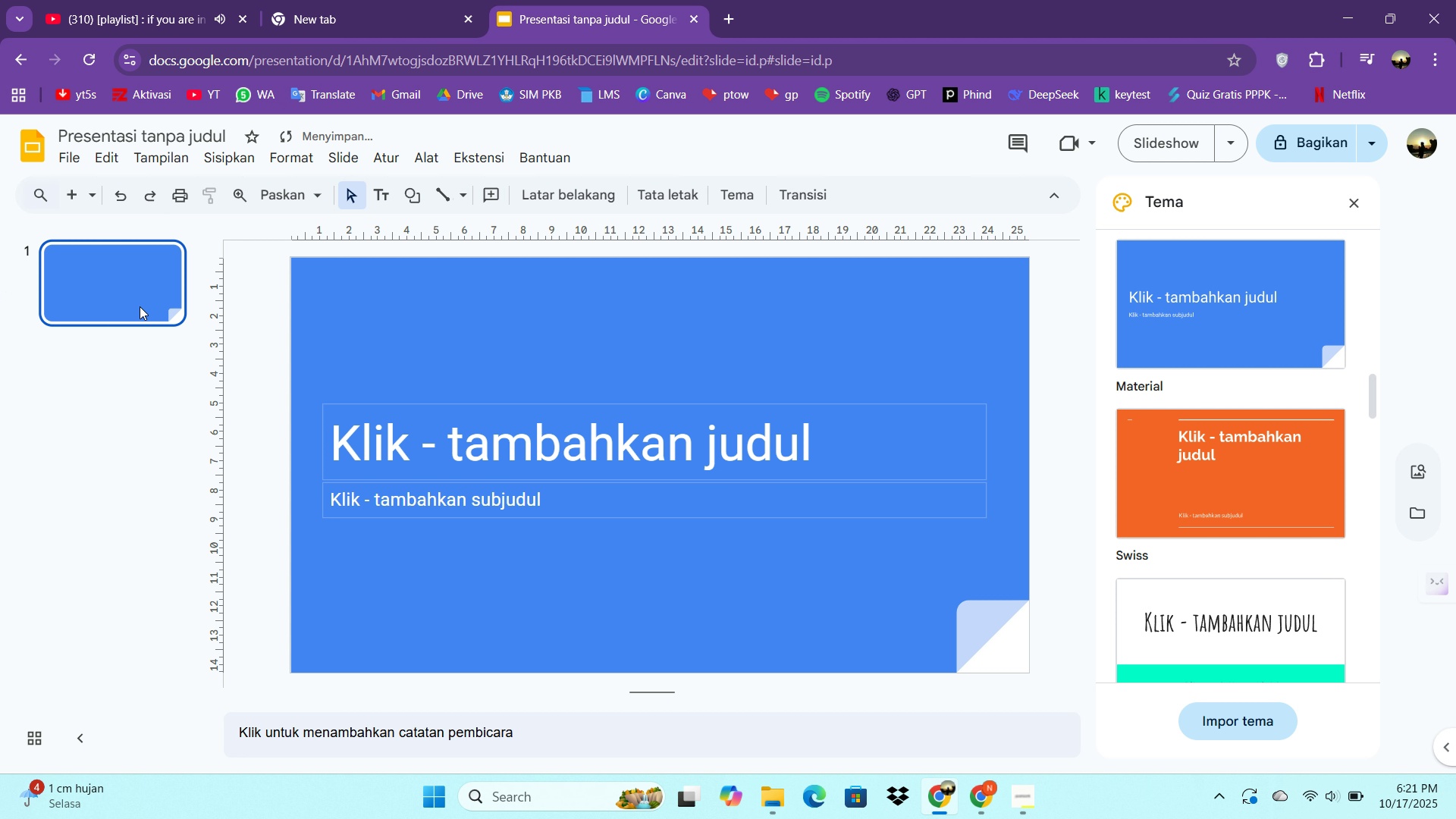 
right_click([137, 309])
 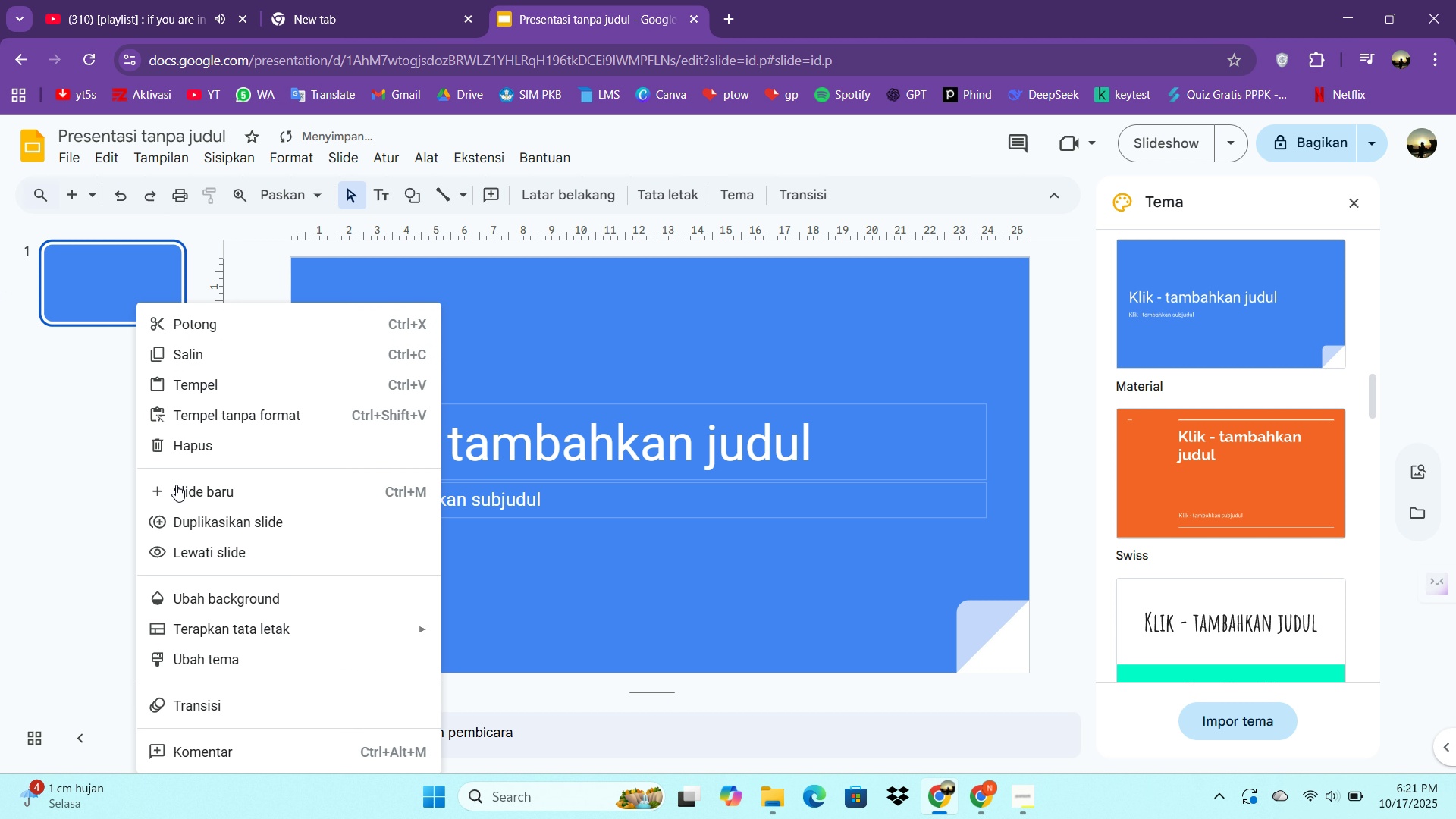 
left_click([180, 501])
 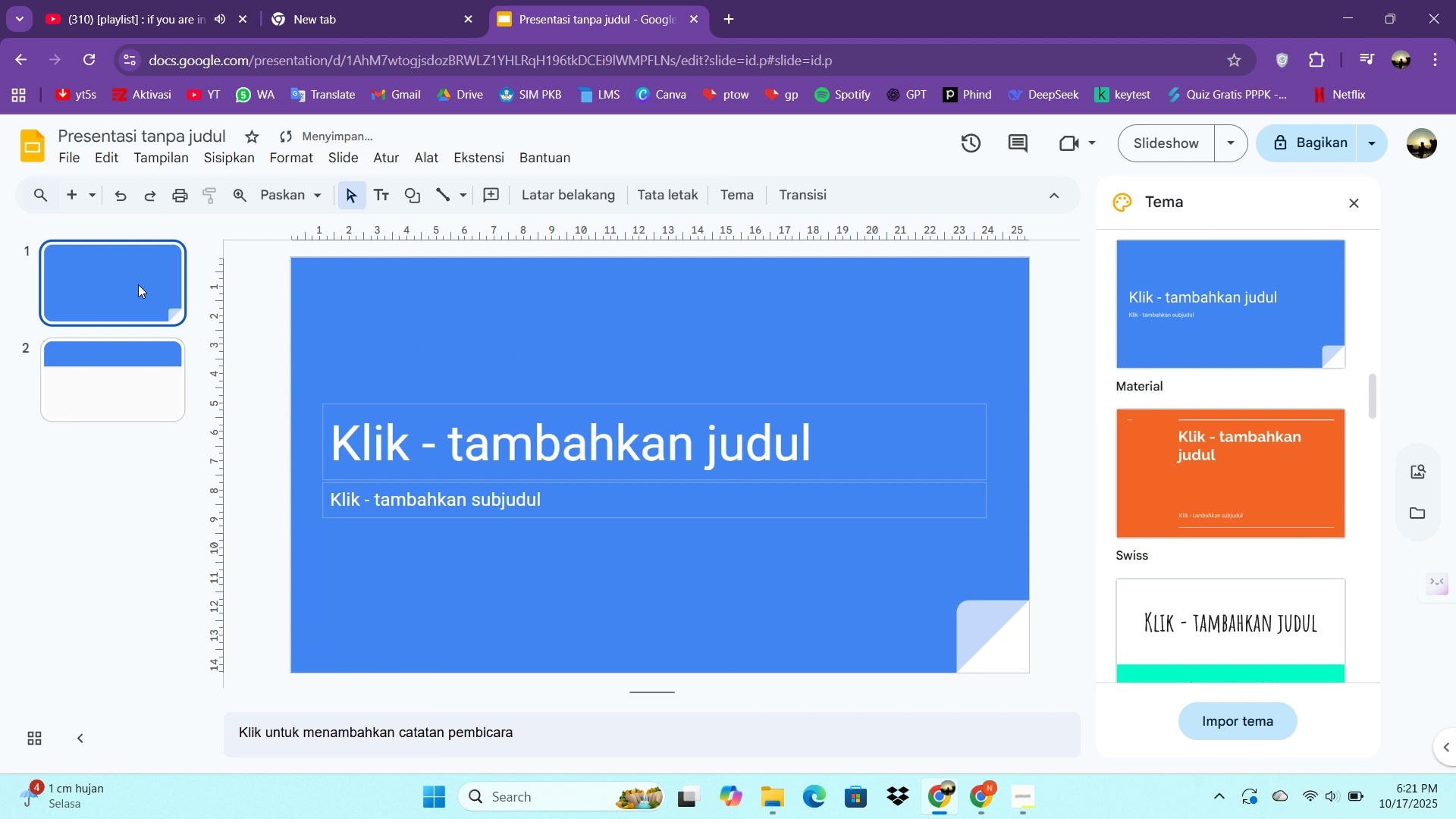 
double_click([138, 284])
 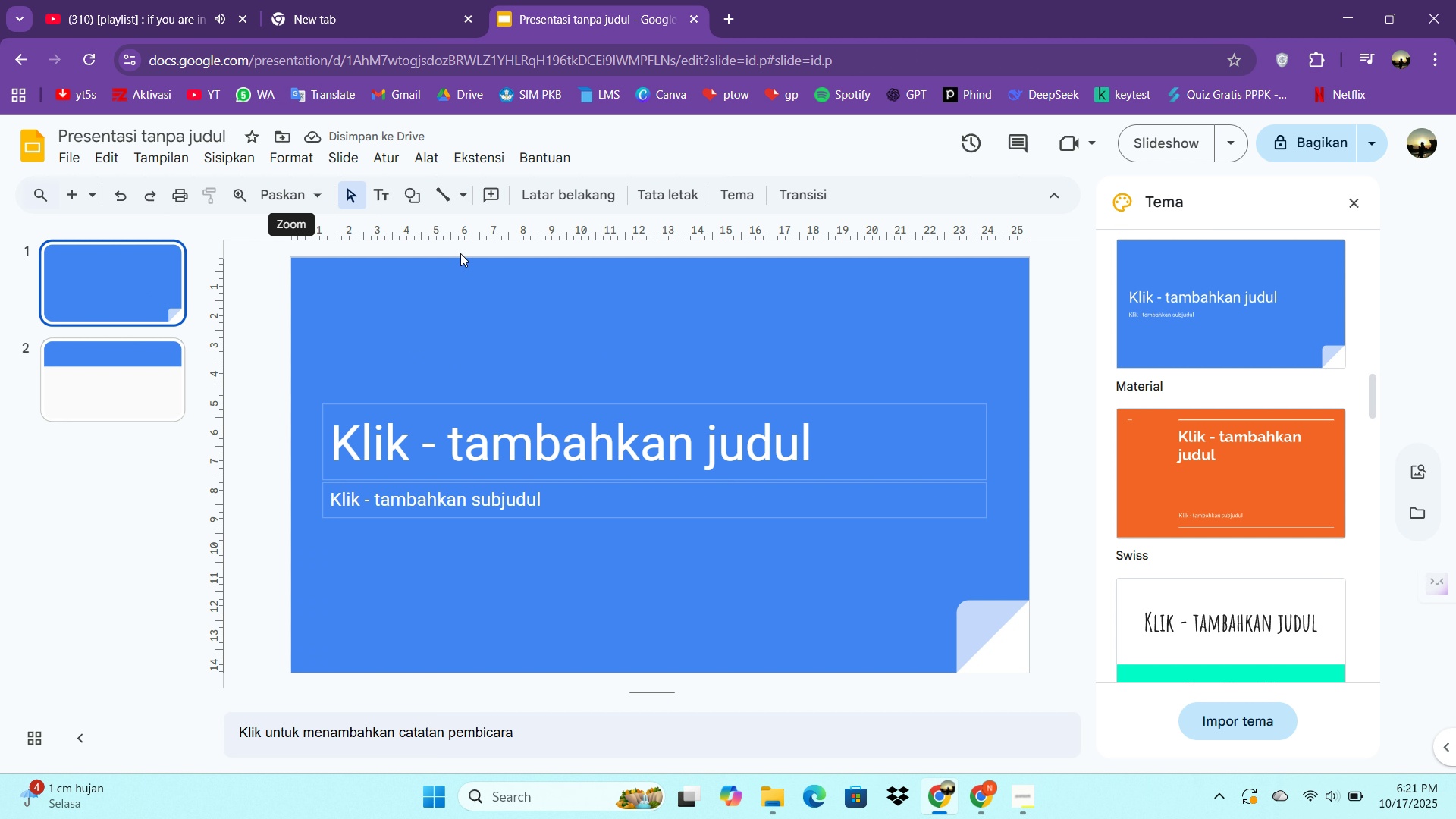 
left_click([348, 162])
 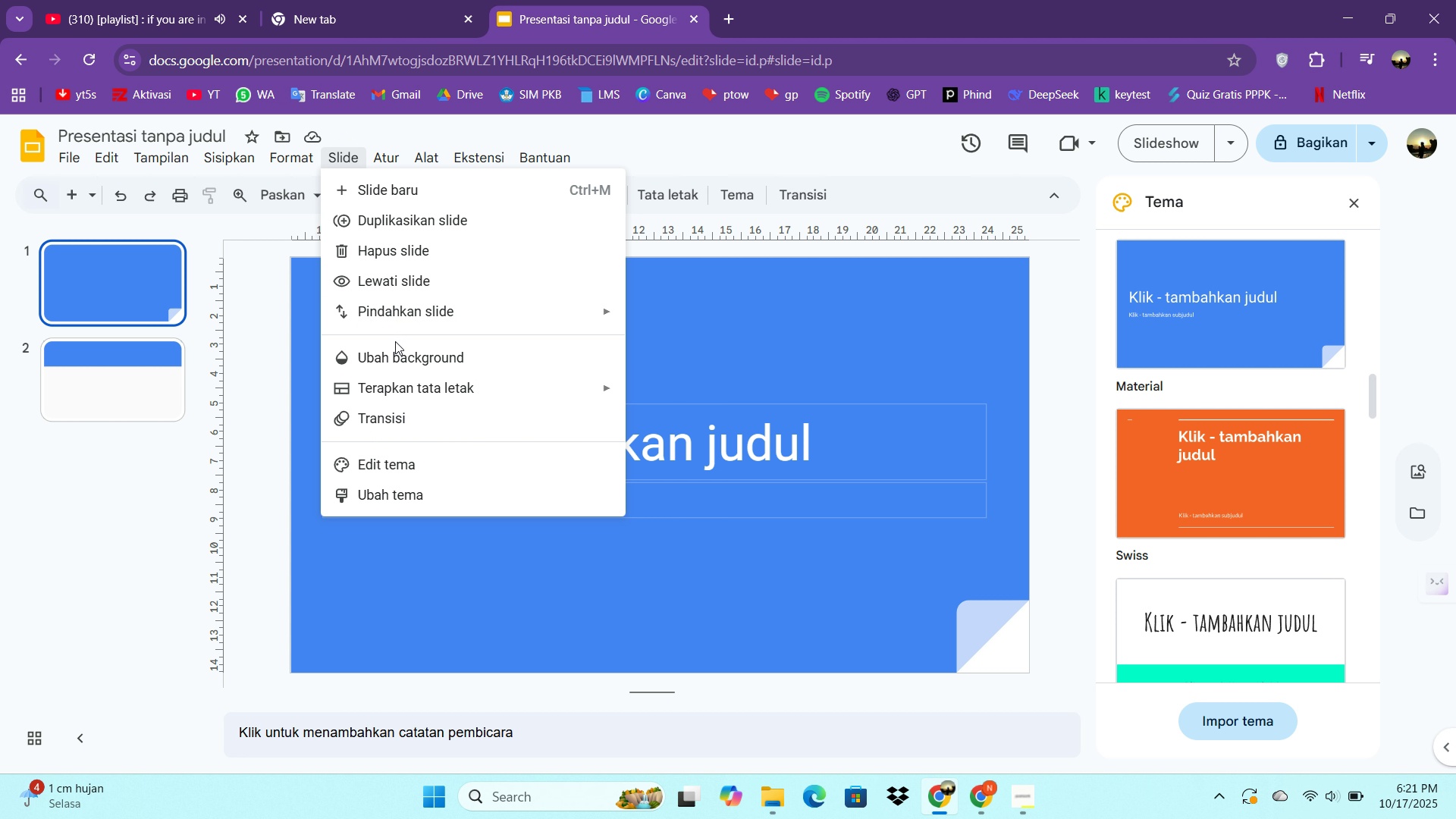 
double_click([393, 347])
 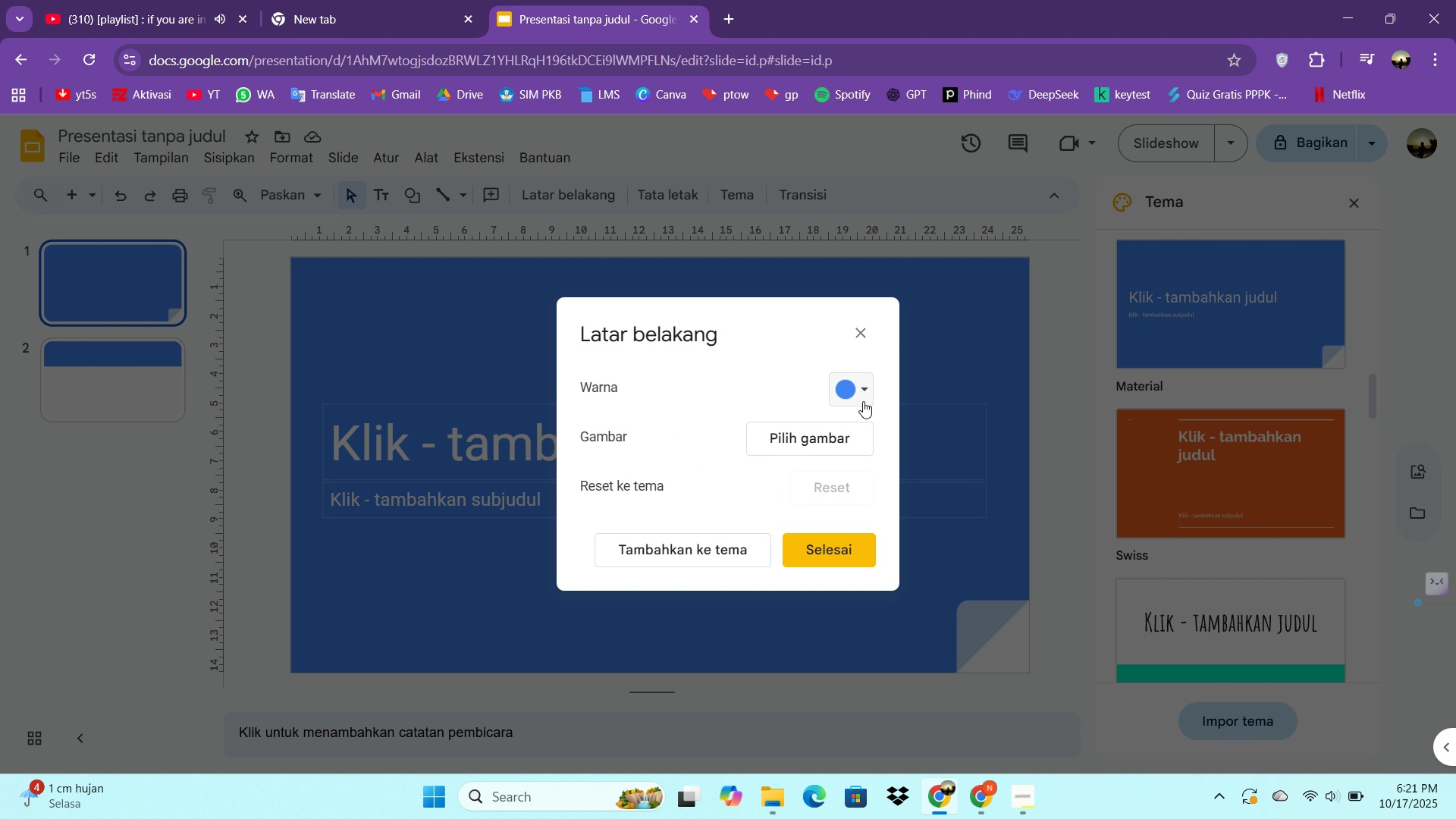 
left_click([861, 396])
 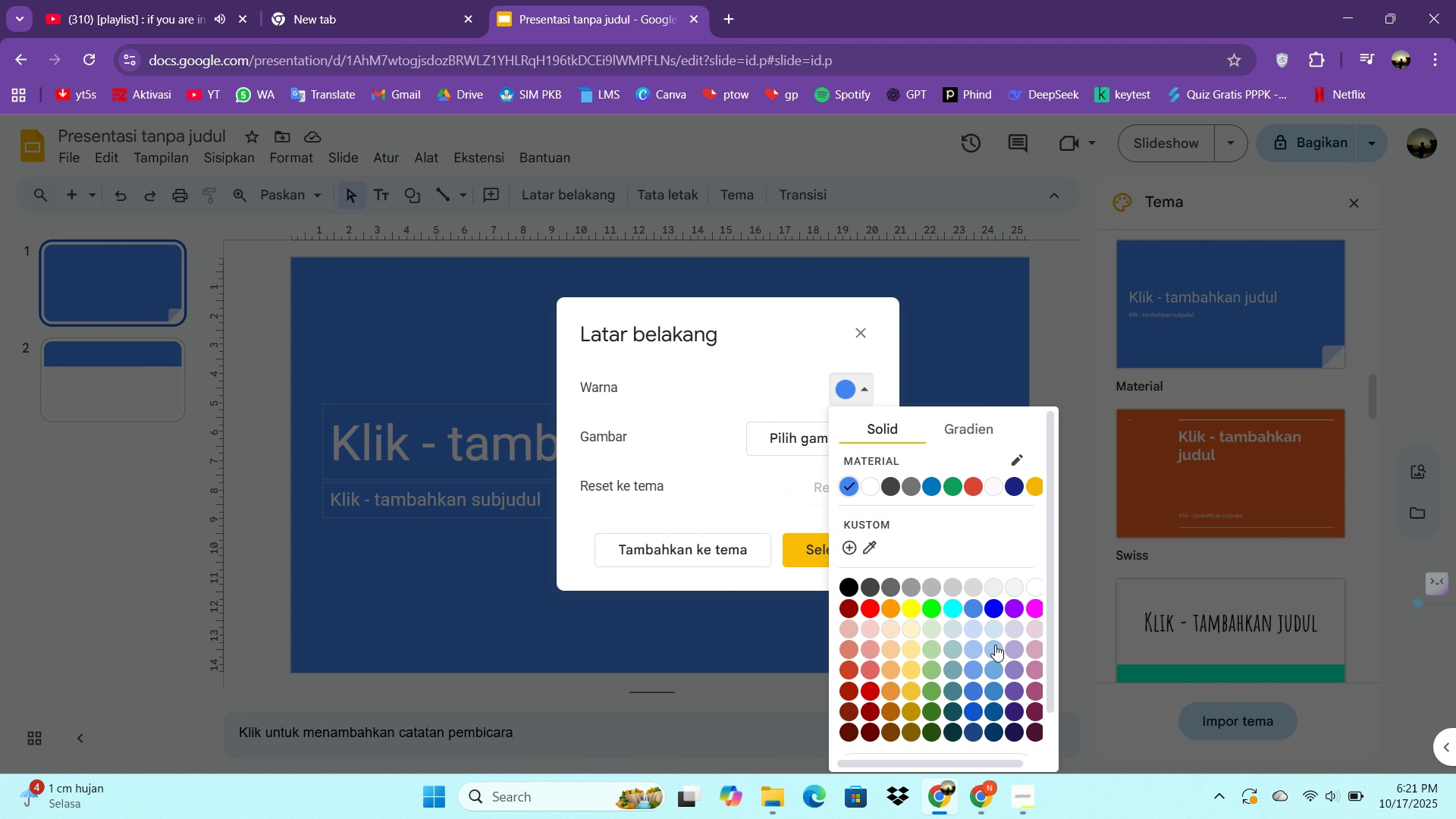 
scroll: coordinate [1037, 598], scroll_direction: down, amount: 3.0
 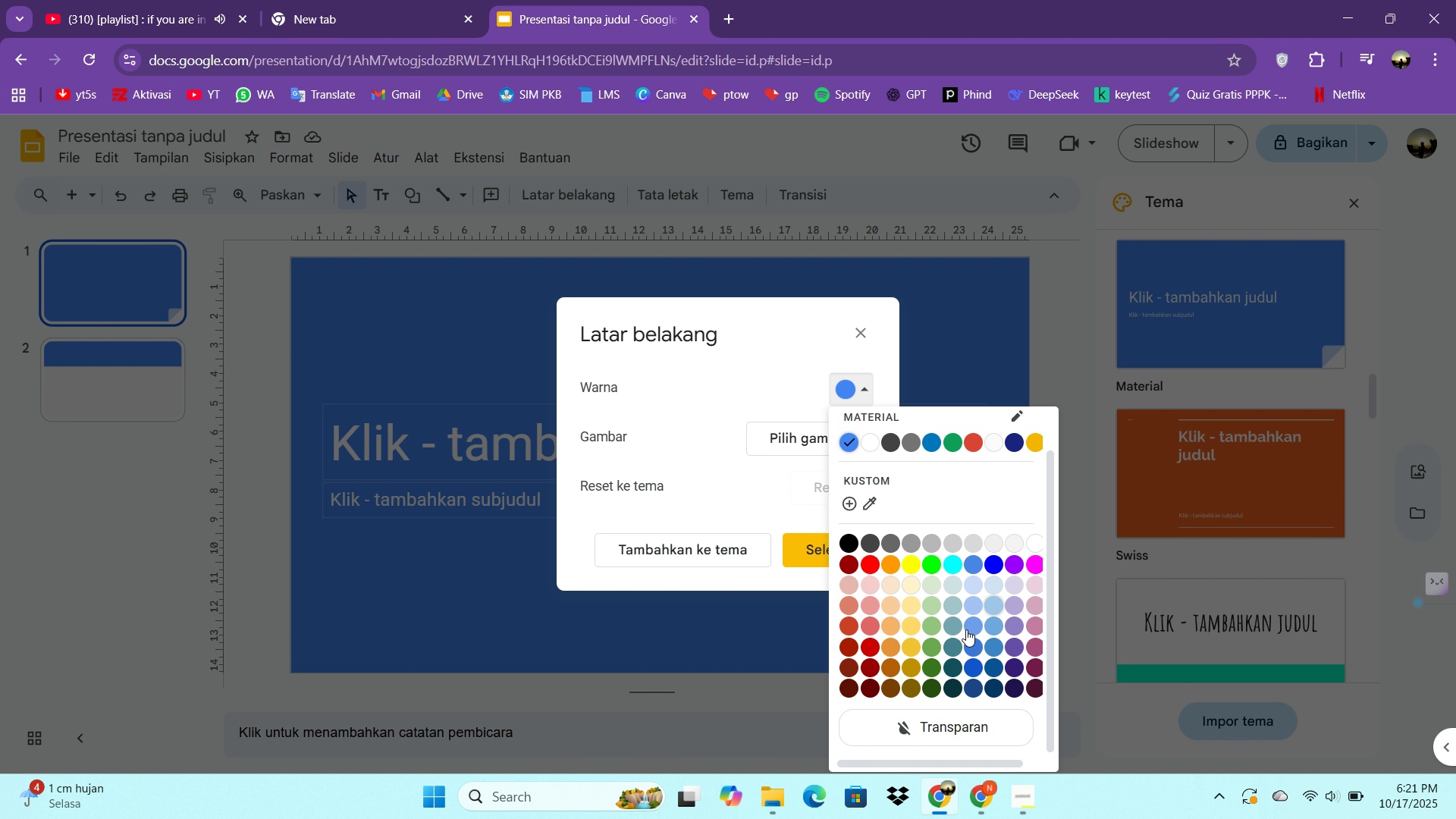 
scroll: coordinate [960, 635], scroll_direction: up, amount: 2.0
 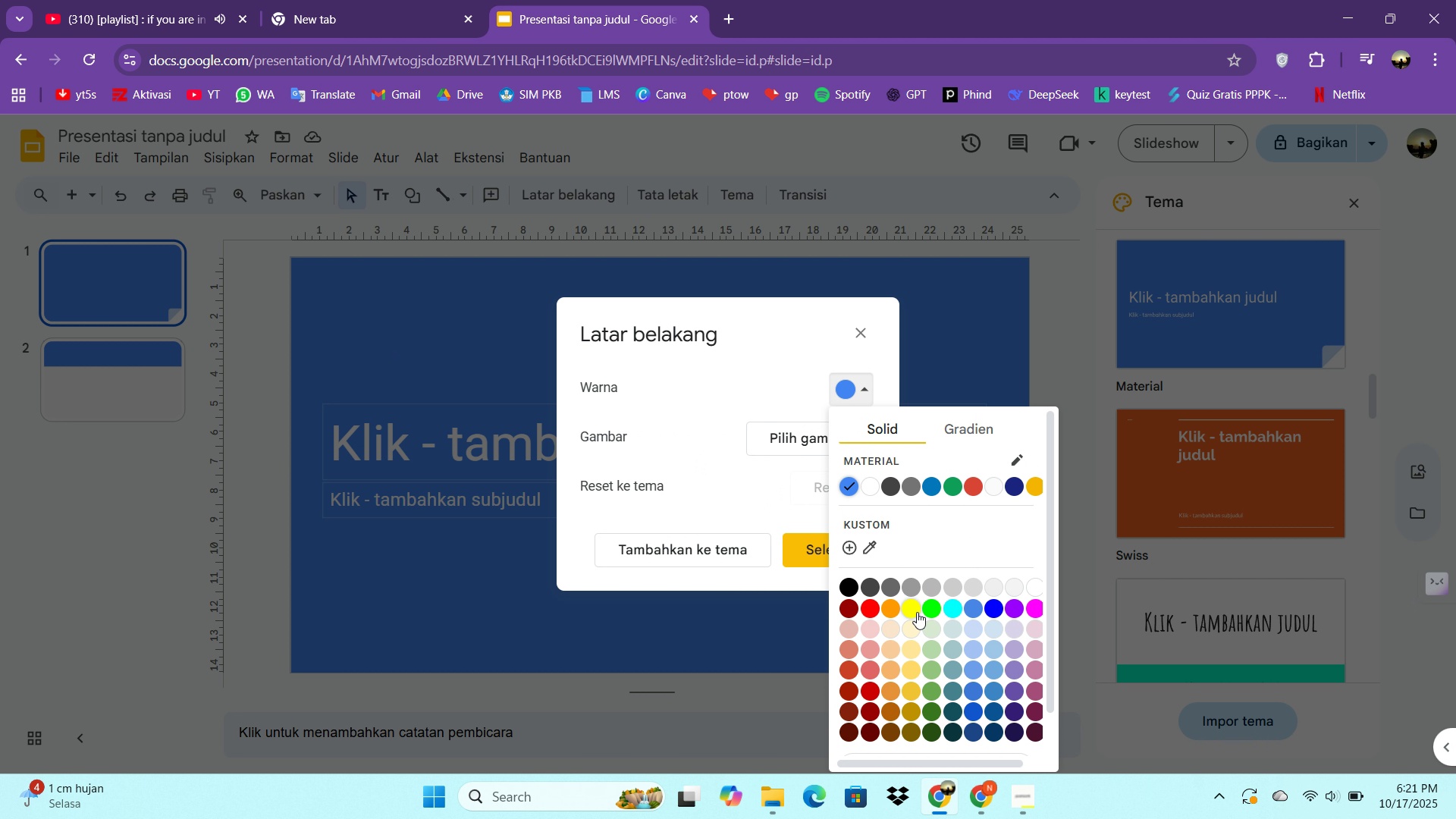 
wait(7.06)
 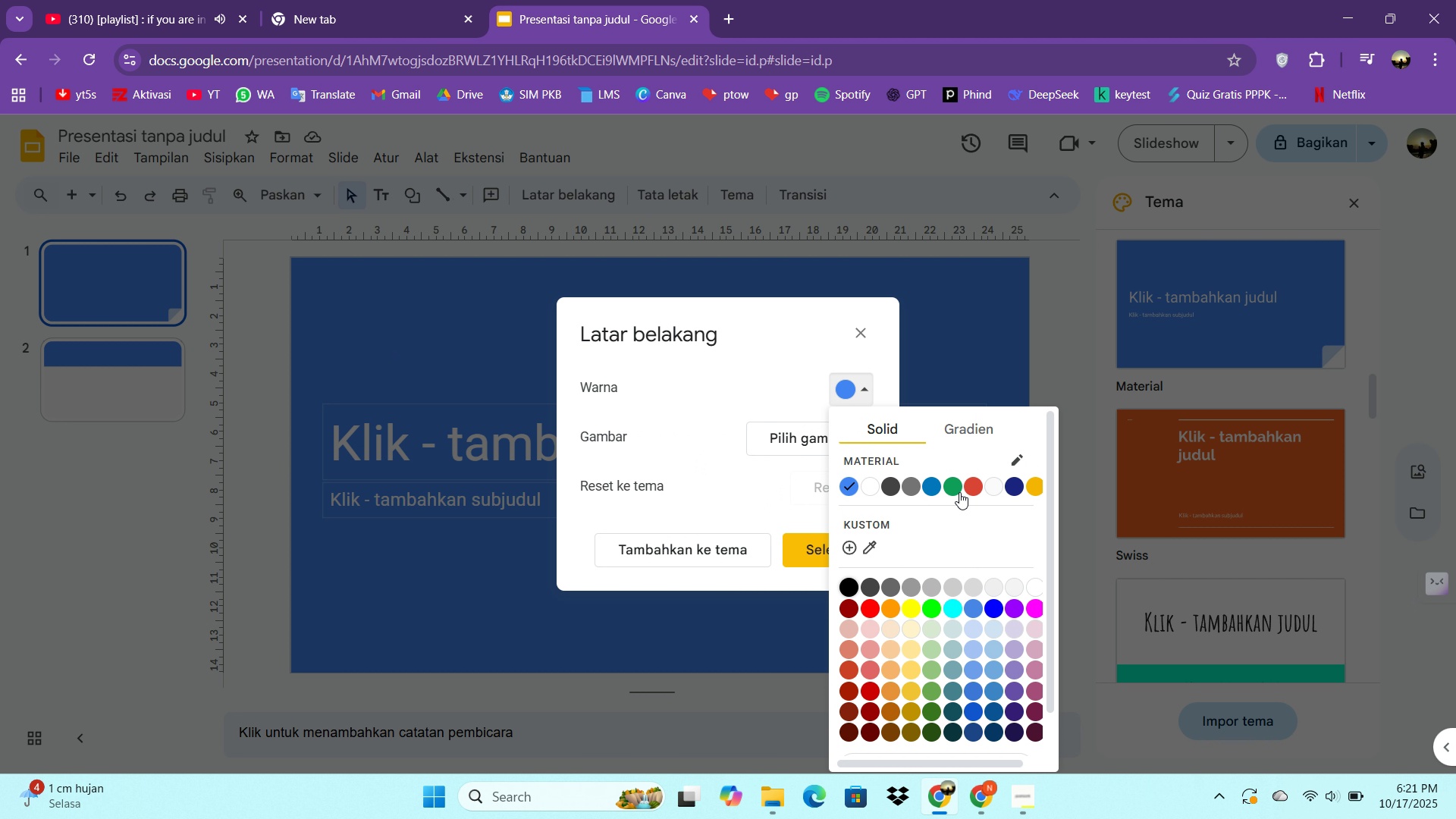 
double_click([890, 607])
 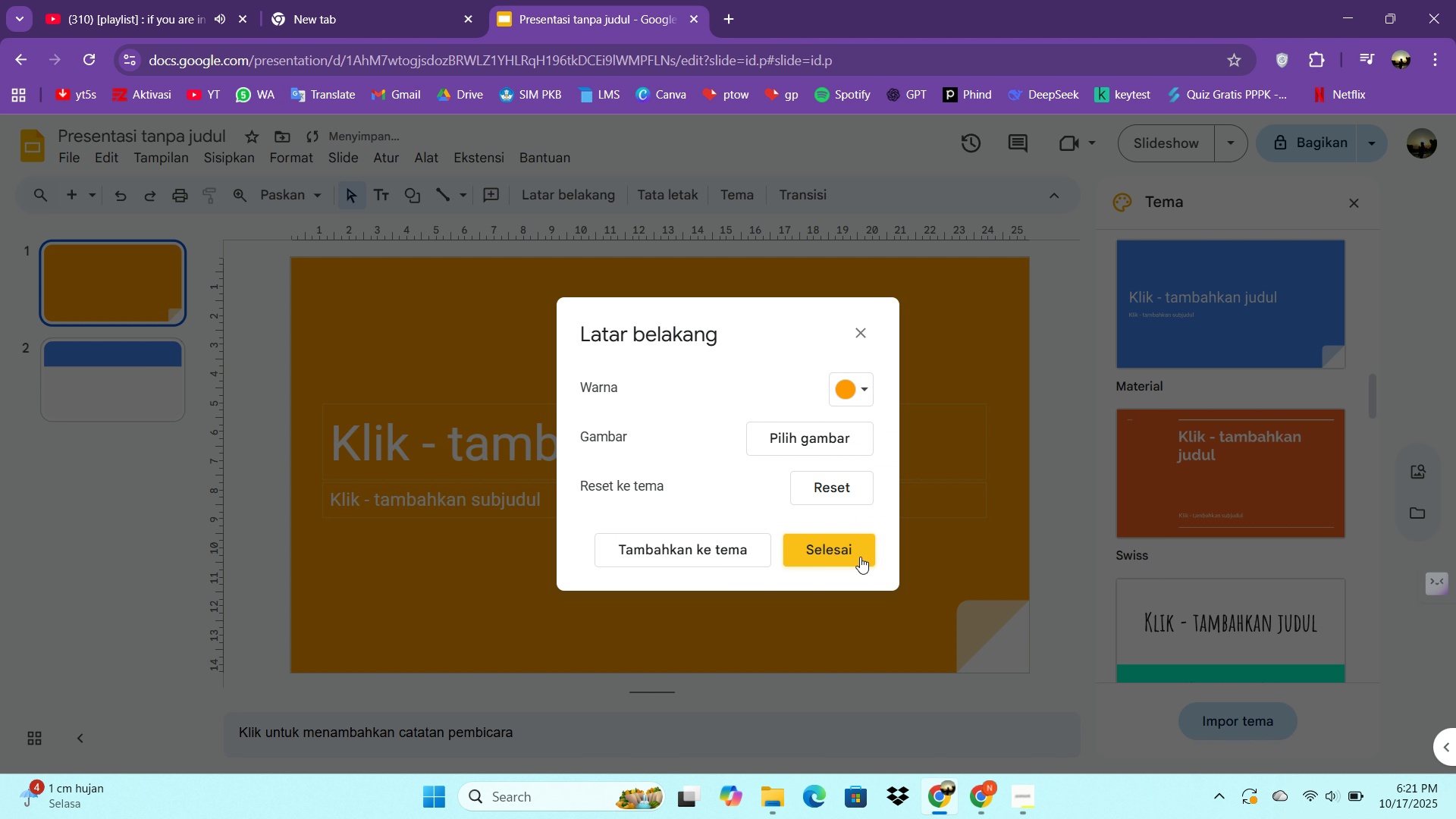 
left_click([860, 557])
 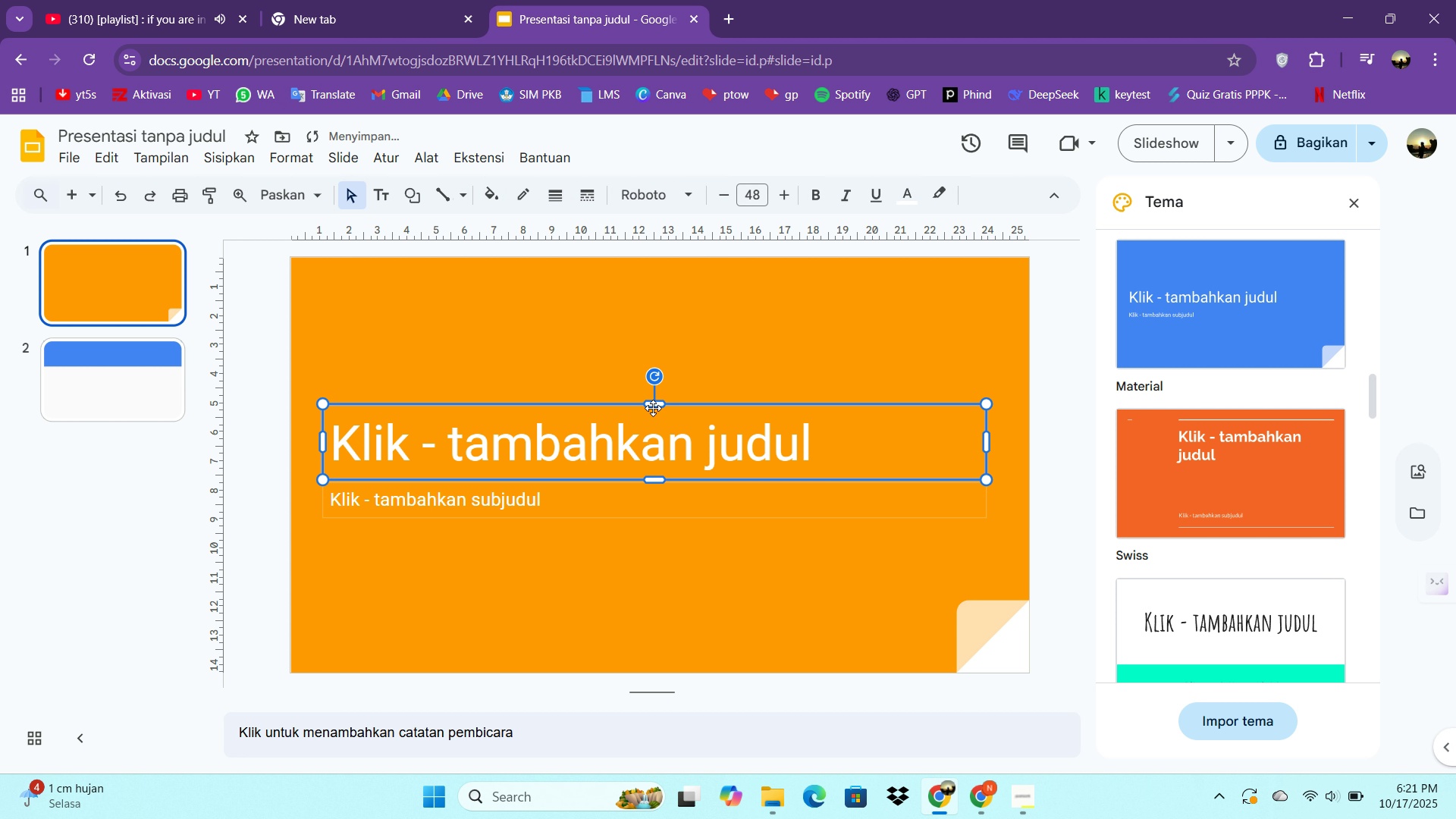 
left_click([653, 408])
 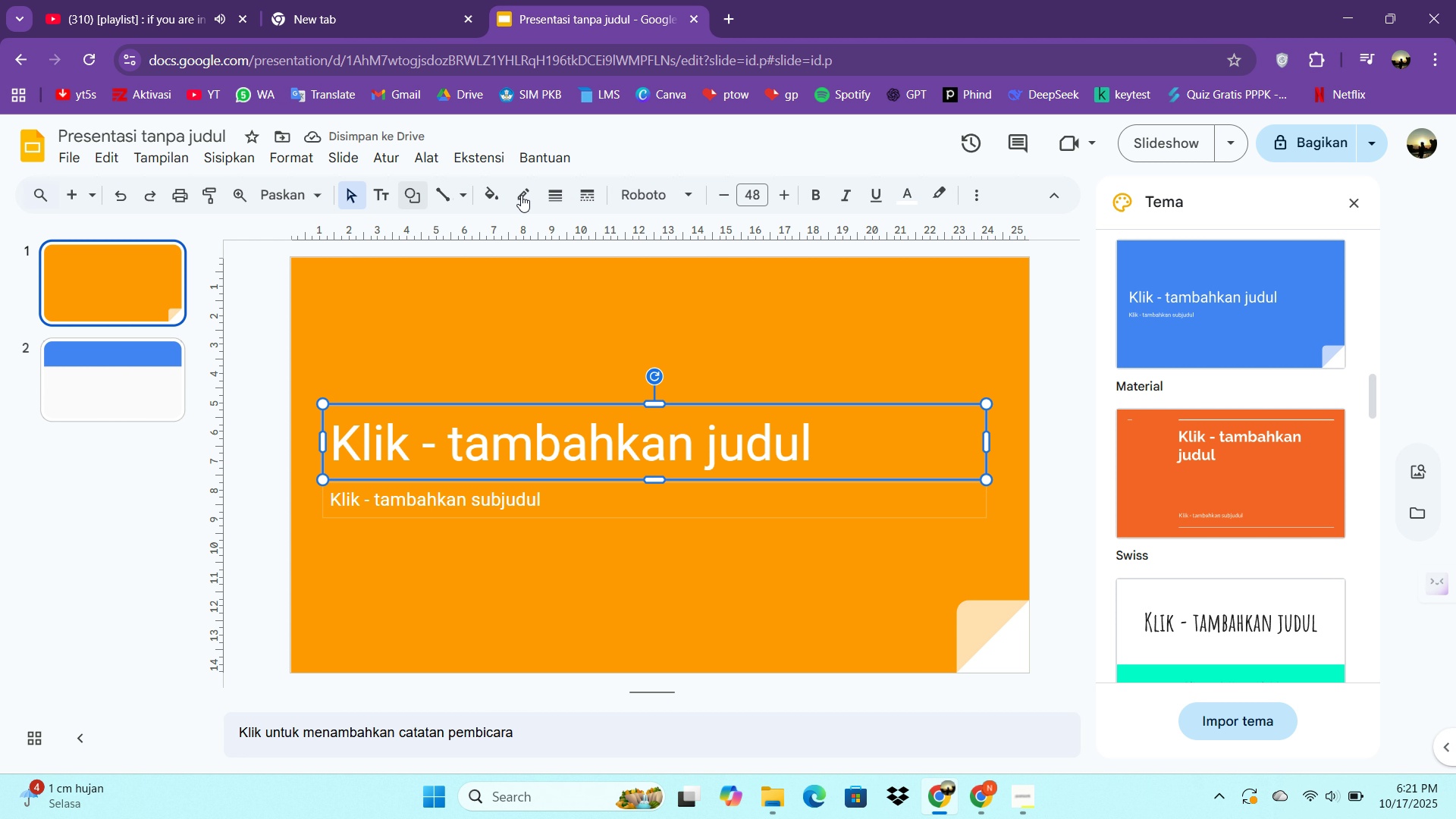 
double_click([369, 161])
 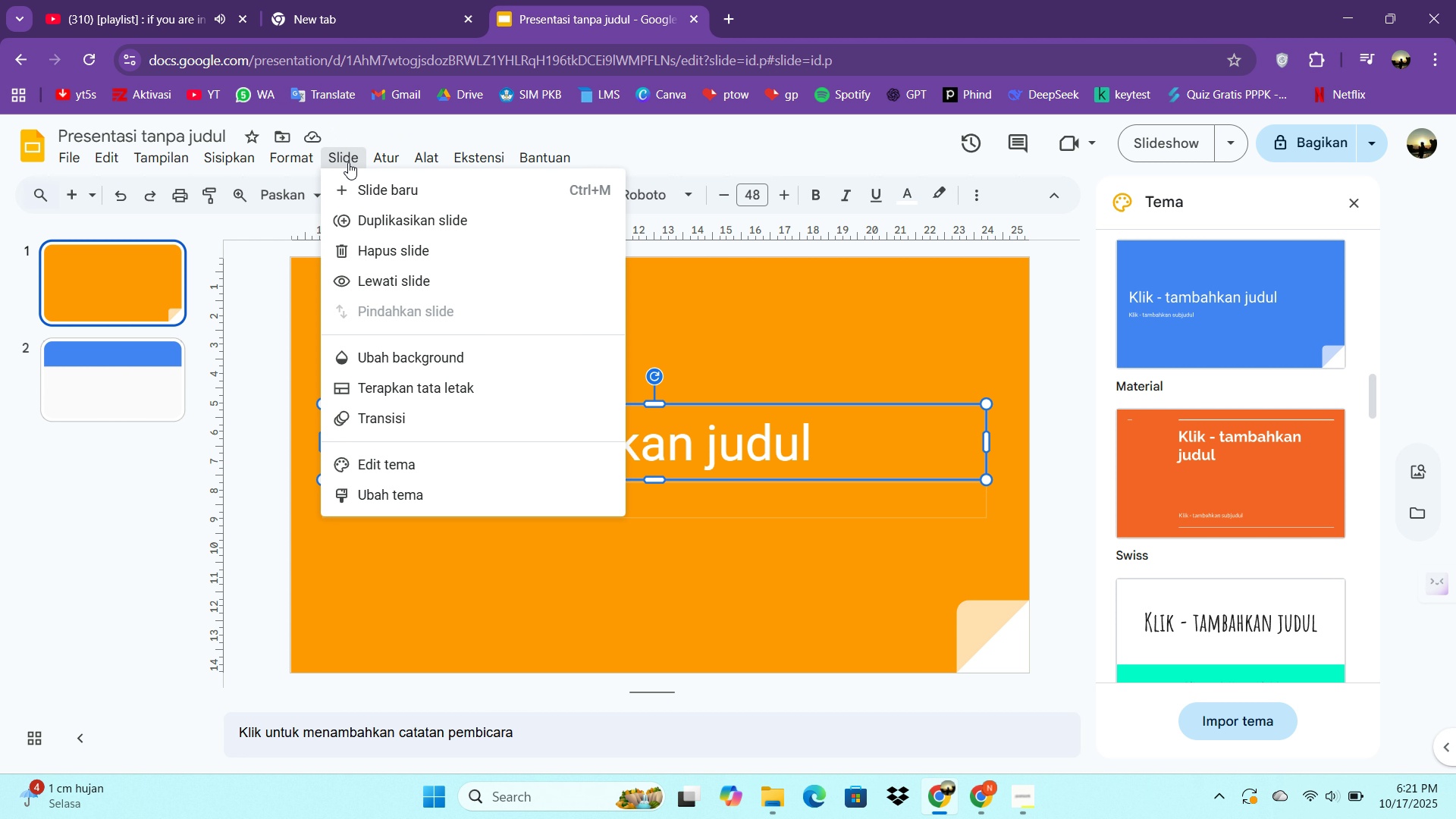 
triple_click([348, 162])
 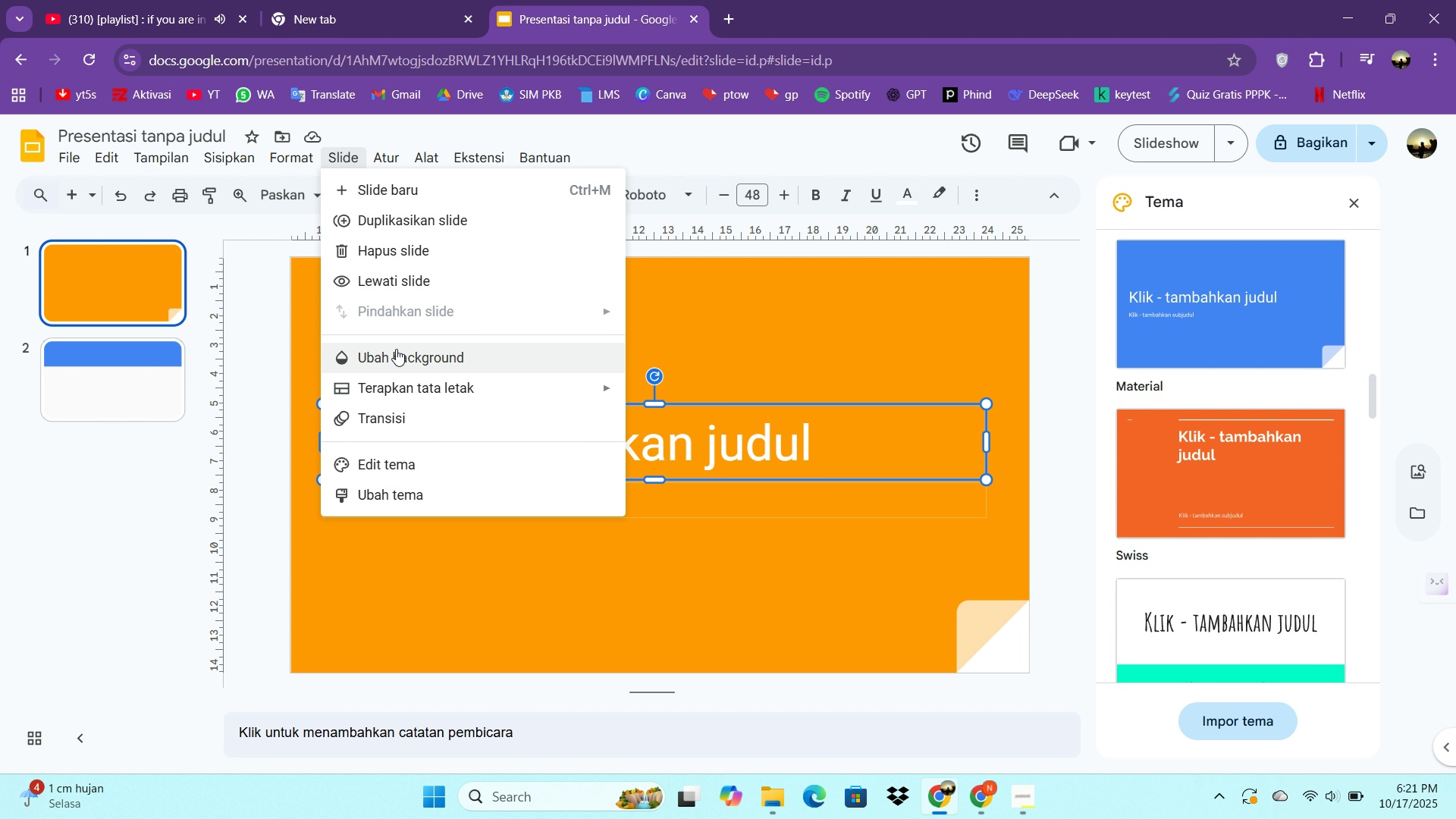 
left_click([397, 352])
 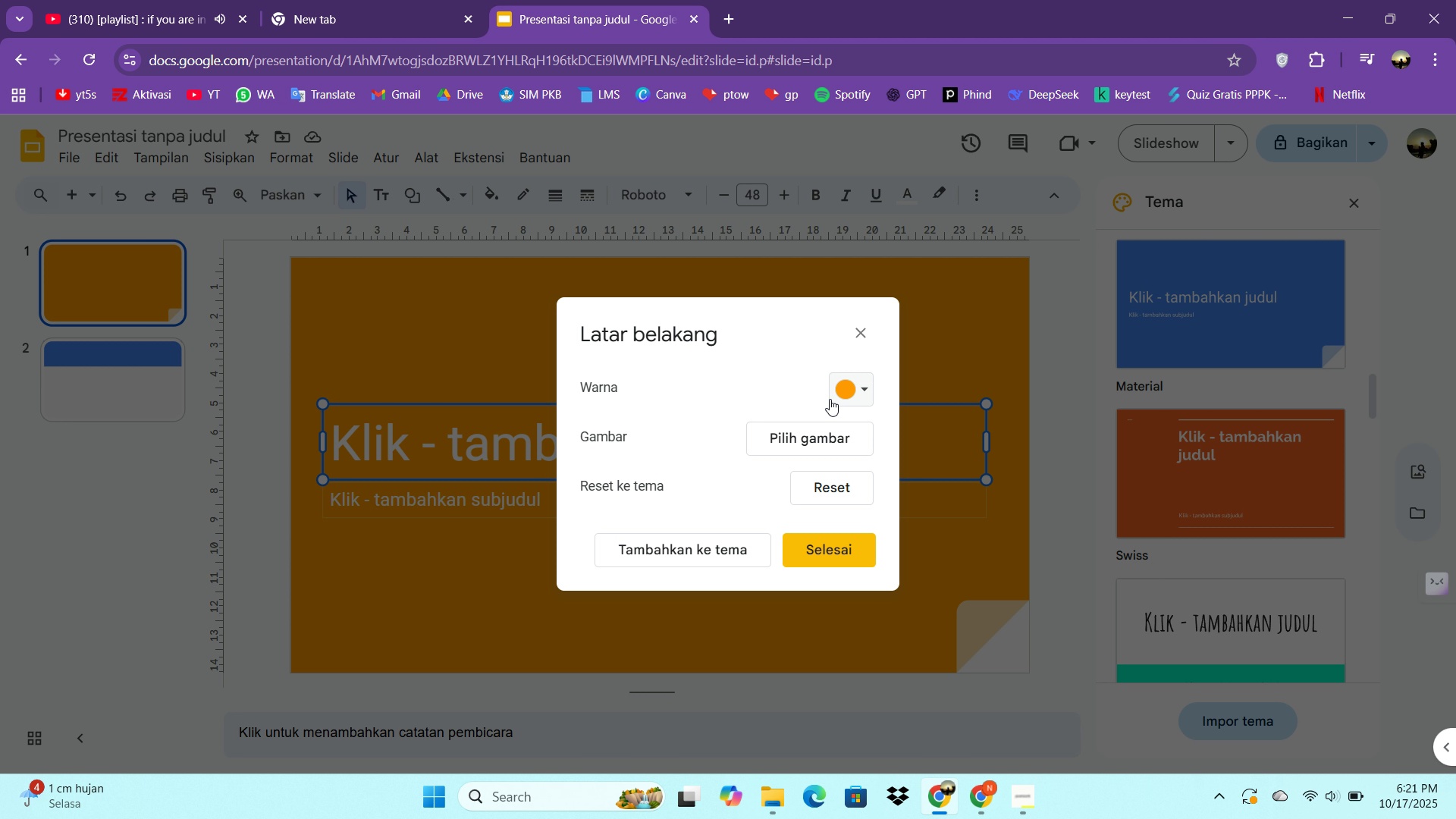 
left_click([839, 391])
 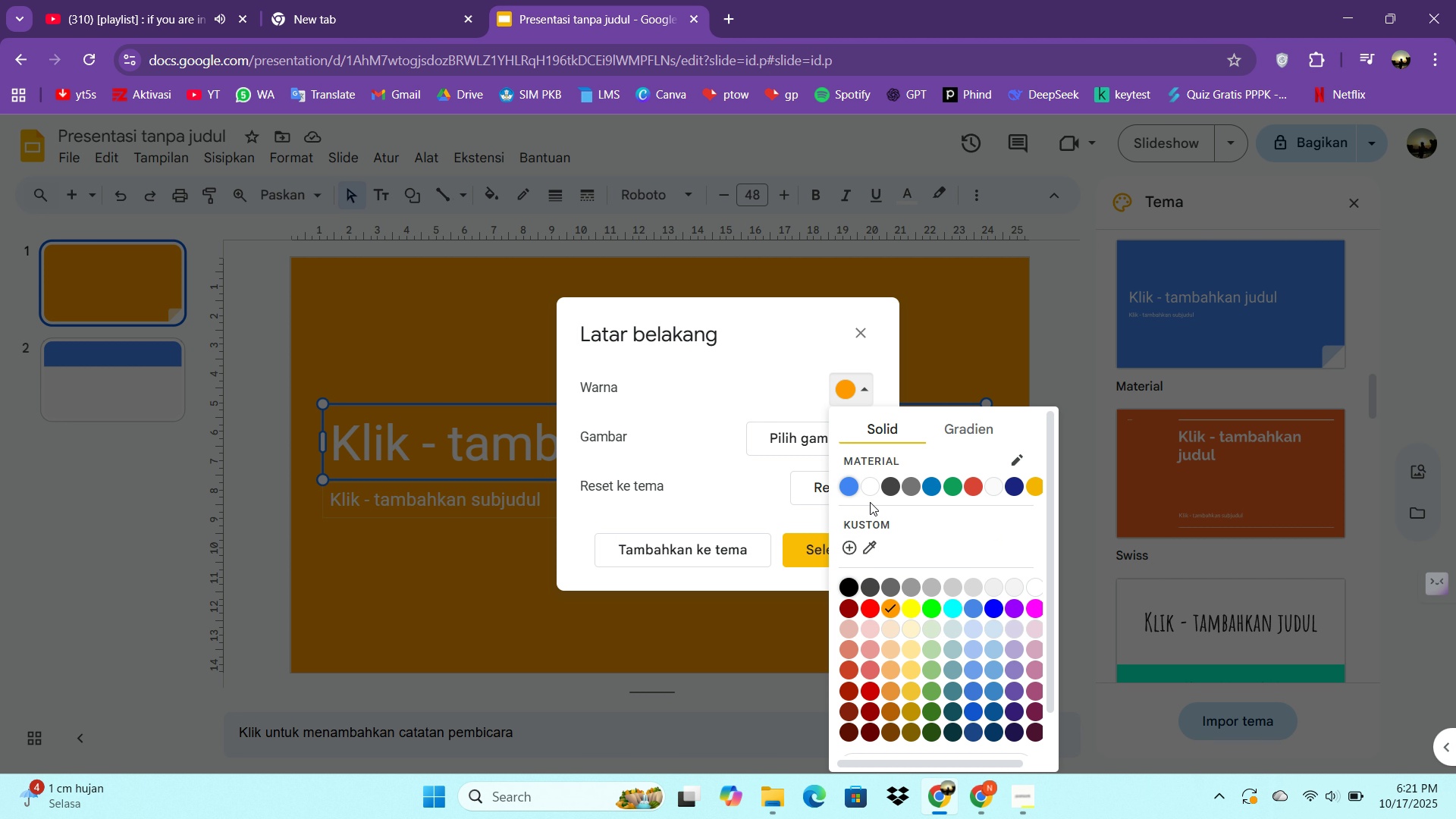 
scroll: coordinate [871, 504], scroll_direction: down, amount: 2.0
 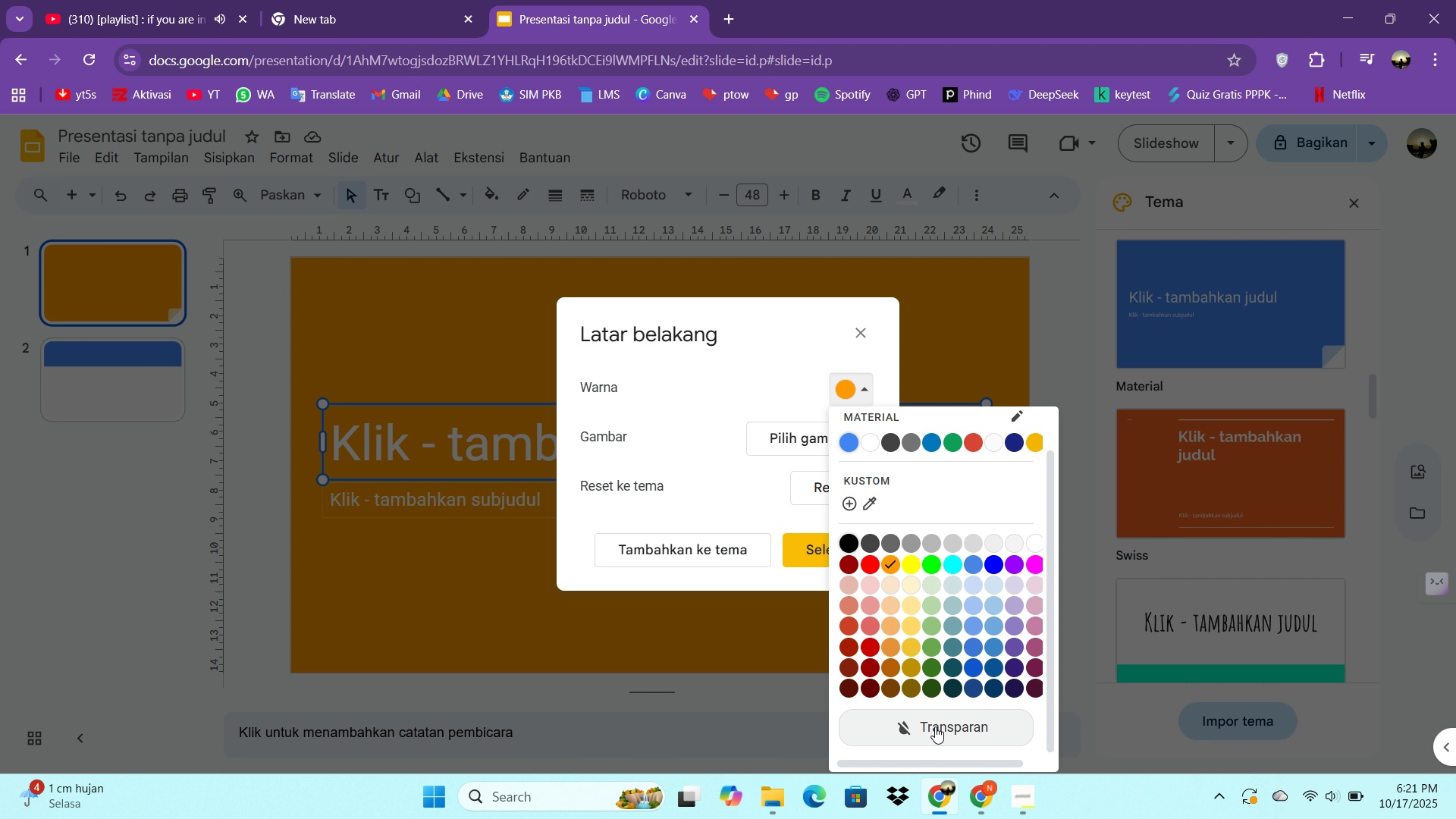 
scroll: coordinate [996, 528], scroll_direction: up, amount: 3.0
 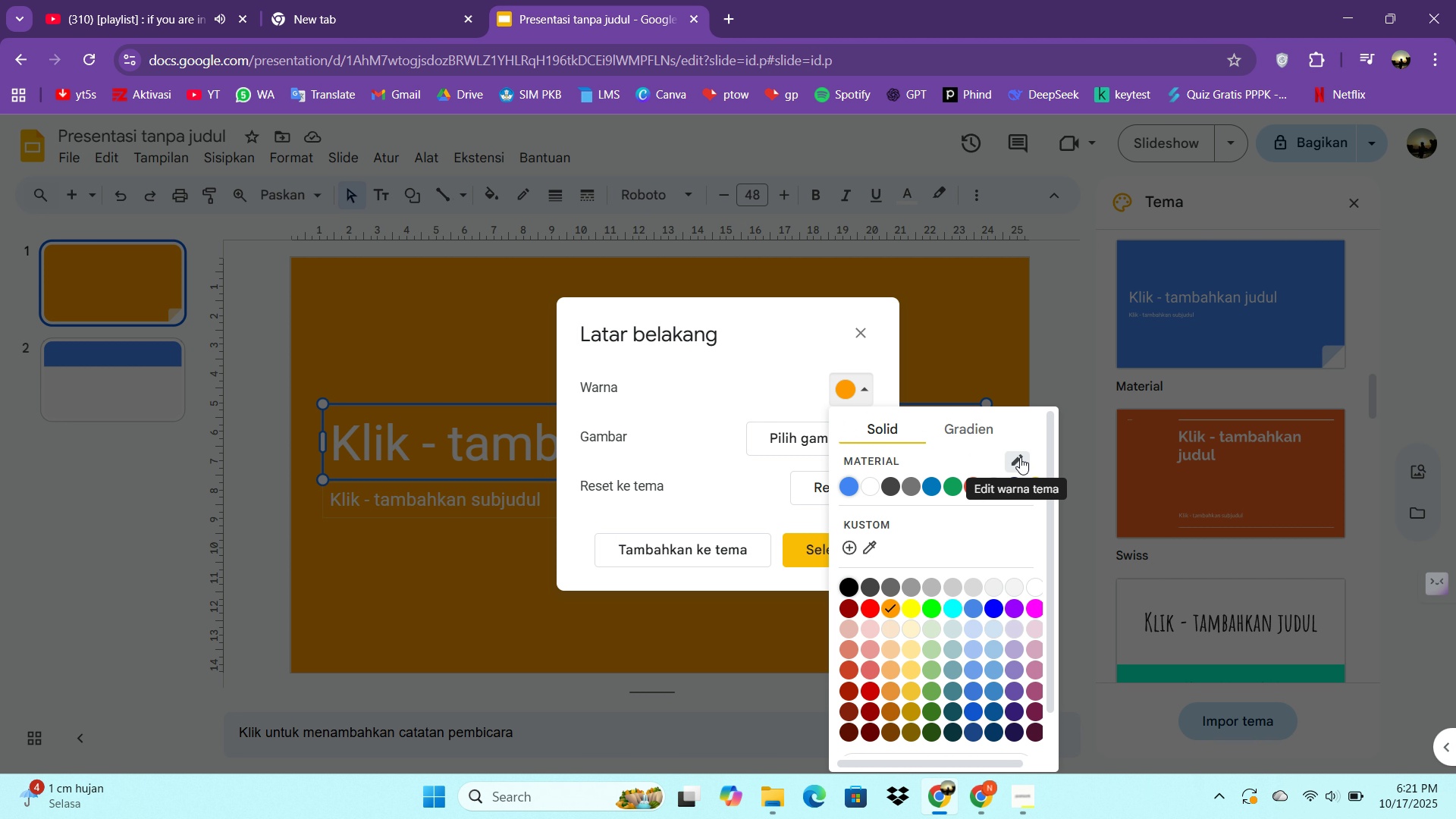 
double_click([1020, 457])
 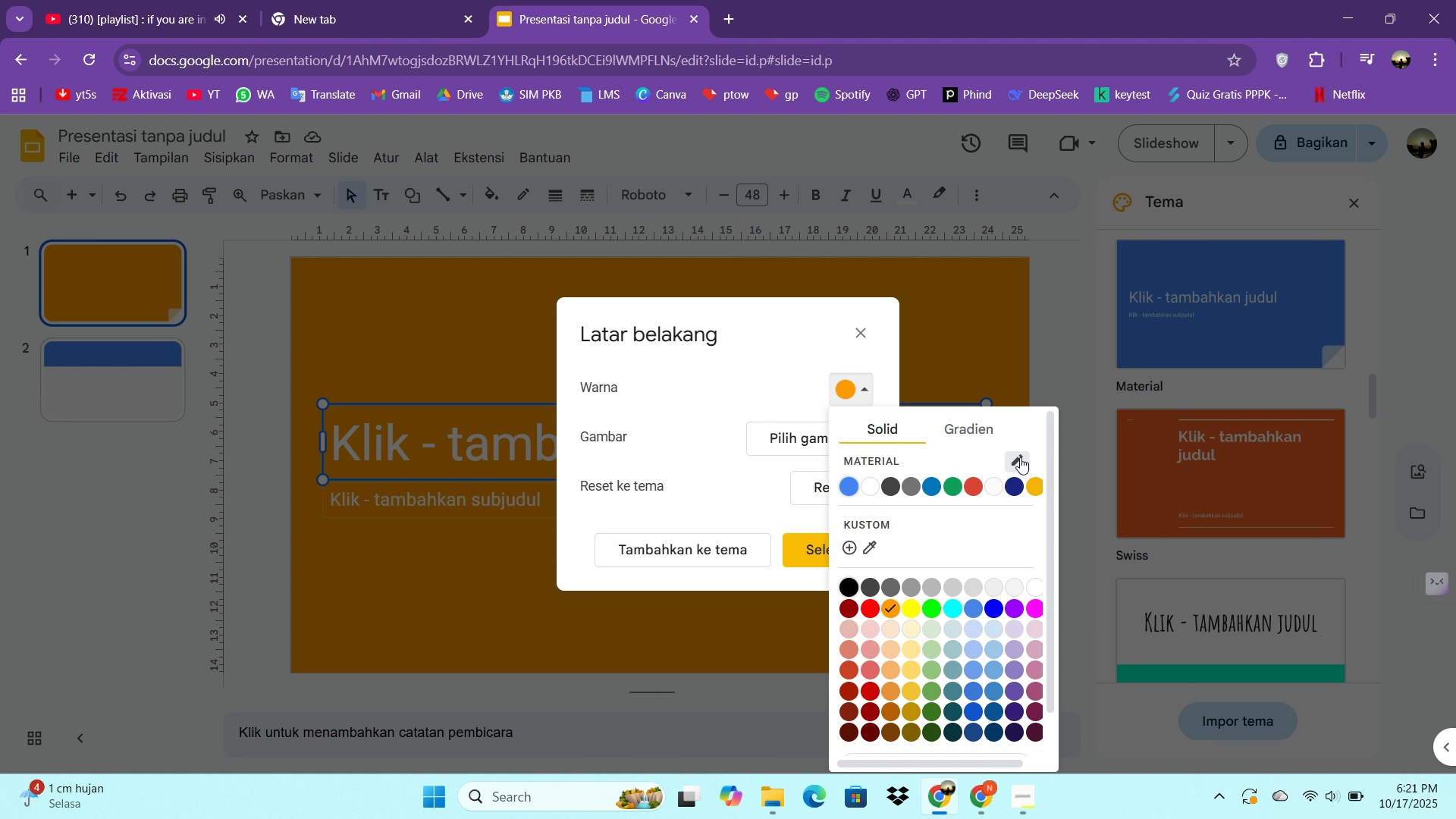 
triple_click([1020, 457])
 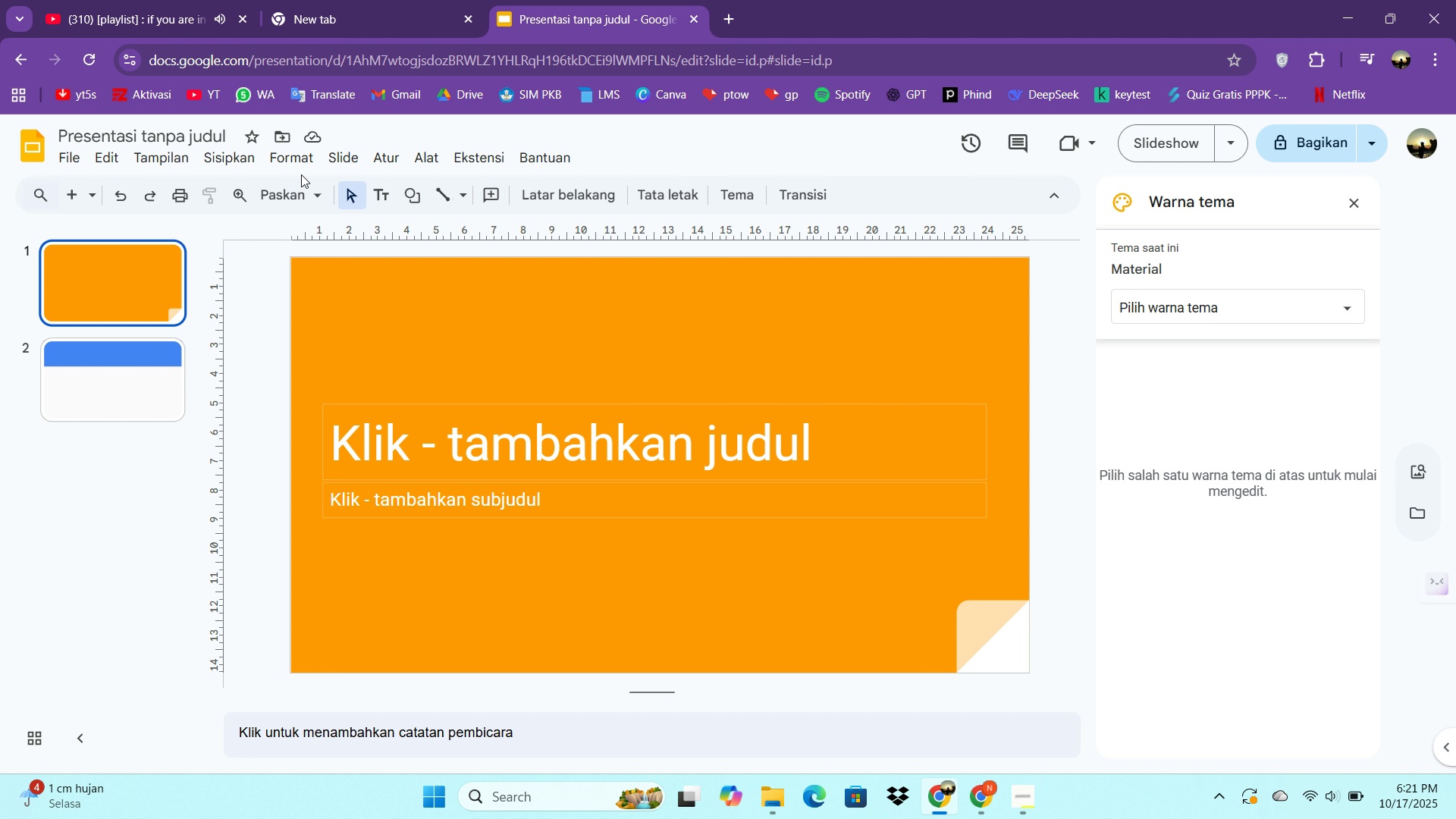 
left_click([337, 162])
 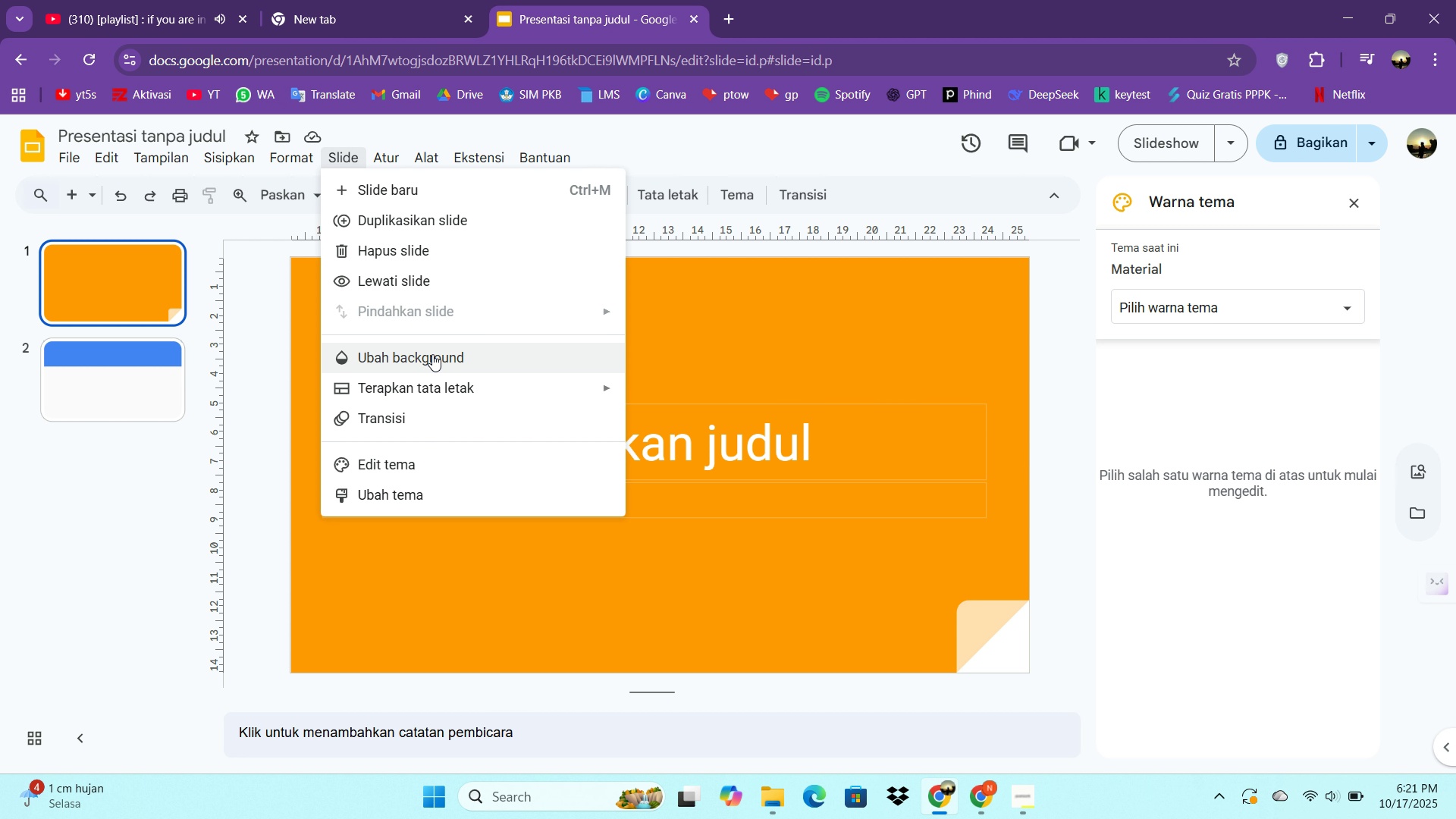 
double_click([434, 354])
 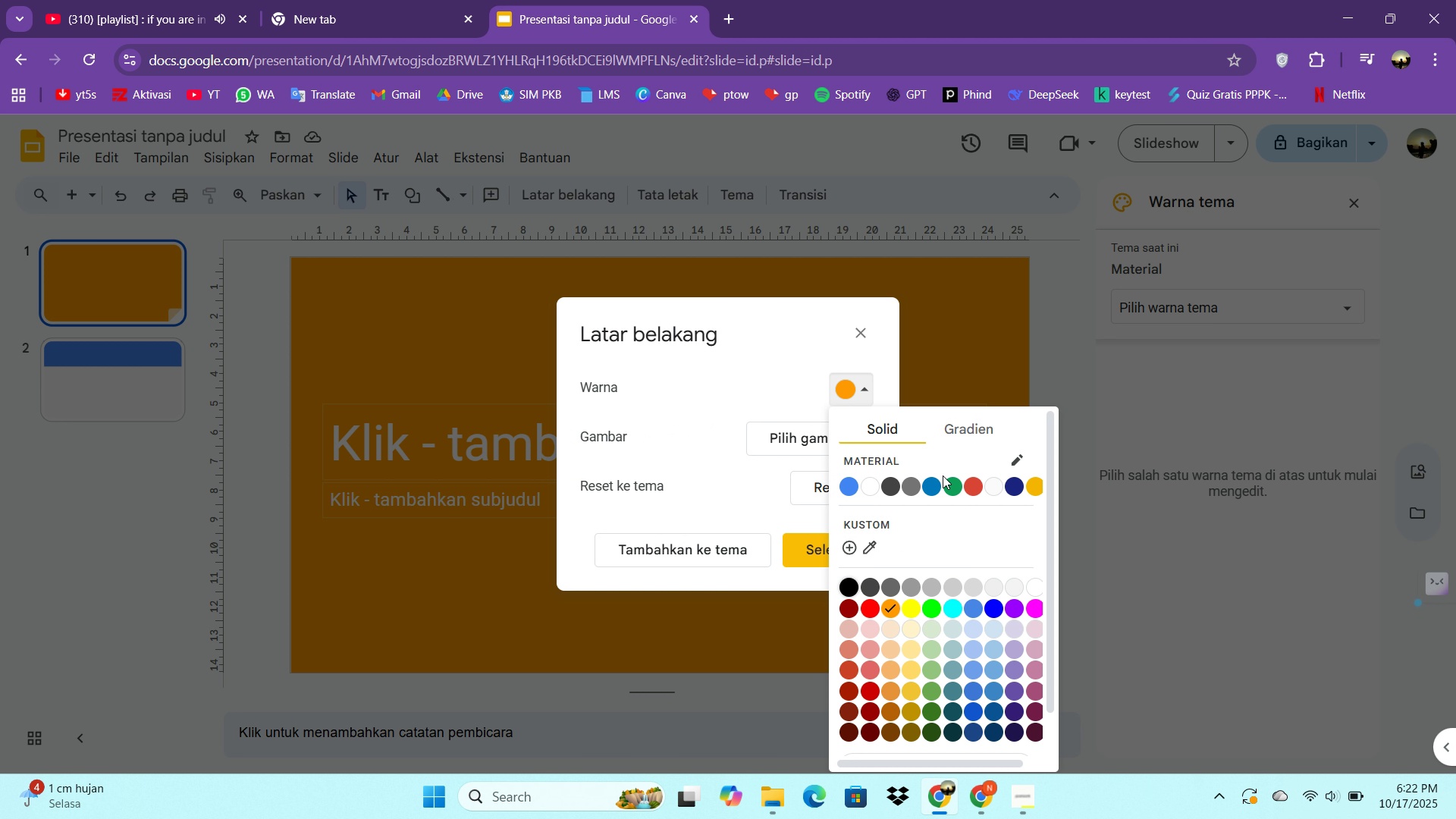 
left_click([982, 427])
 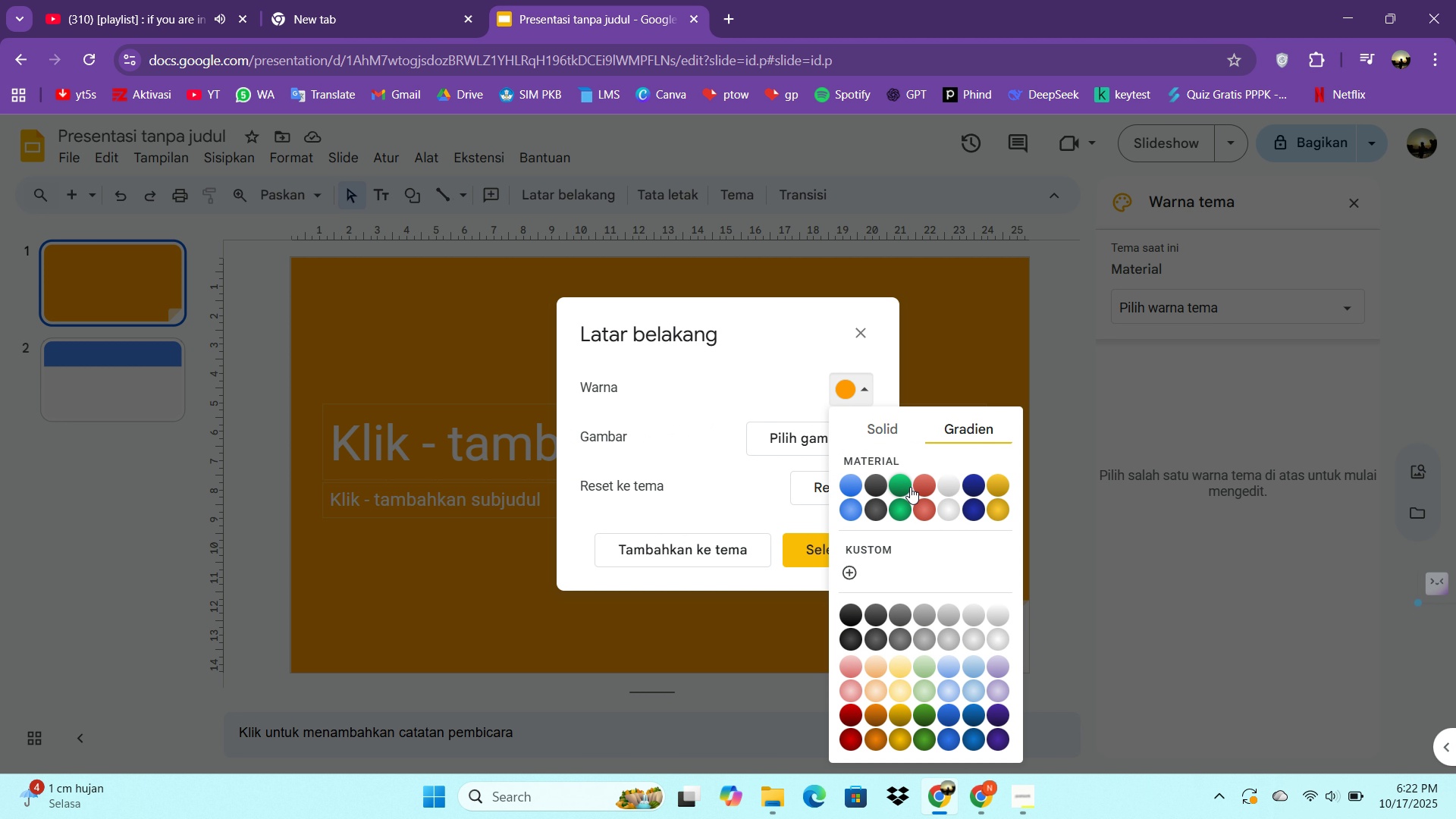 
left_click([911, 487])
 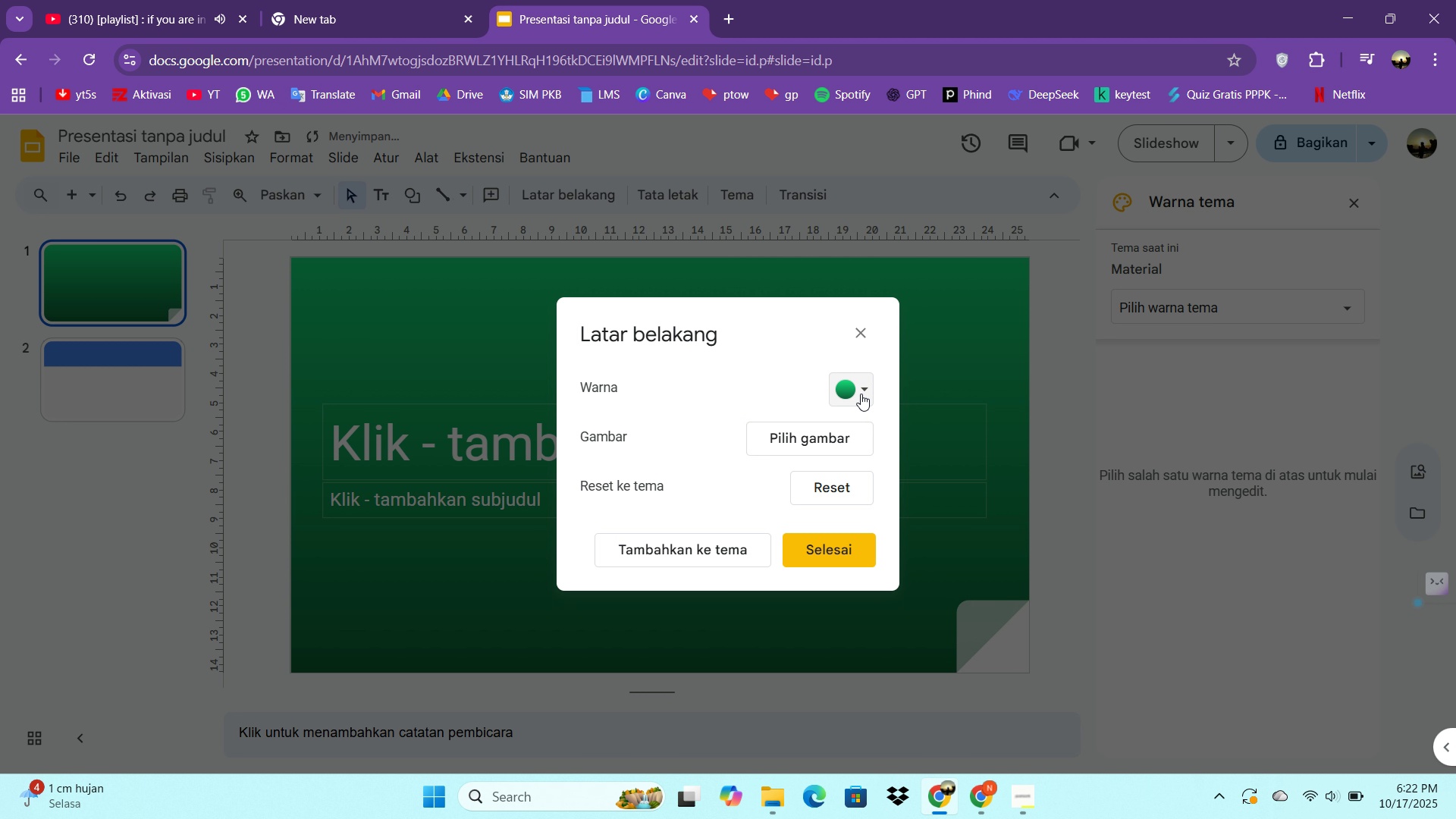 
left_click([861, 394])
 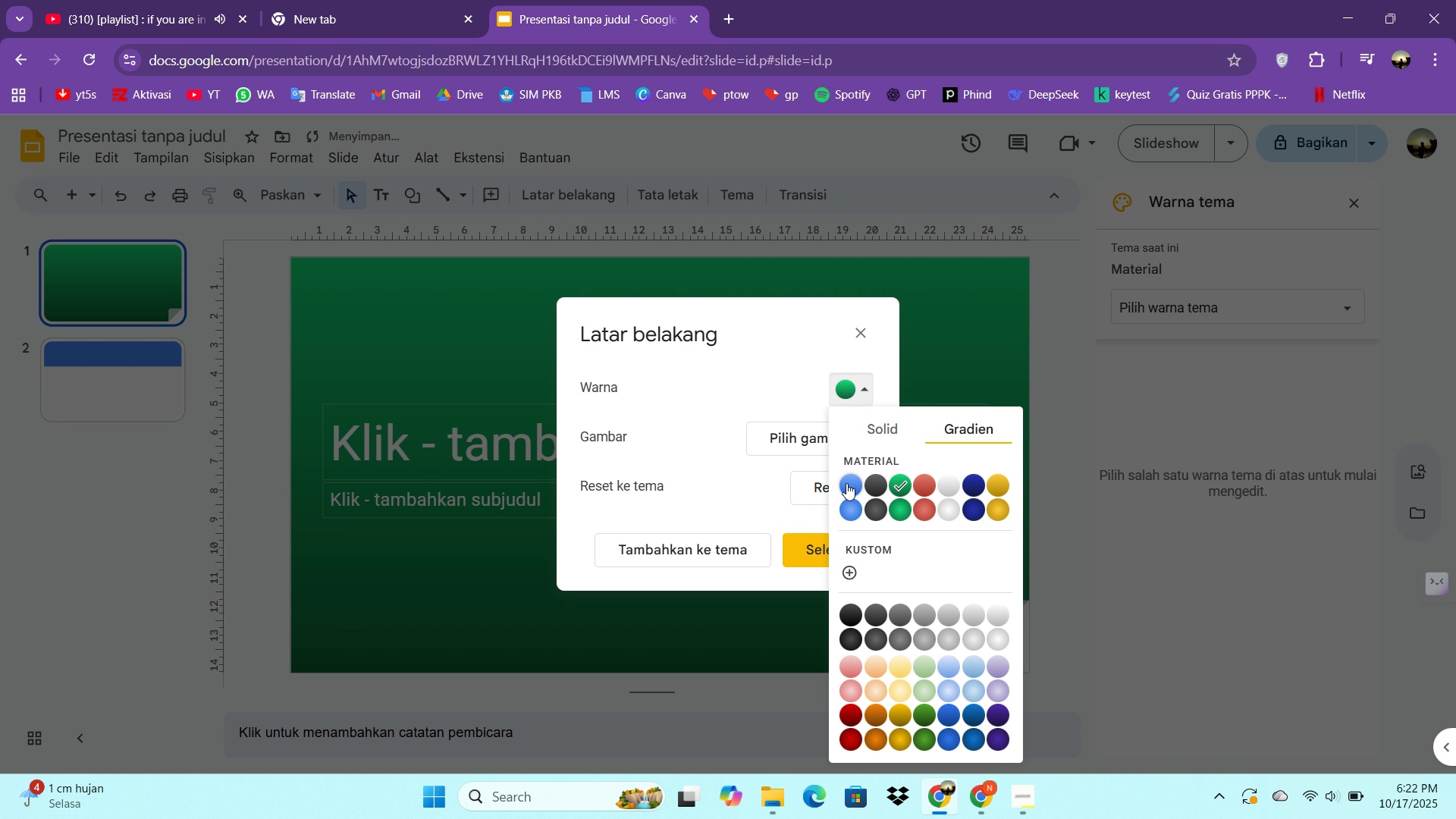 
double_click([846, 483])
 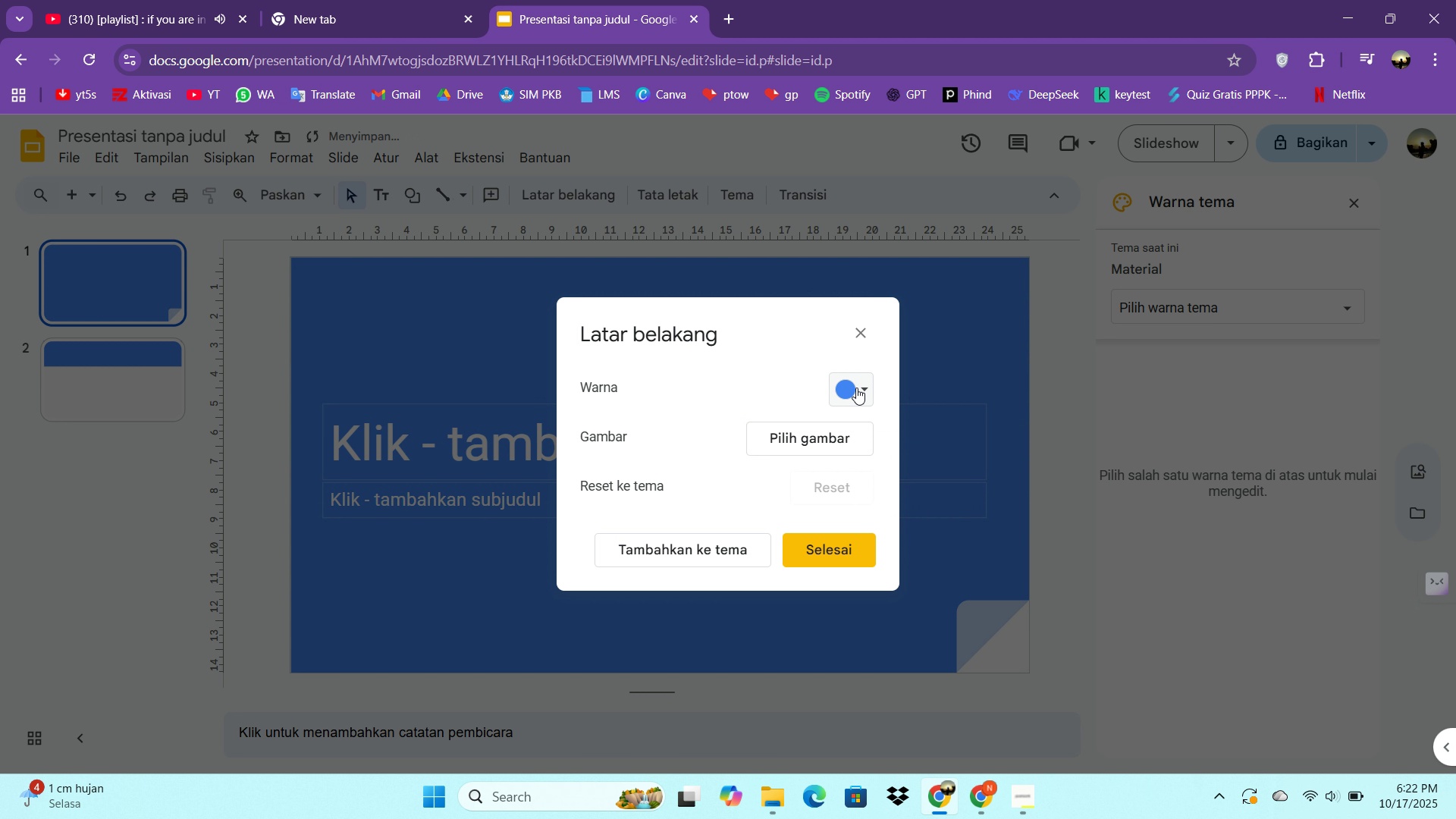 
left_click([858, 388])
 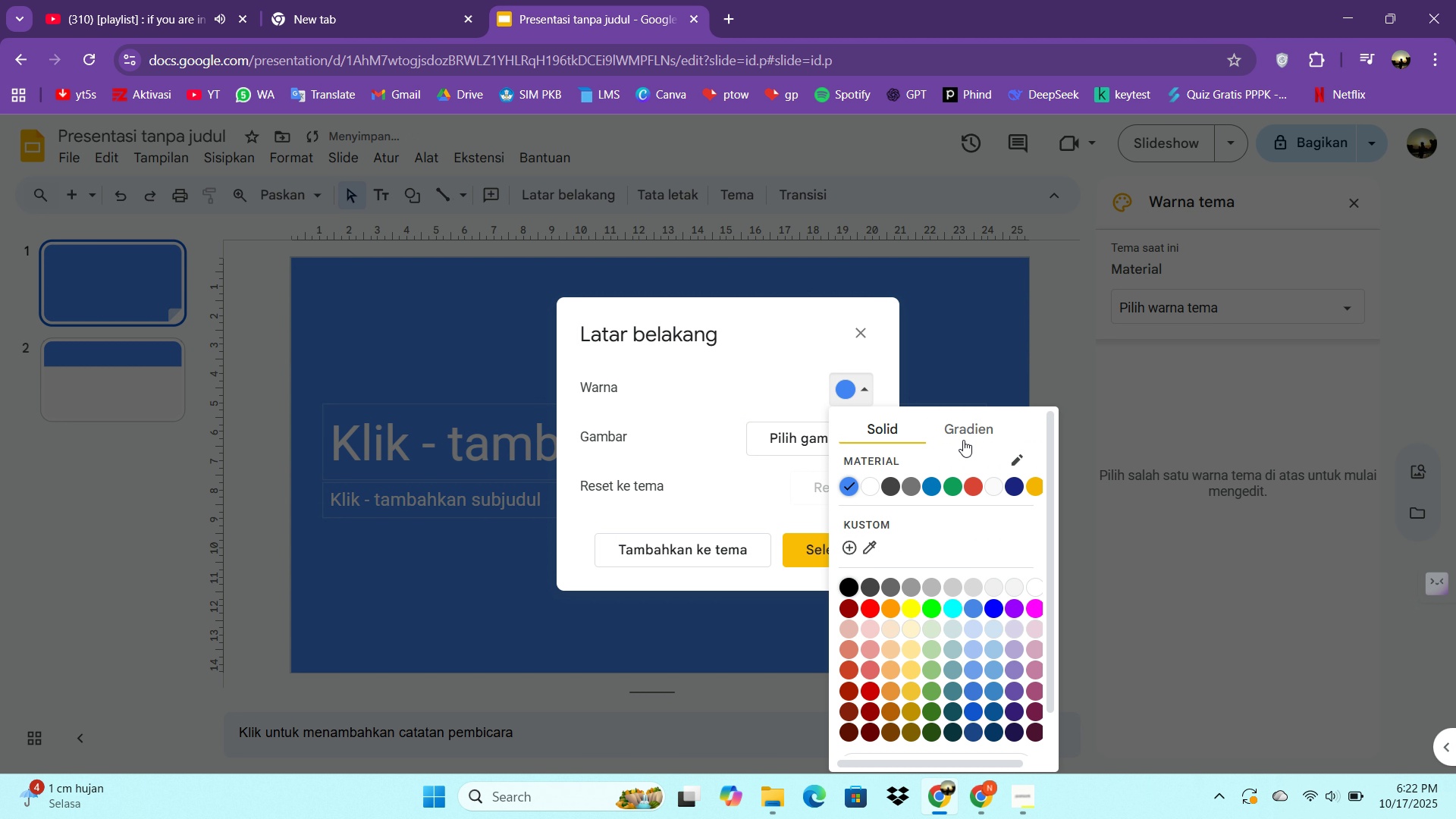 
left_click([966, 422])
 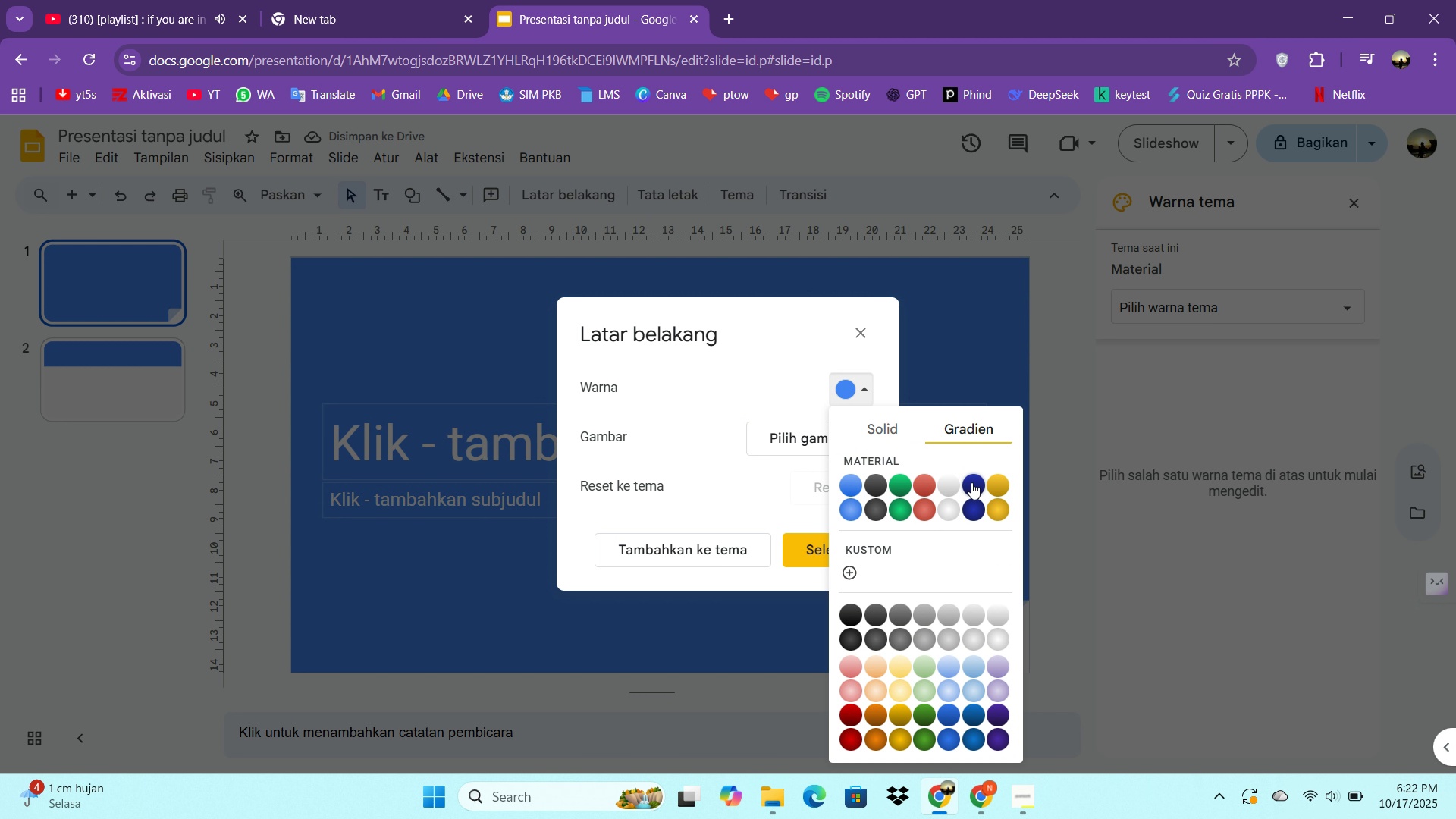 
left_click([971, 482])
 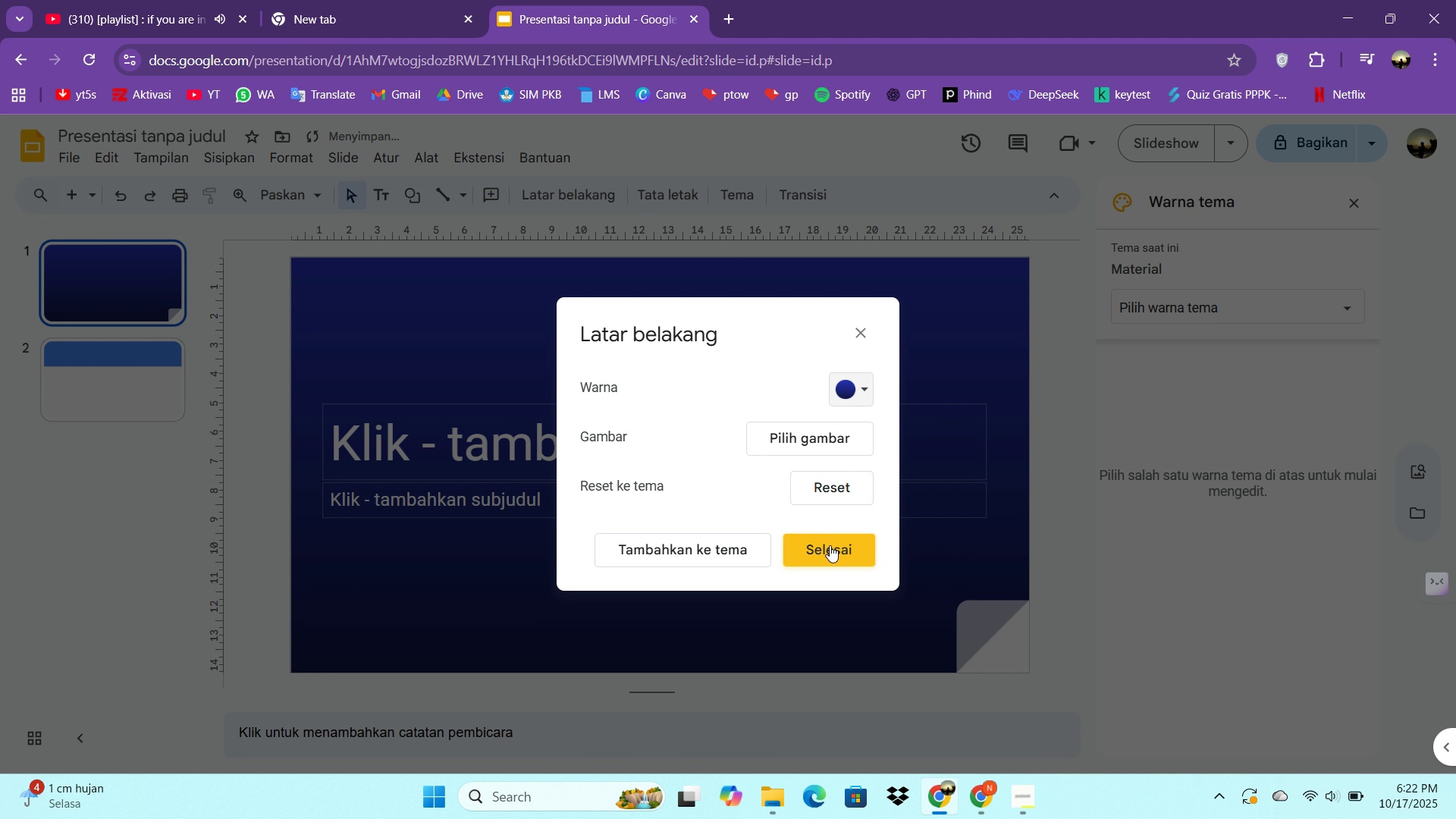 
left_click([830, 546])
 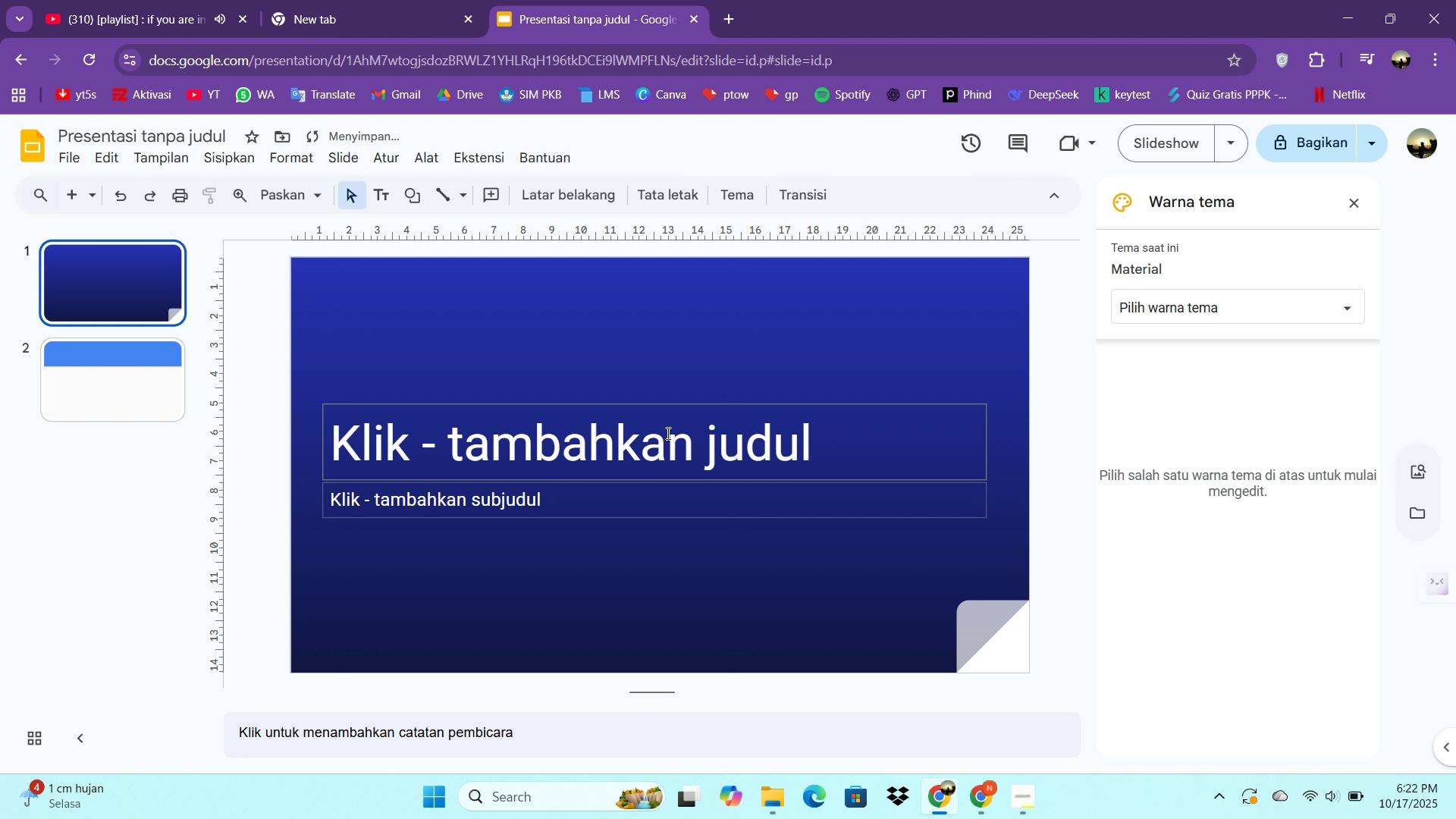 
left_click([667, 433])
 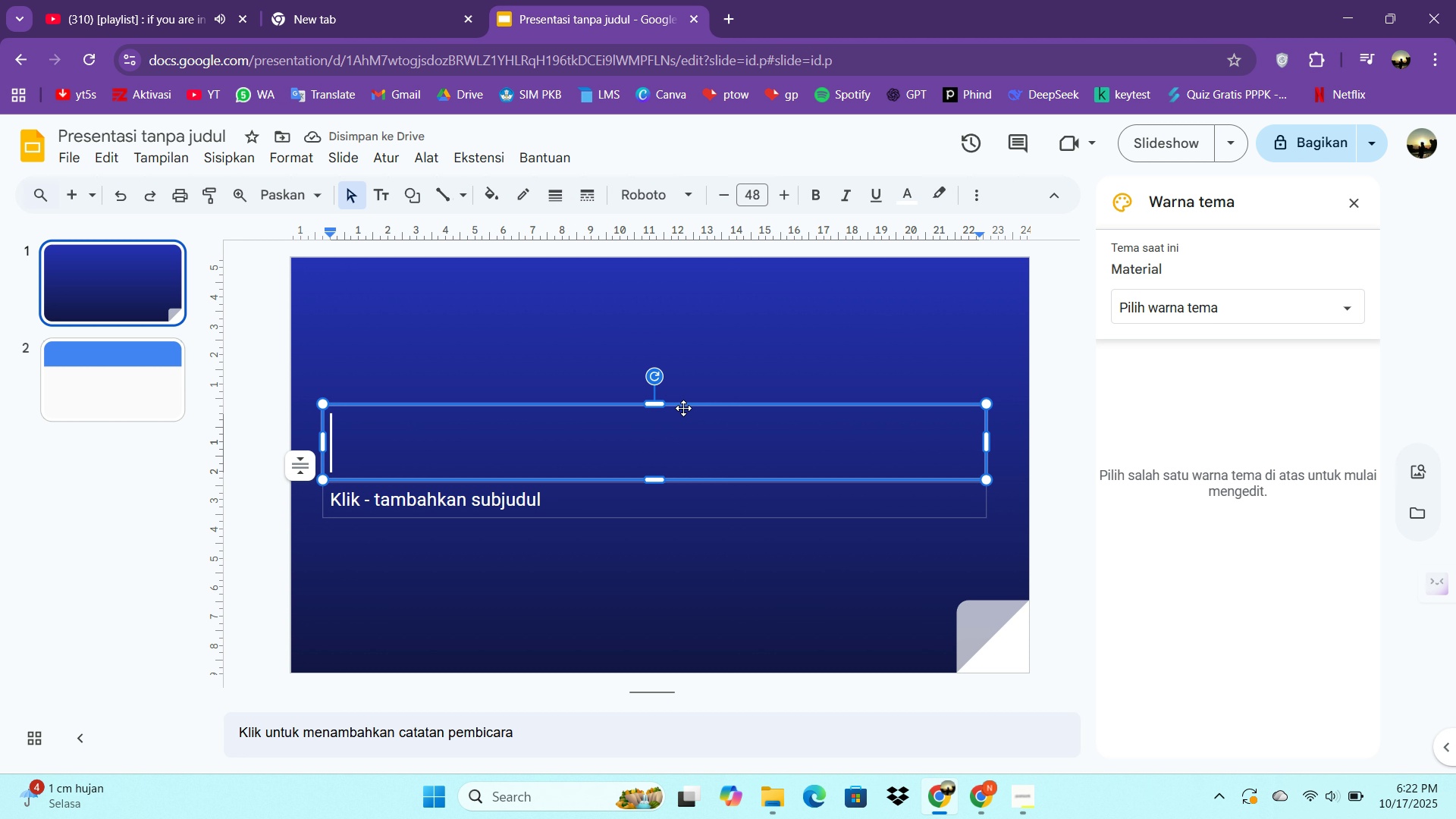 
type(BLENDED LEARNING WORKSHOP)
 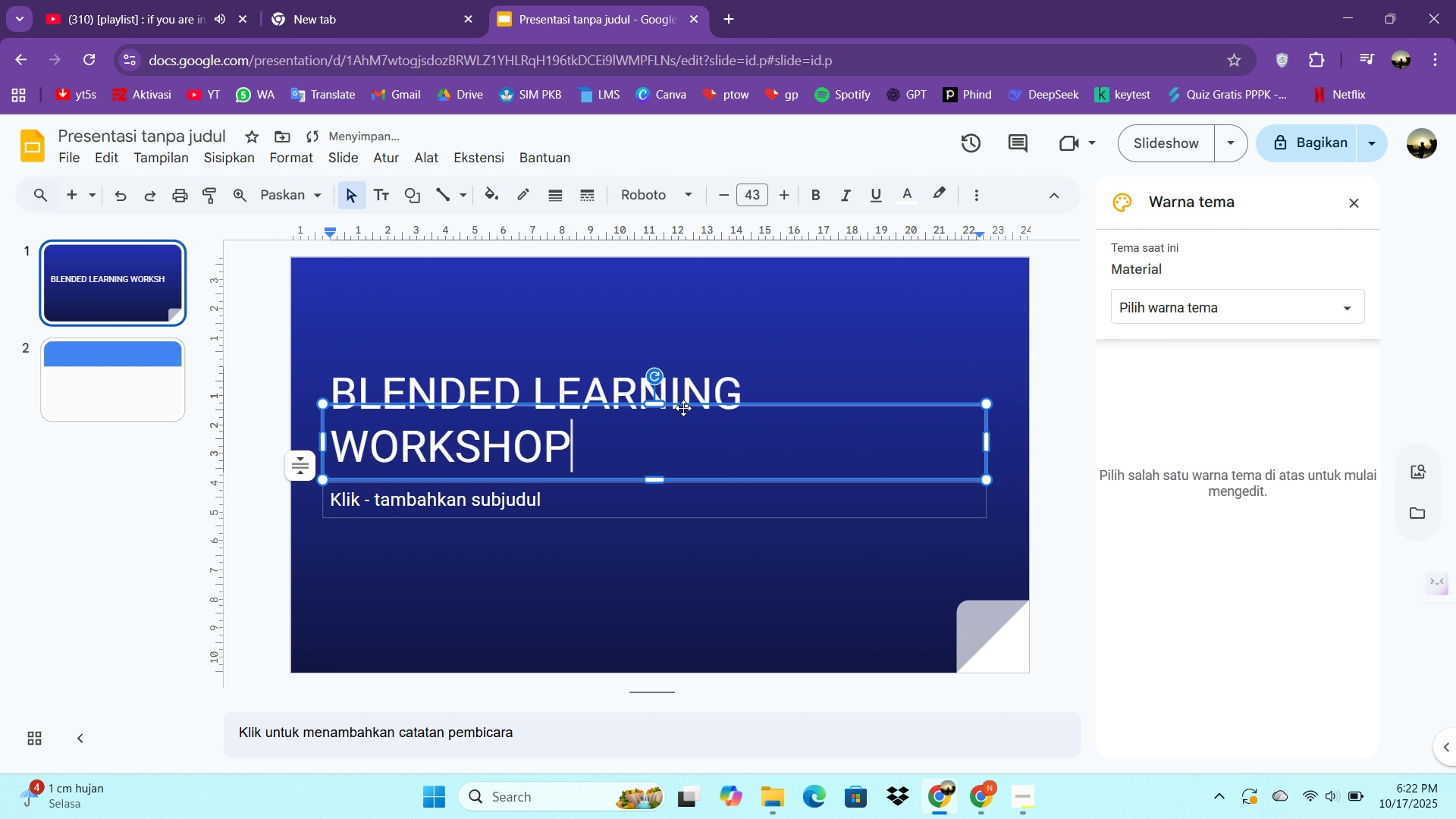 
key(Control+ControlLeft)
 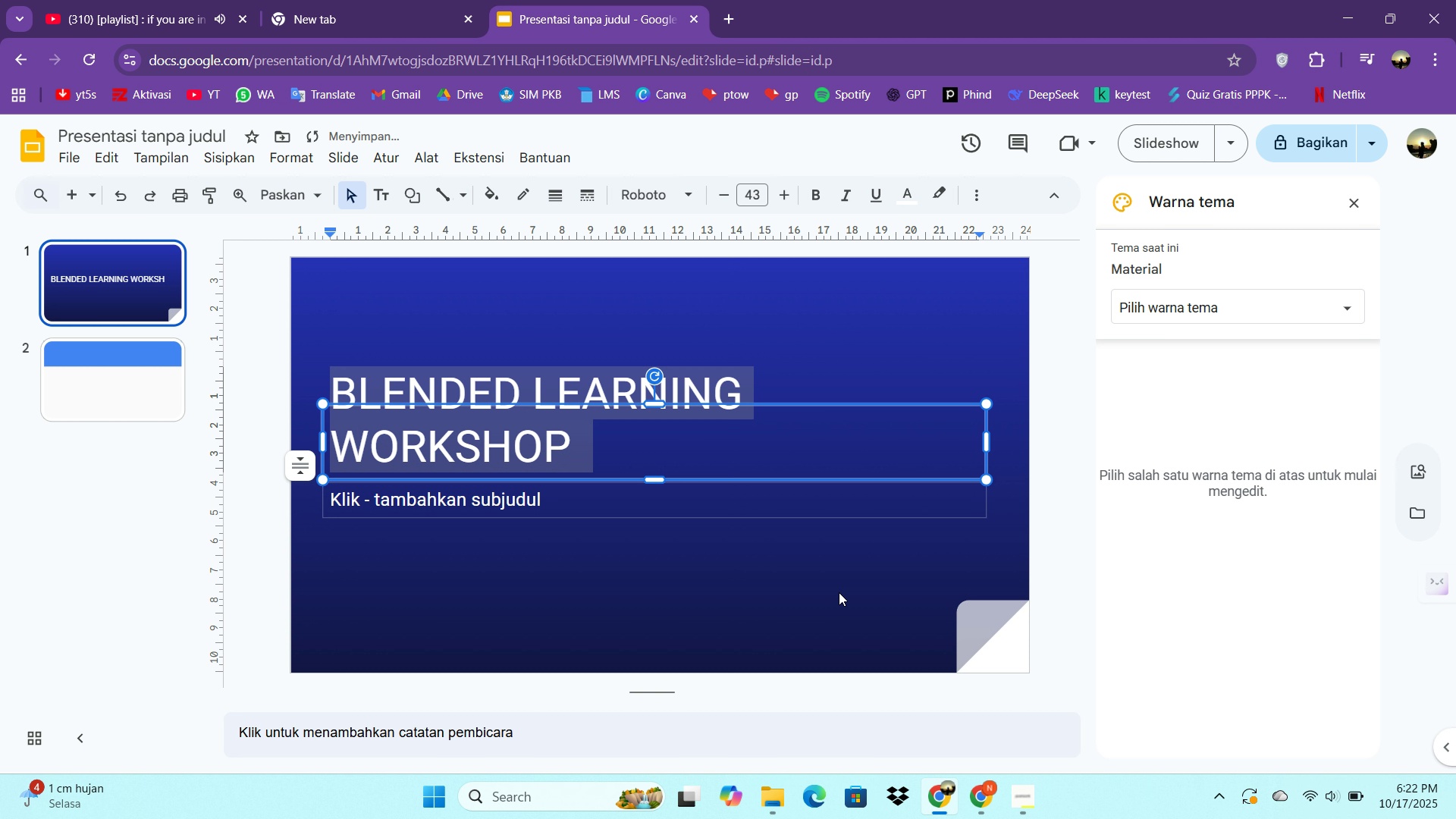 
key(Control+A)
 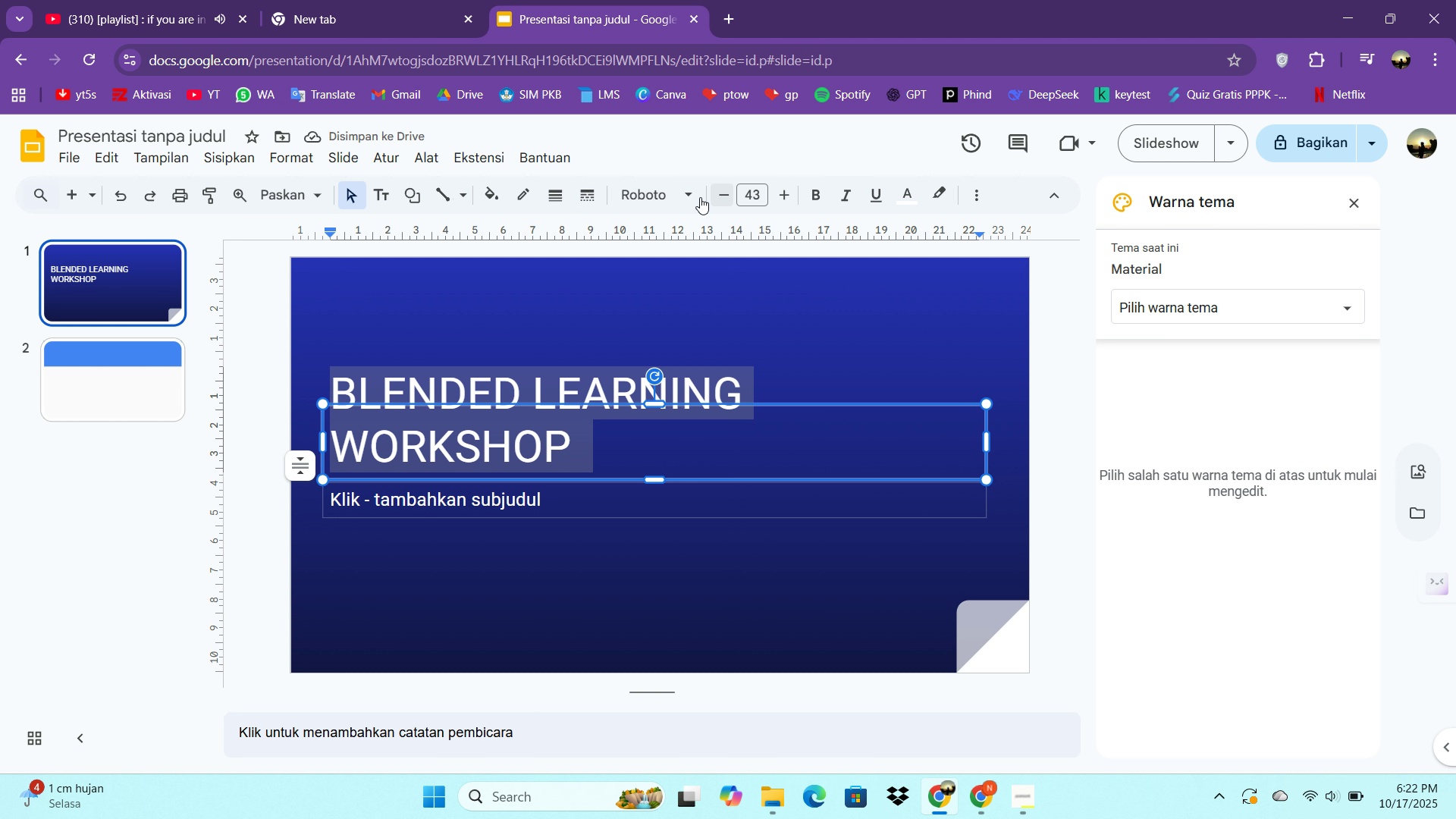 
left_click([649, 194])
 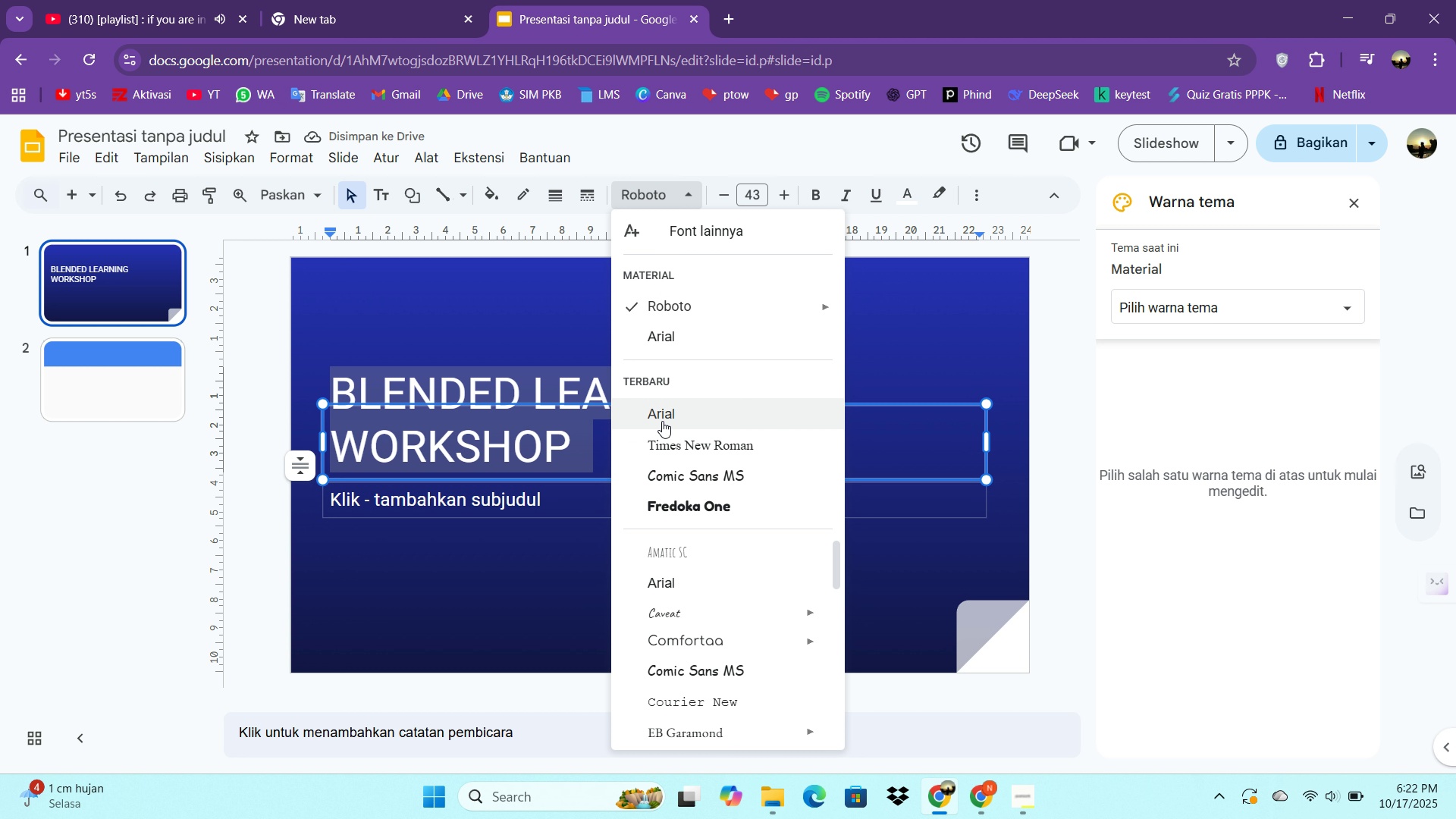 
left_click([662, 421])
 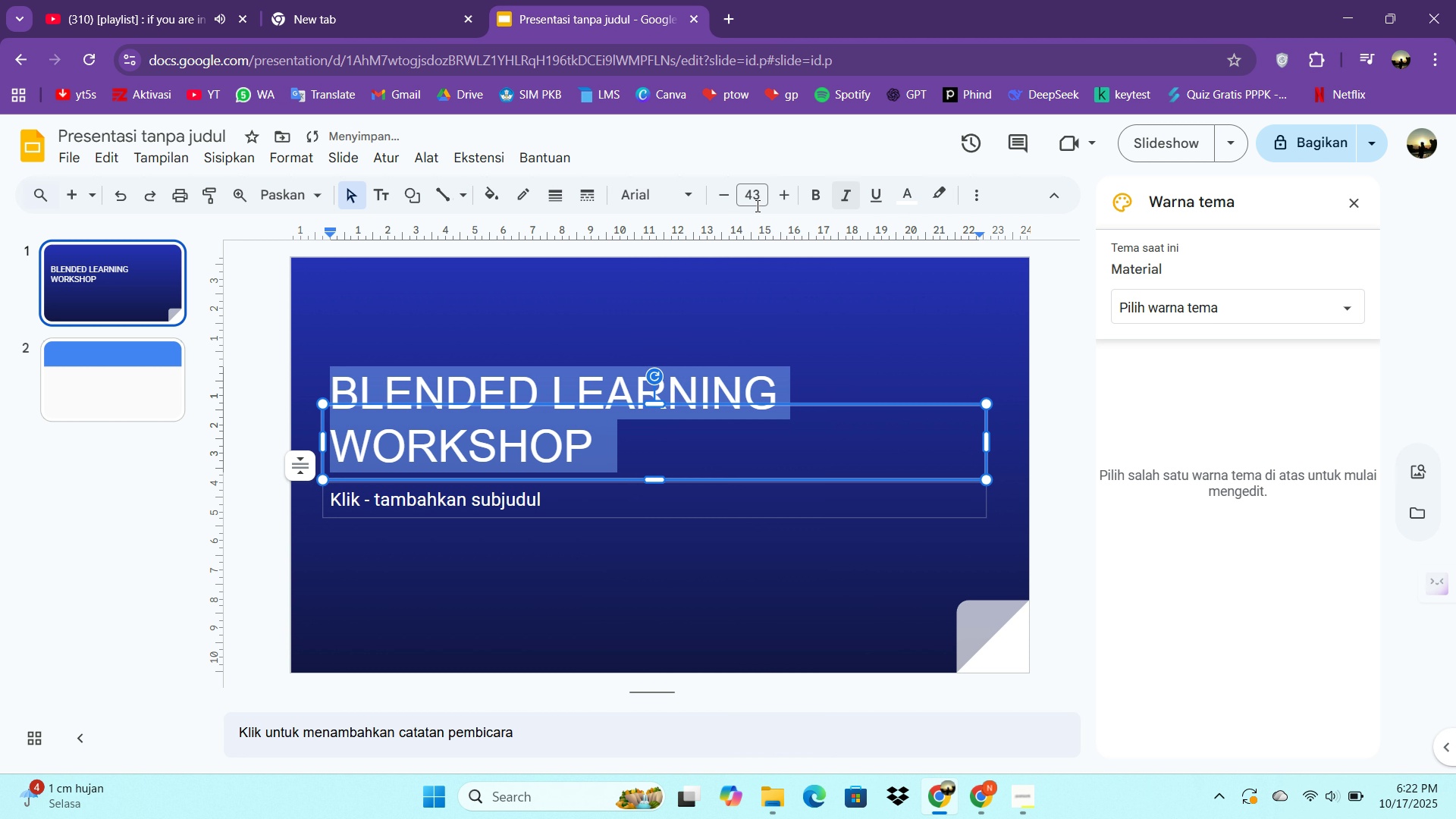 
left_click([688, 196])
 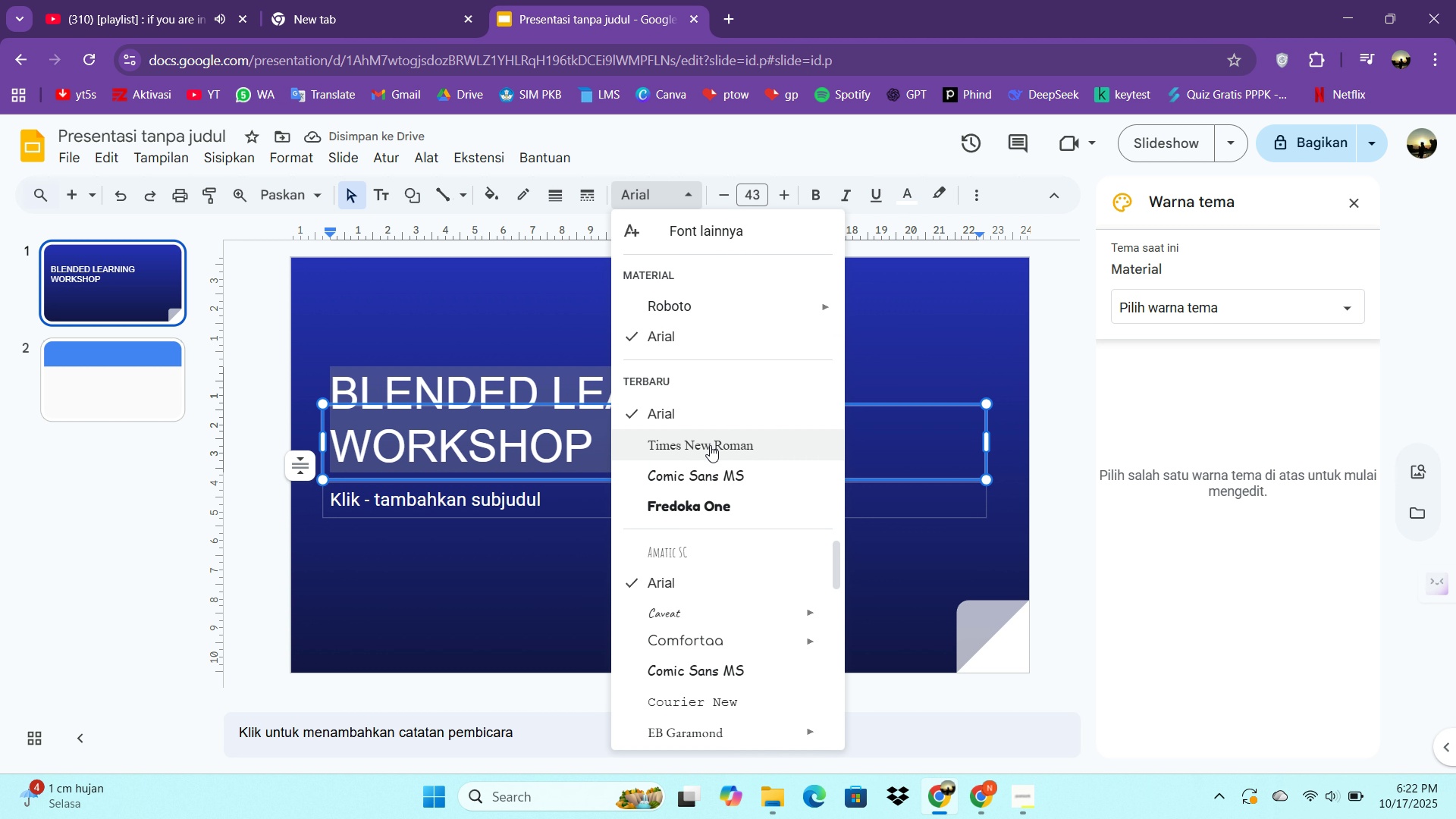 
left_click([710, 445])
 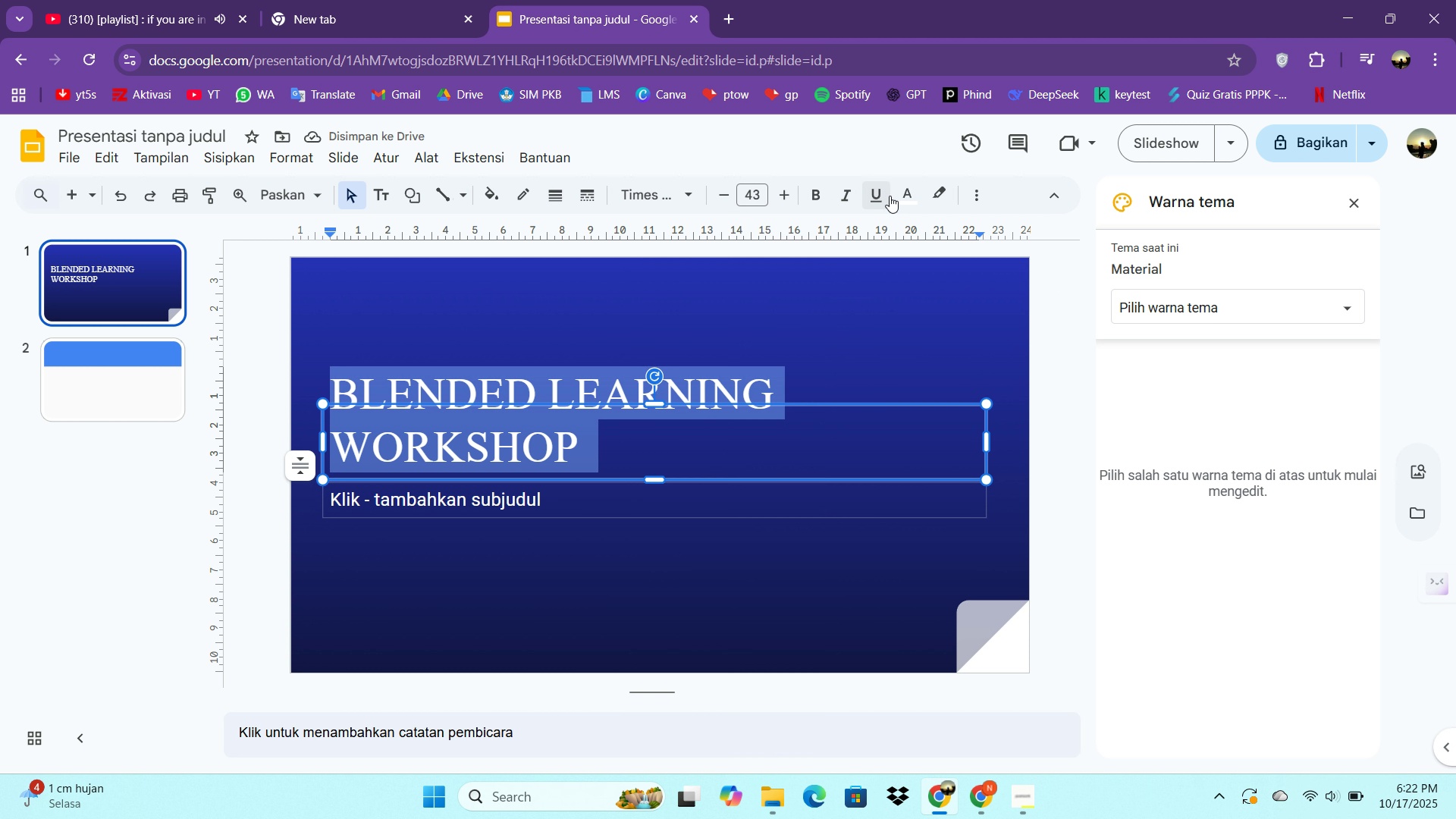 
left_click([968, 195])
 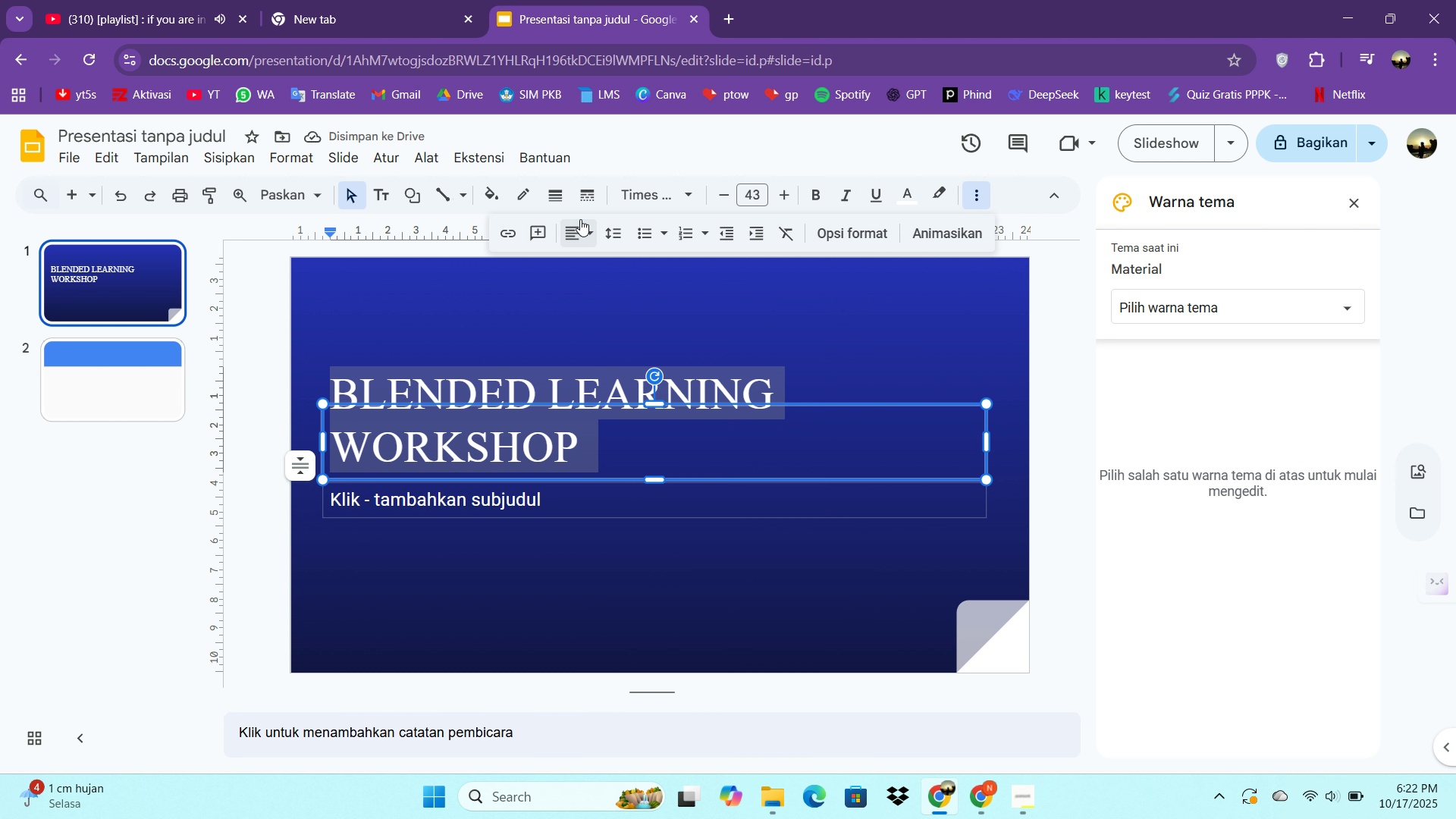 
left_click([575, 224])
 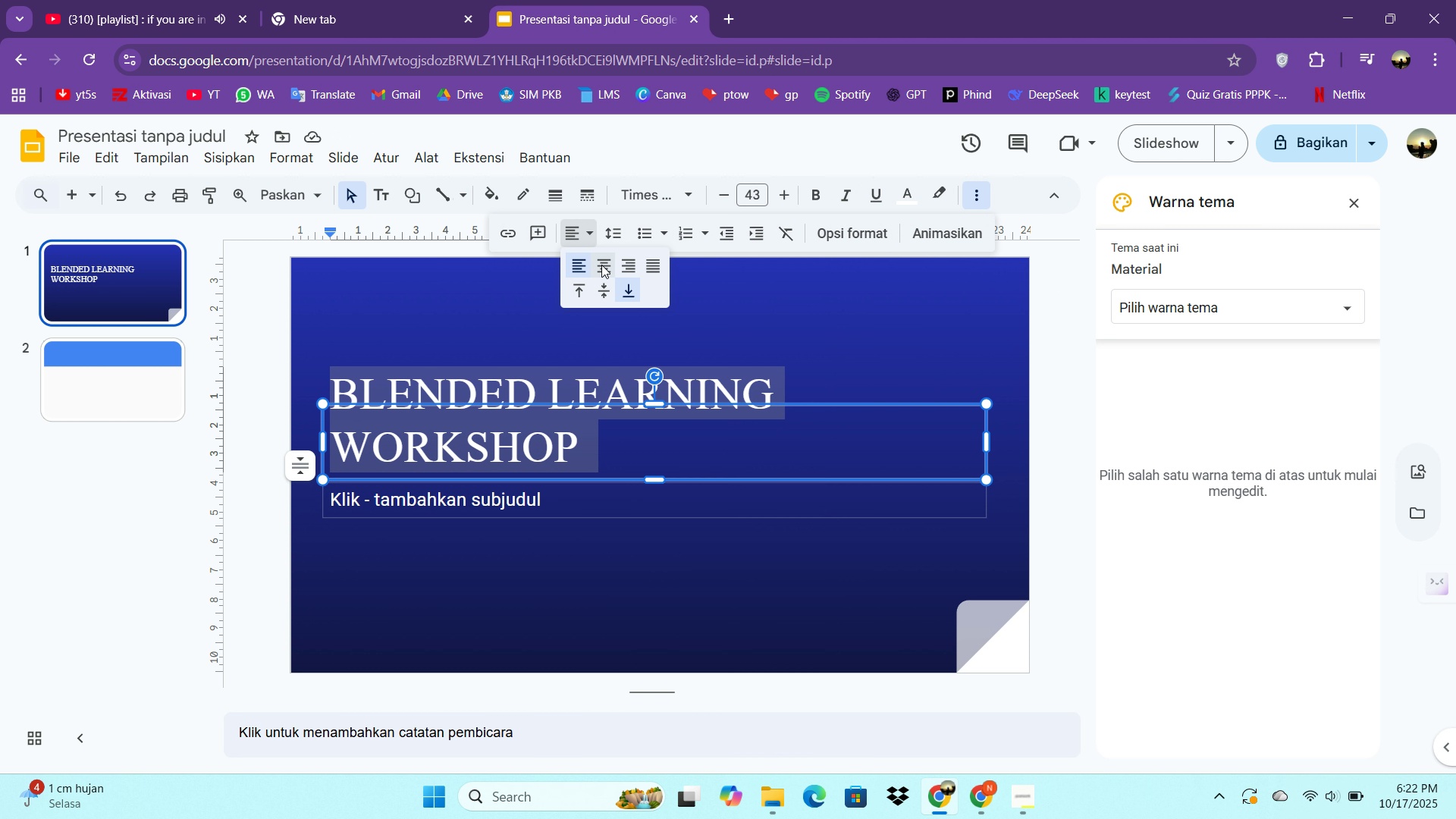 
left_click([601, 265])
 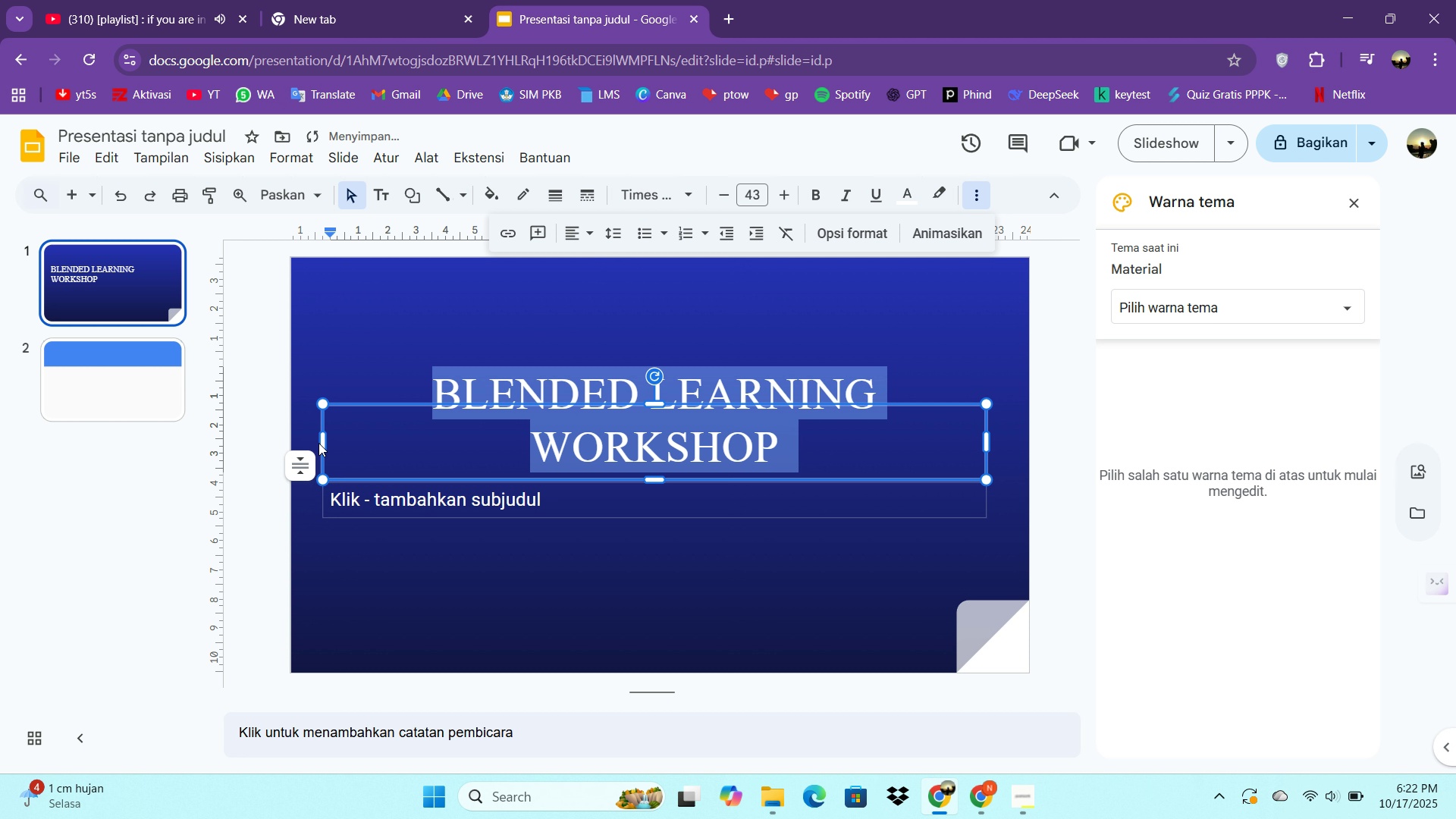 
left_click_drag(start_coordinate=[325, 438], to_coordinate=[281, 428])
 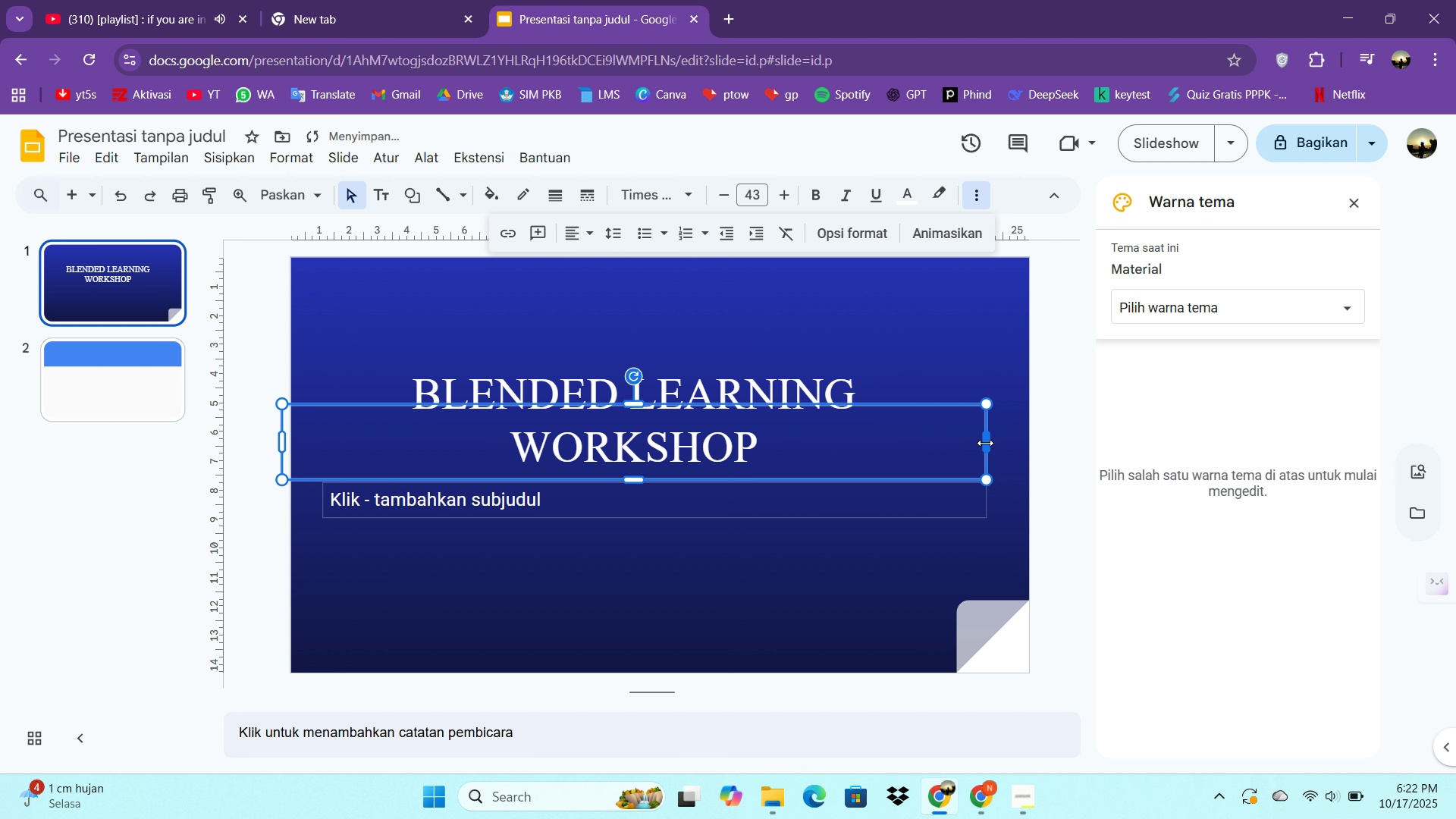 
left_click_drag(start_coordinate=[985, 443], to_coordinate=[1028, 452])
 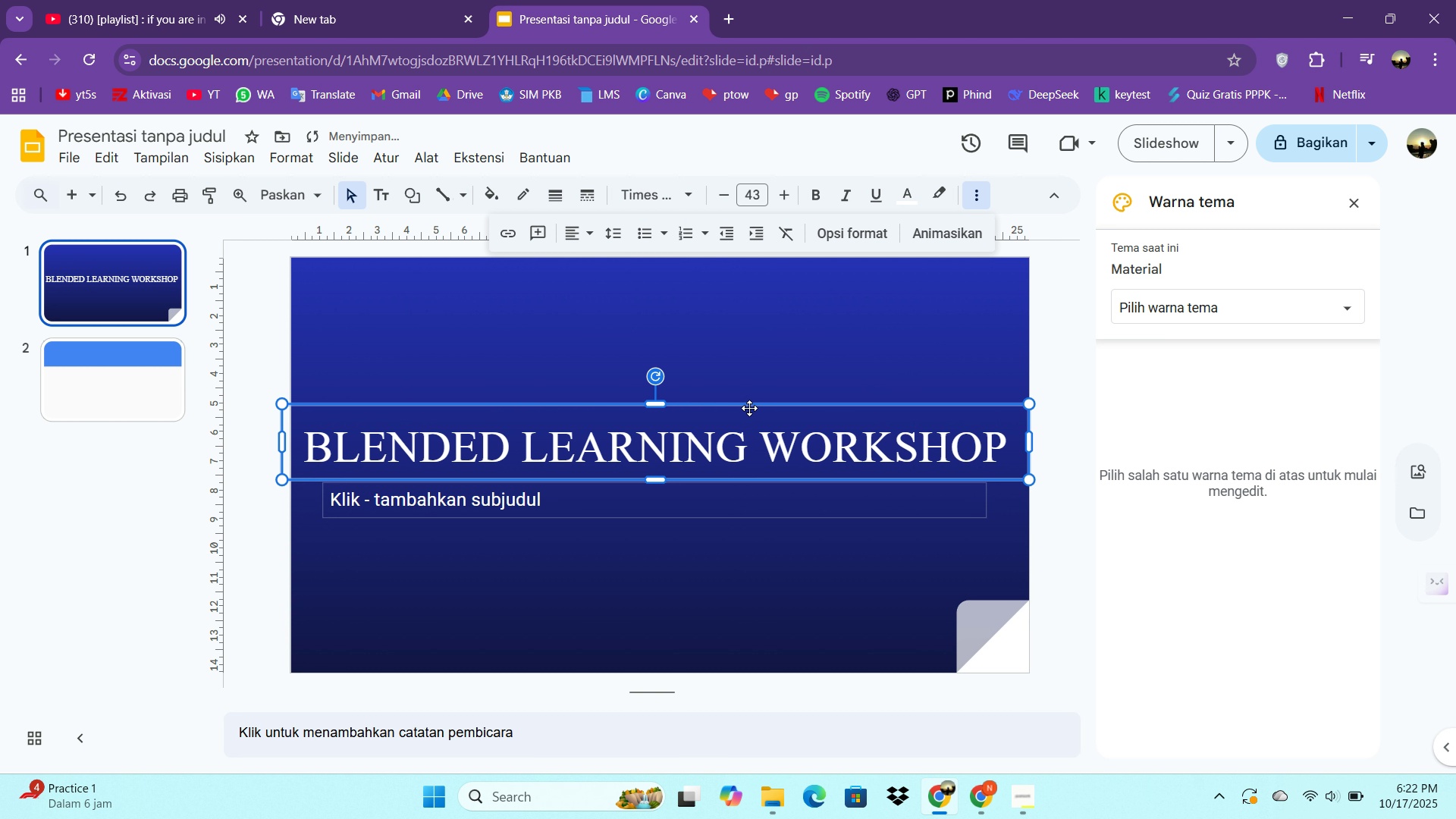 
left_click_drag(start_coordinate=[749, 410], to_coordinate=[760, 306])
 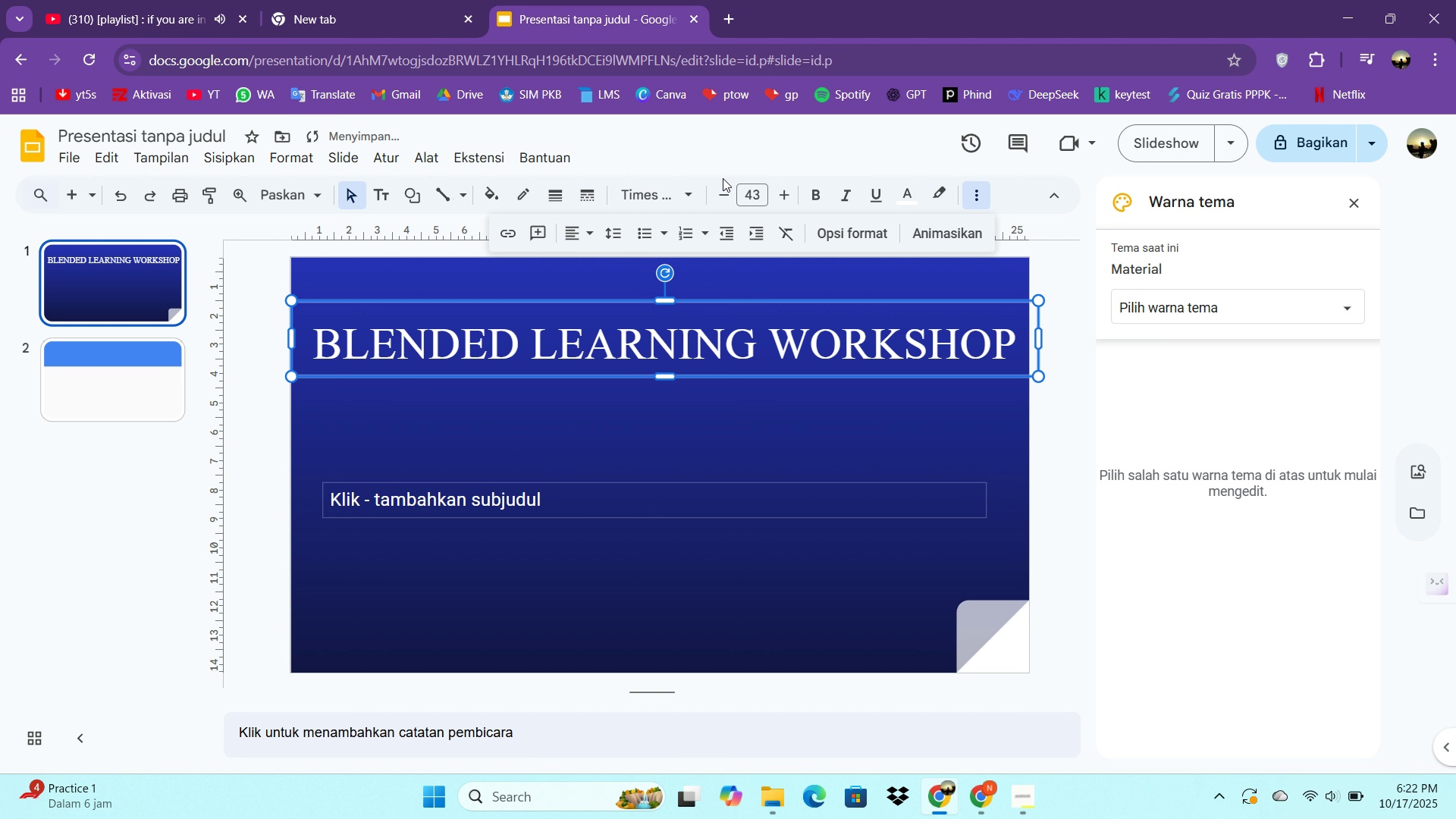 
left_click([720, 188])
 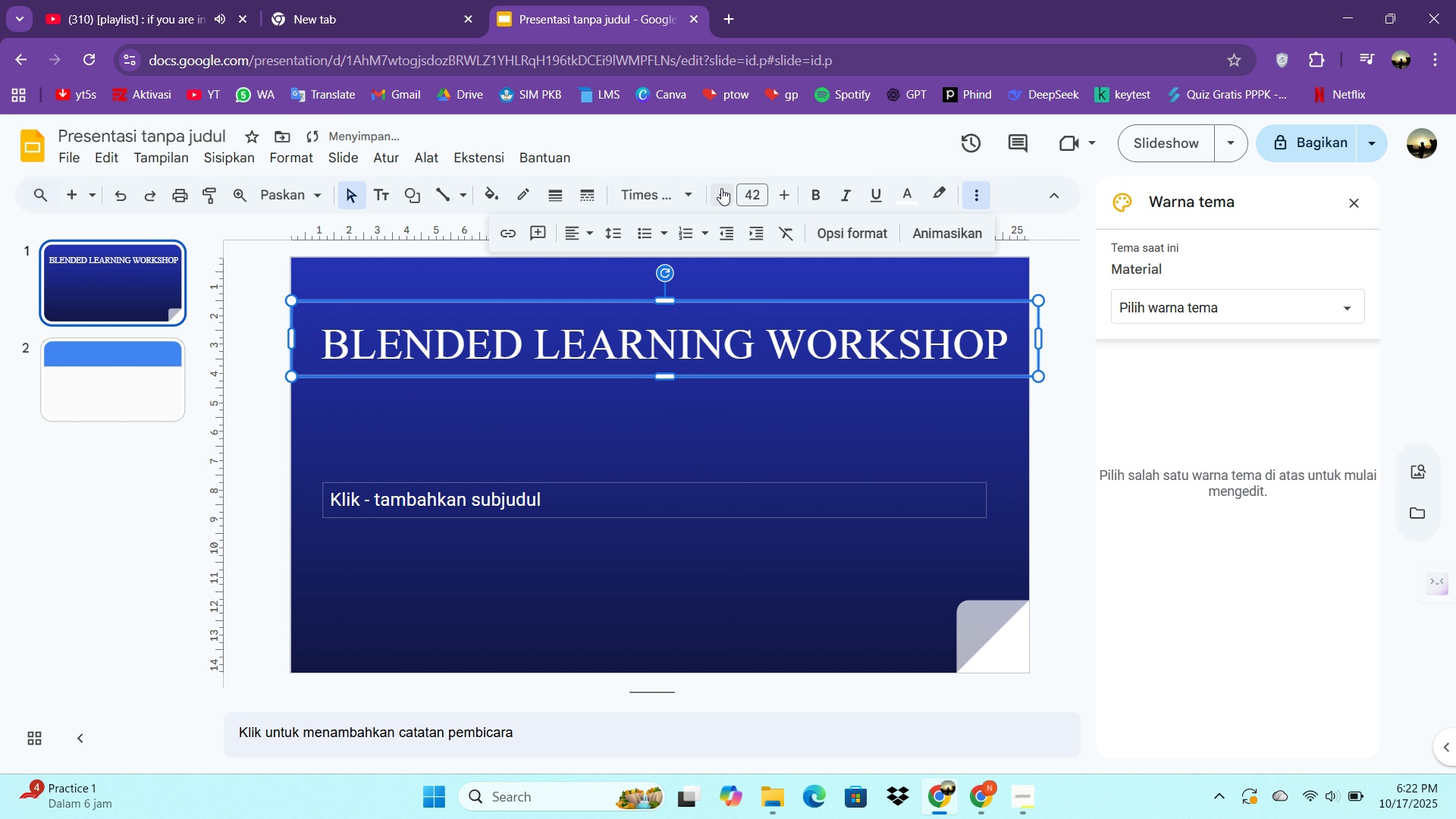 
triple_click([721, 188])
 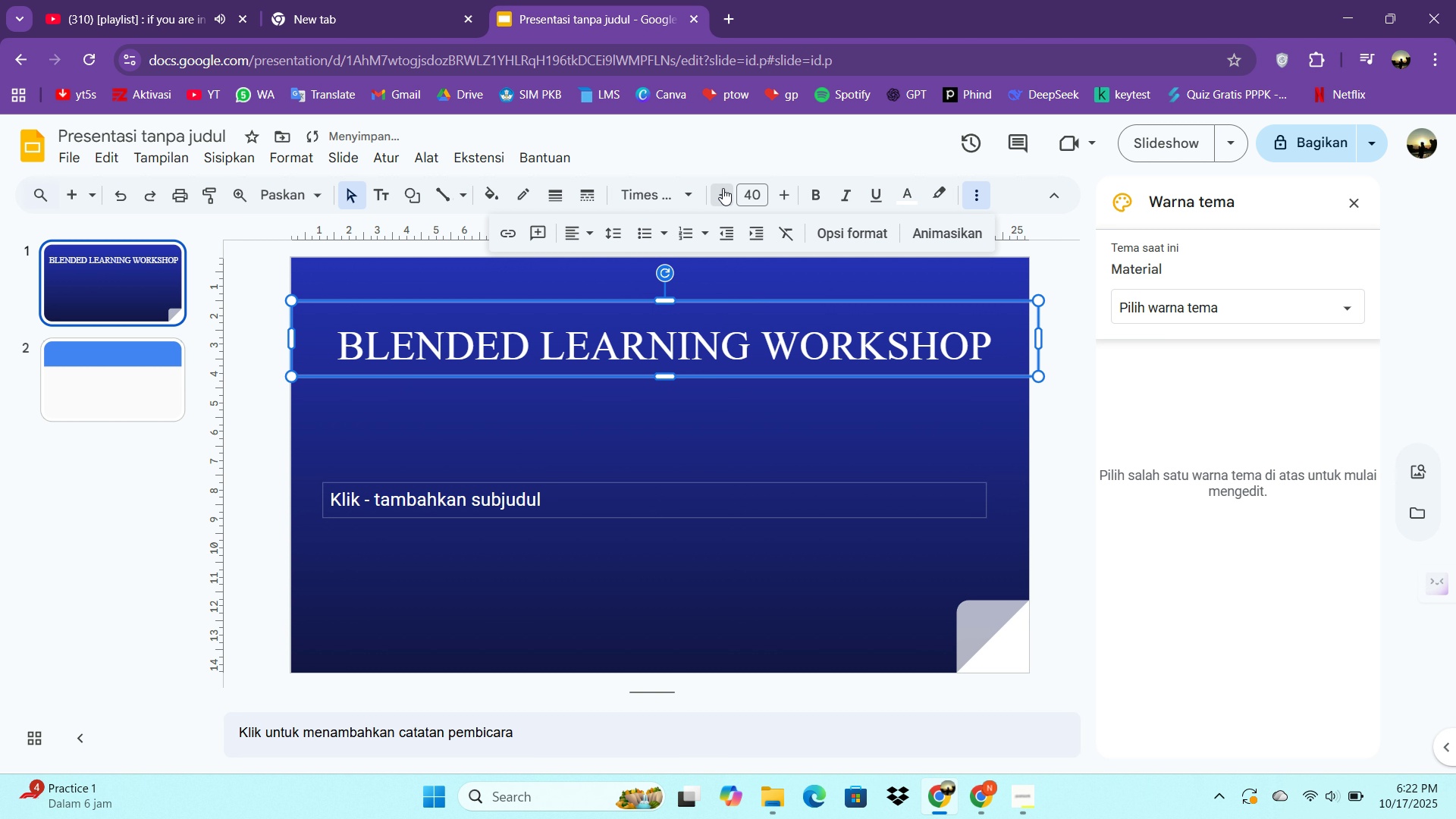 
triple_click([723, 188])
 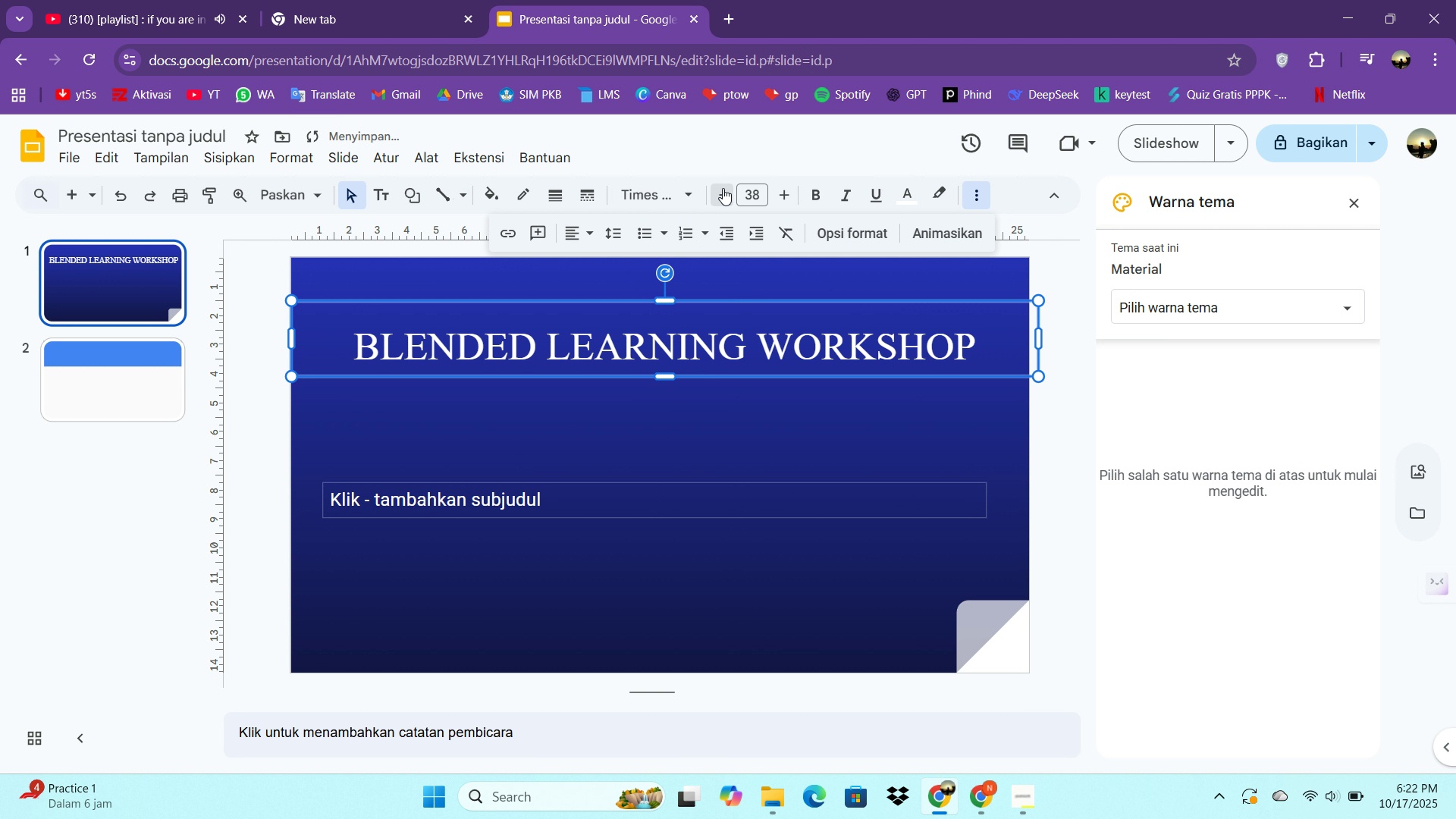 
triple_click([723, 188])
 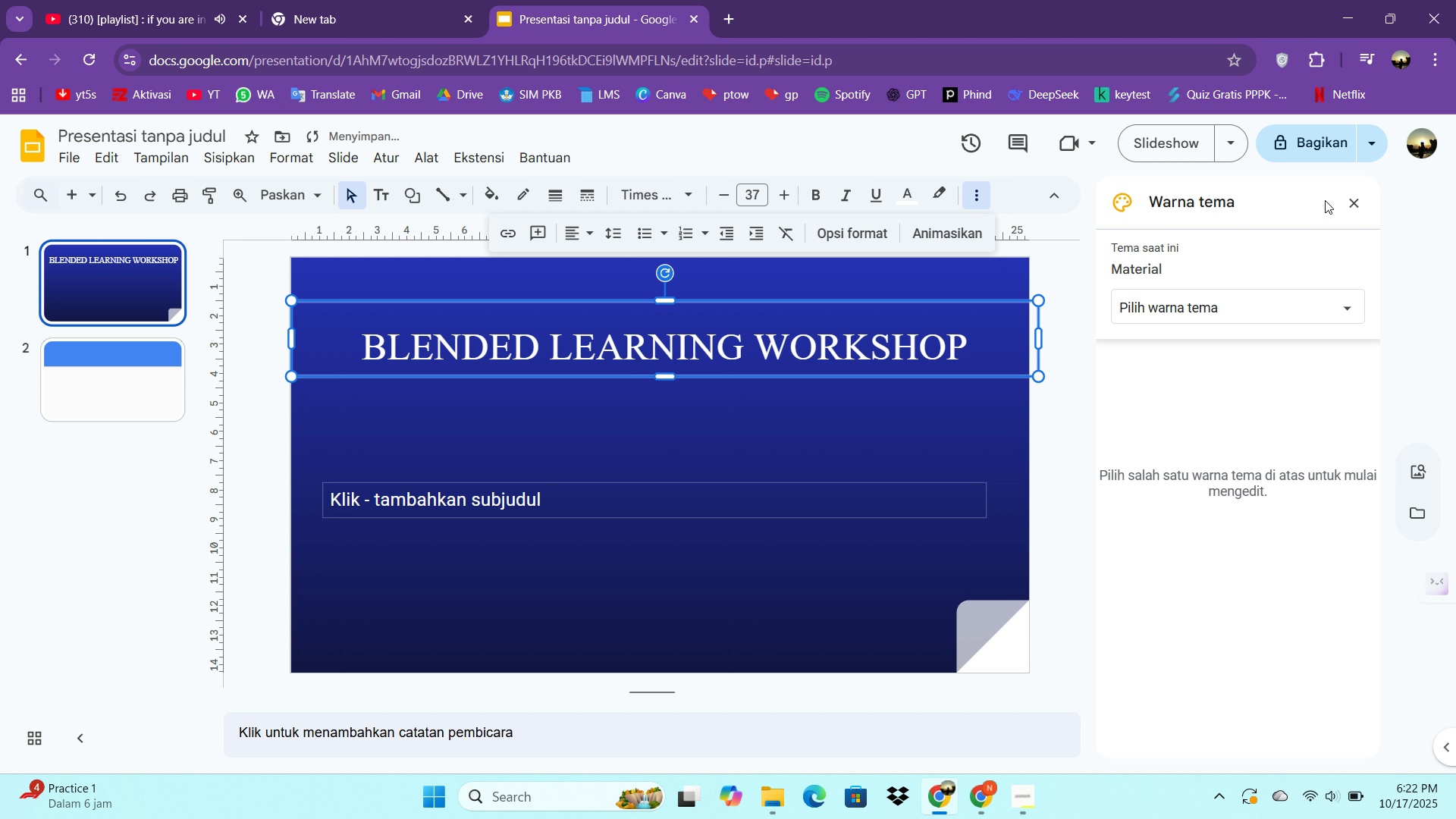 
left_click([1358, 196])
 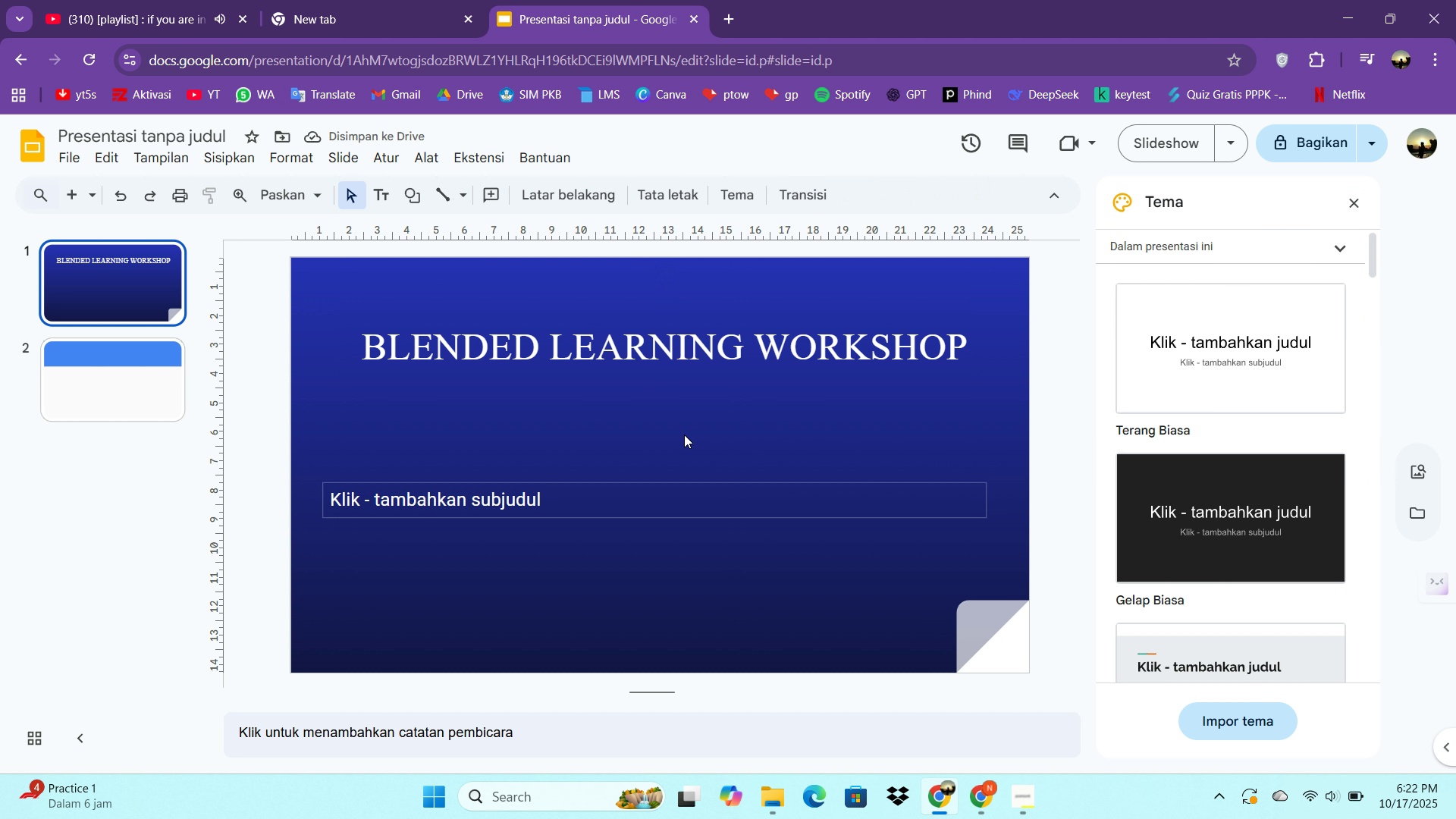 
double_click([684, 435])
 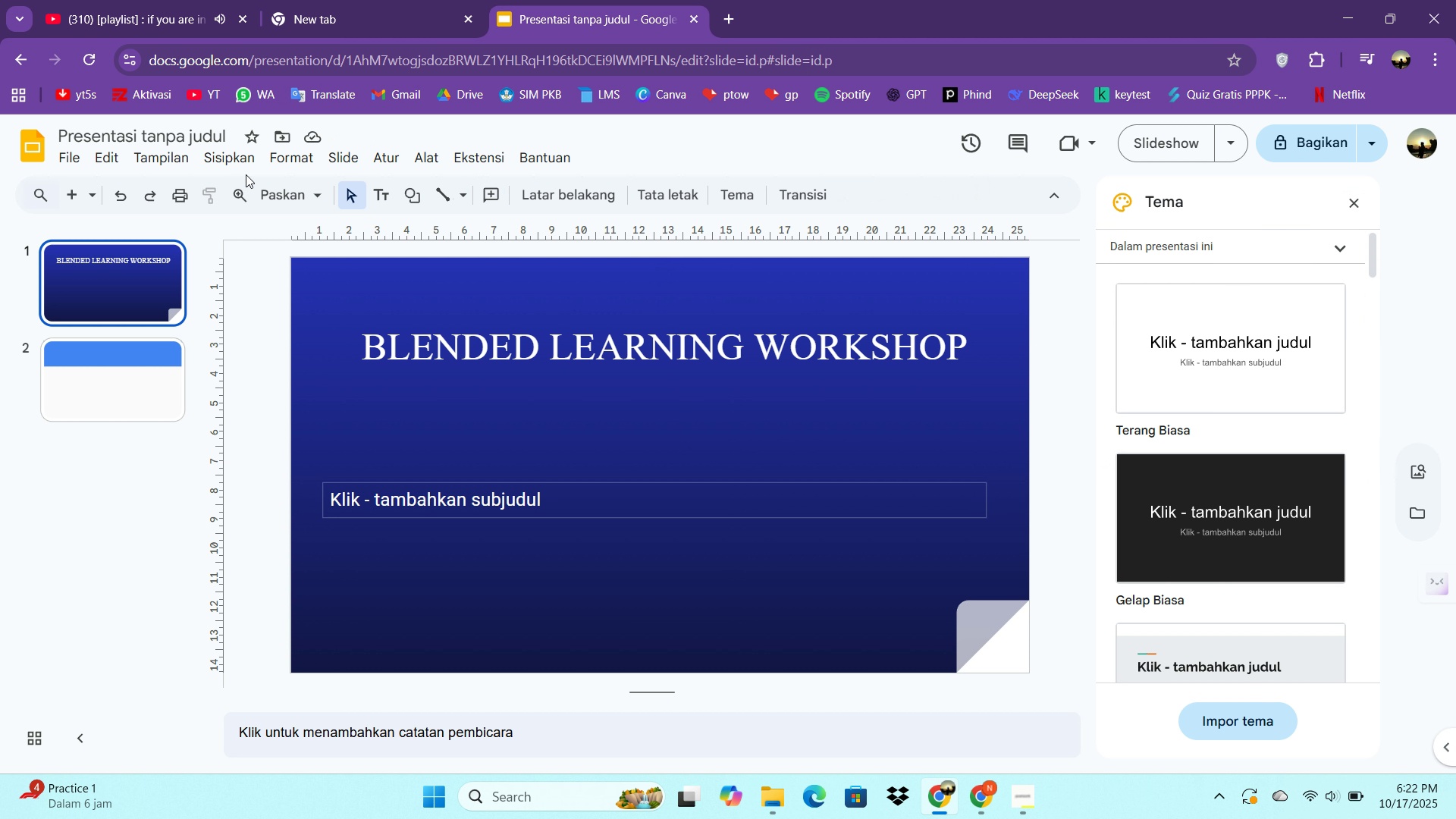 
double_click([324, 155])
 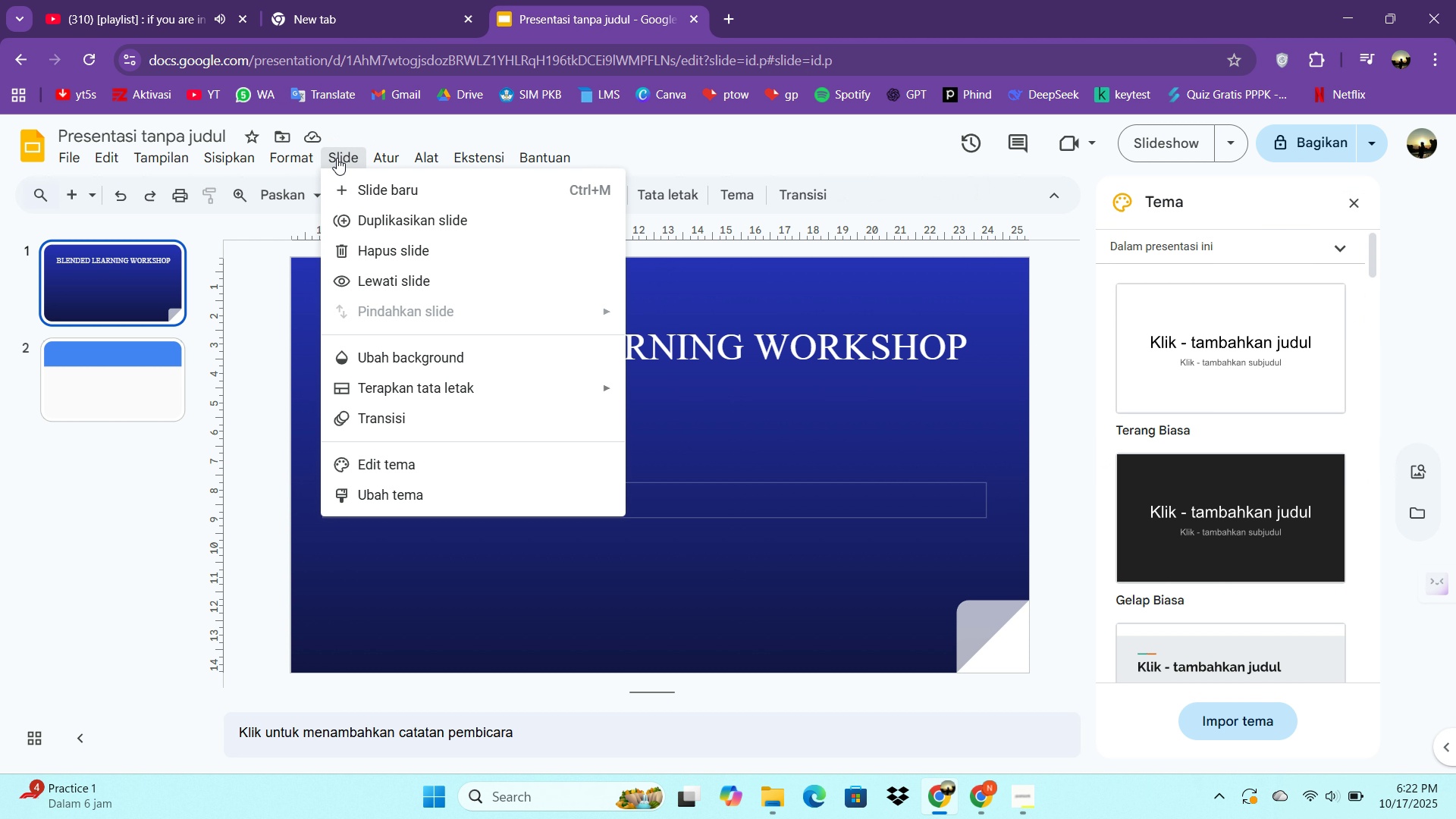 
left_click([337, 158])
 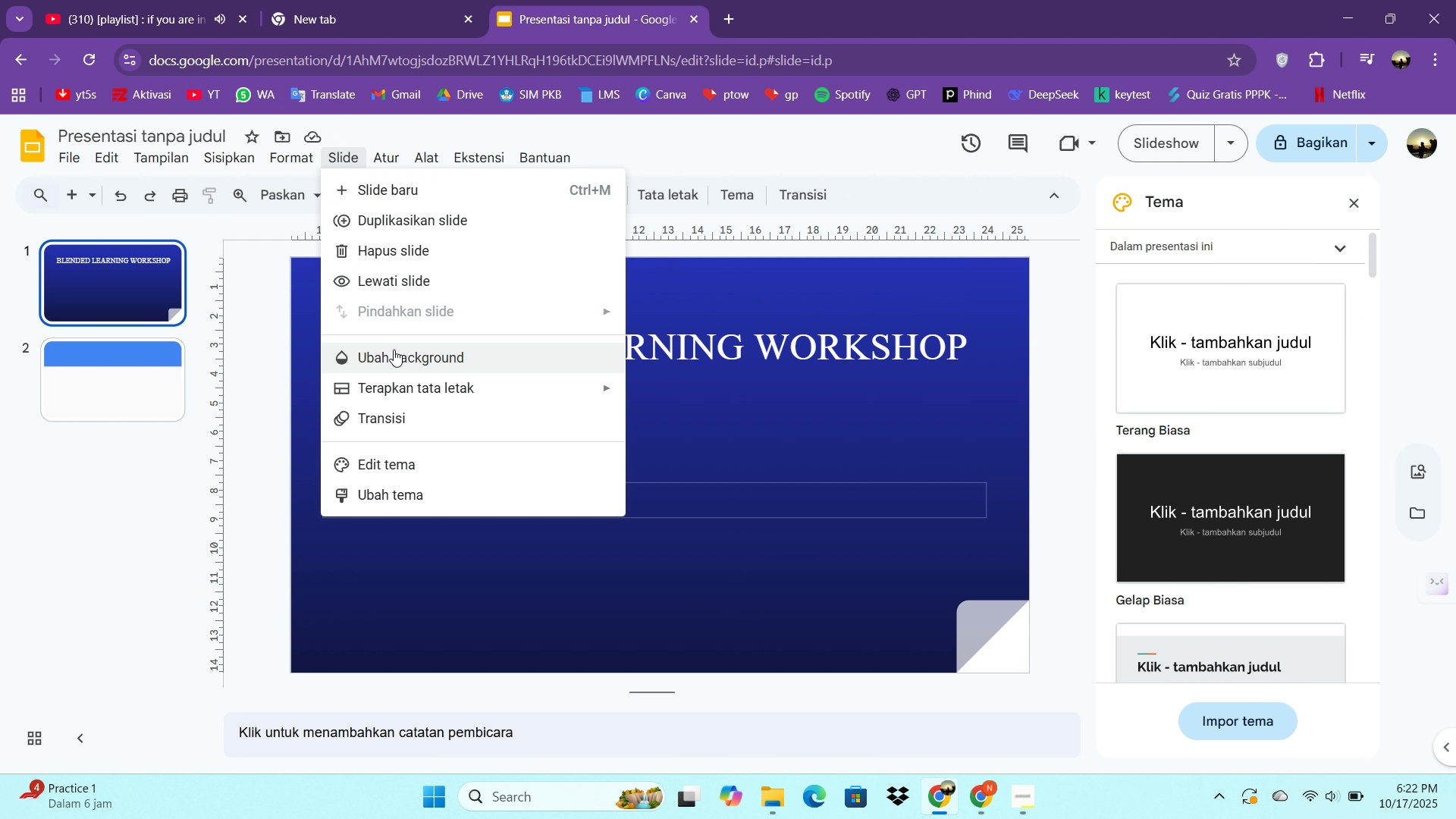 
left_click([394, 350])
 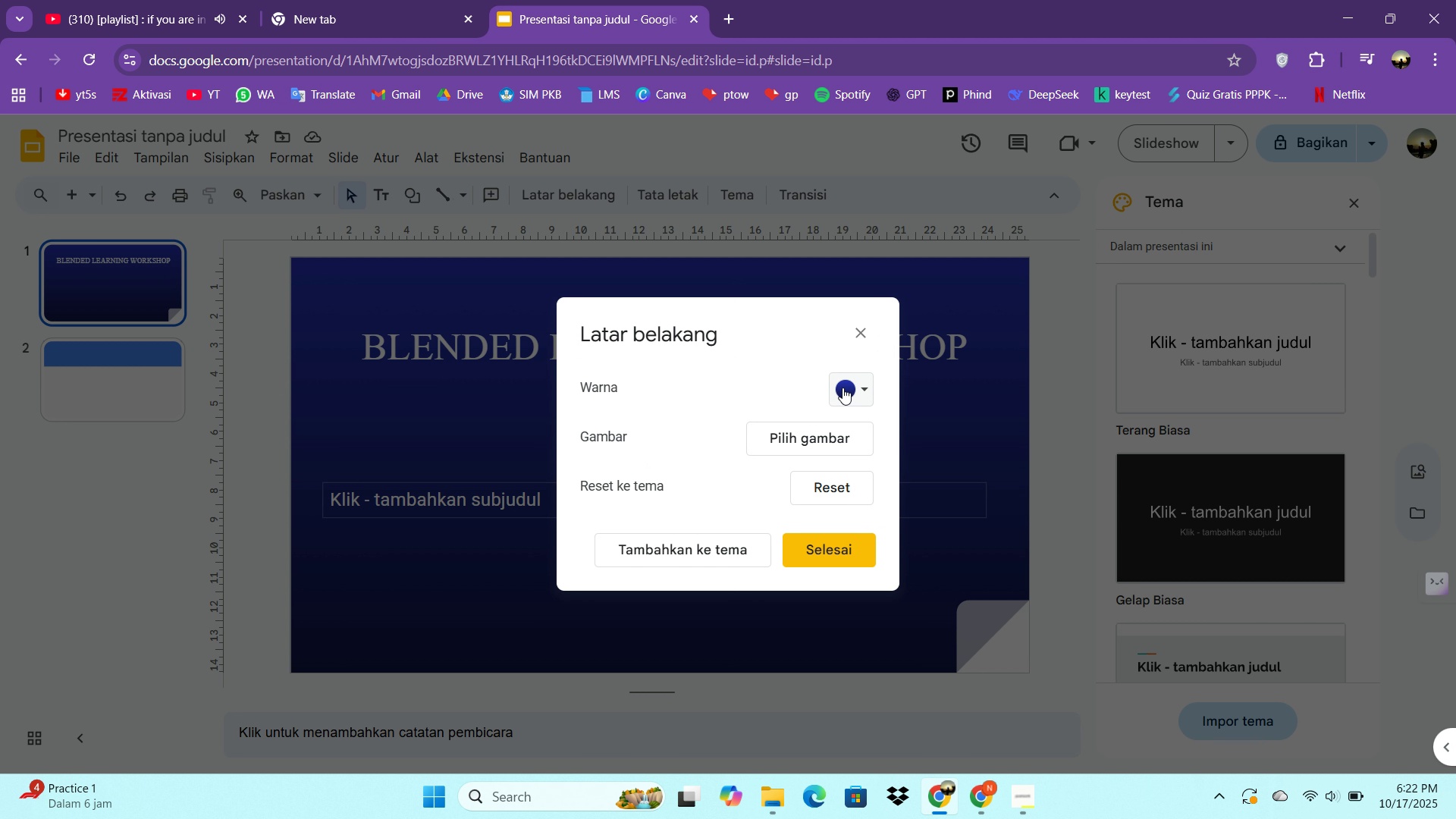 
left_click([861, 385])
 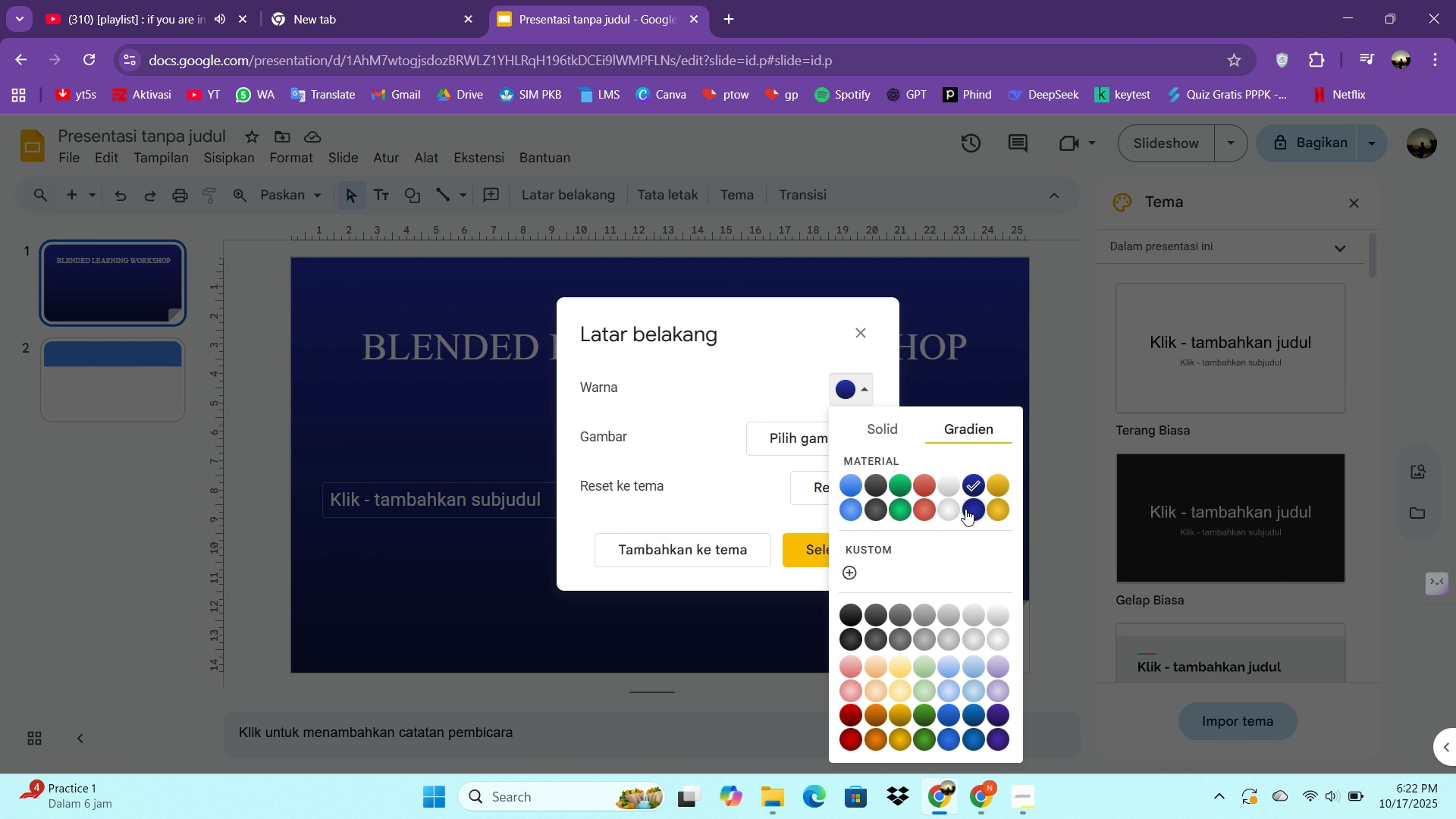 
left_click([995, 514])
 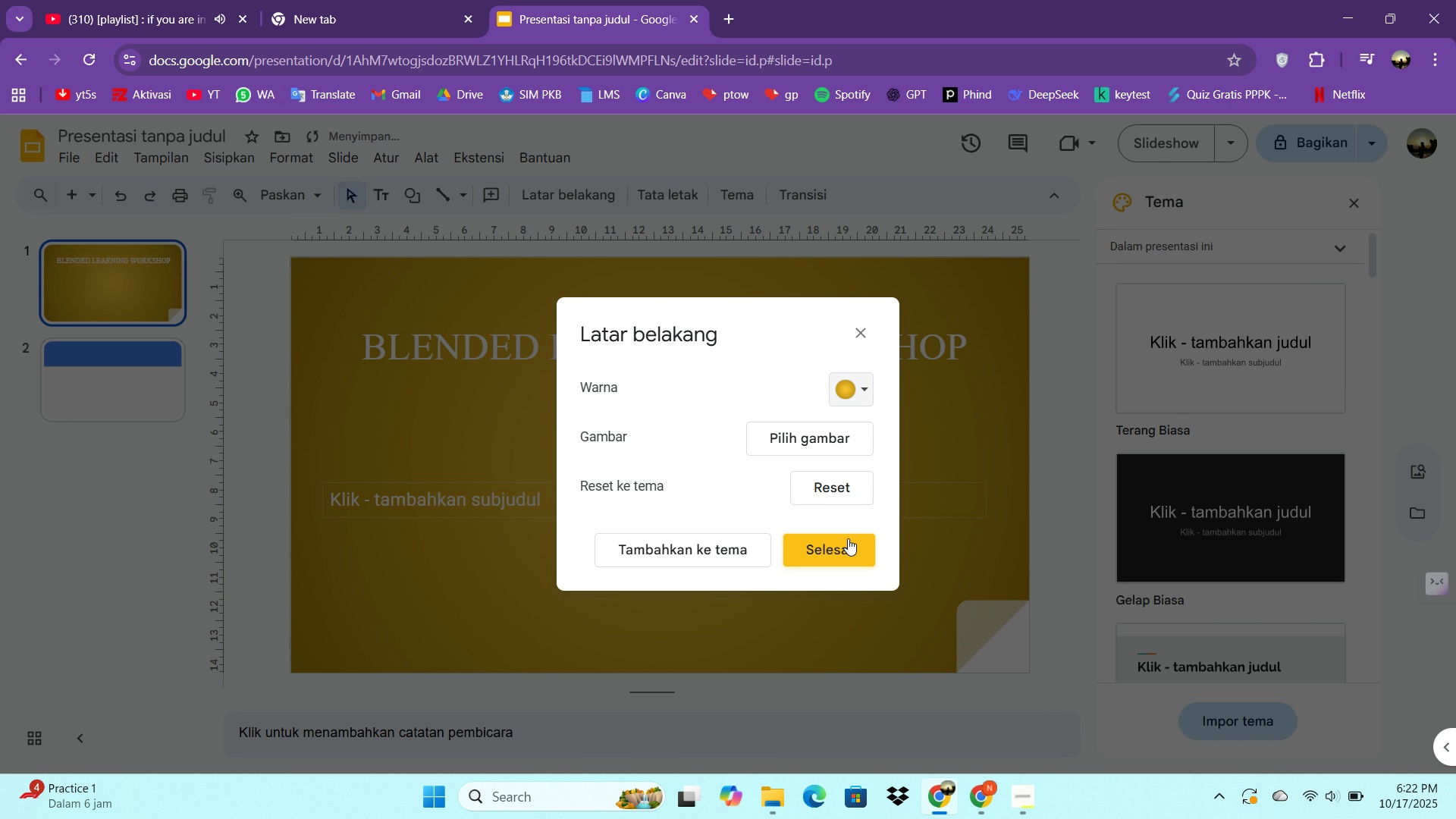 
left_click([846, 544])
 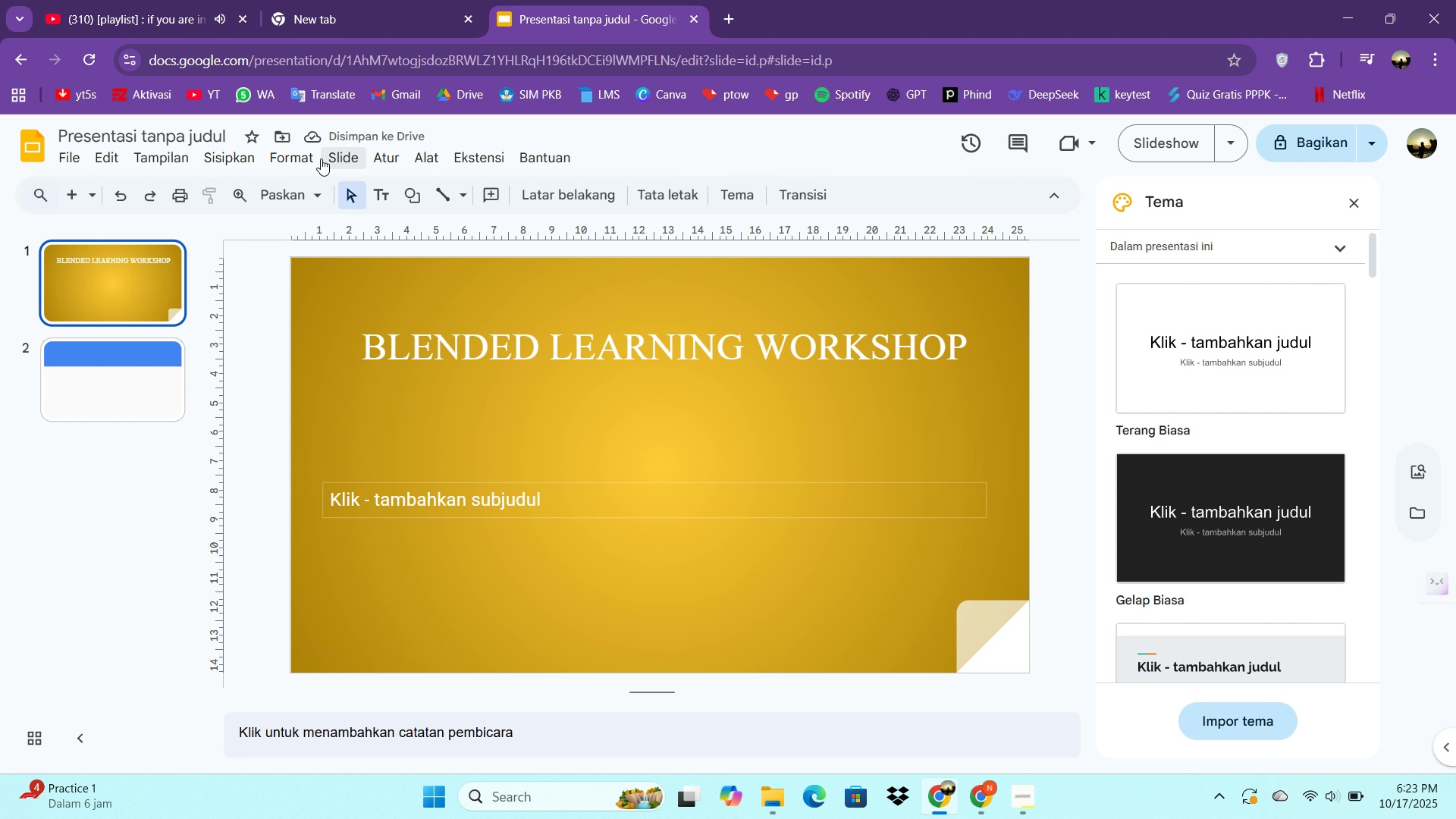 
mouse_move([319, 168])
 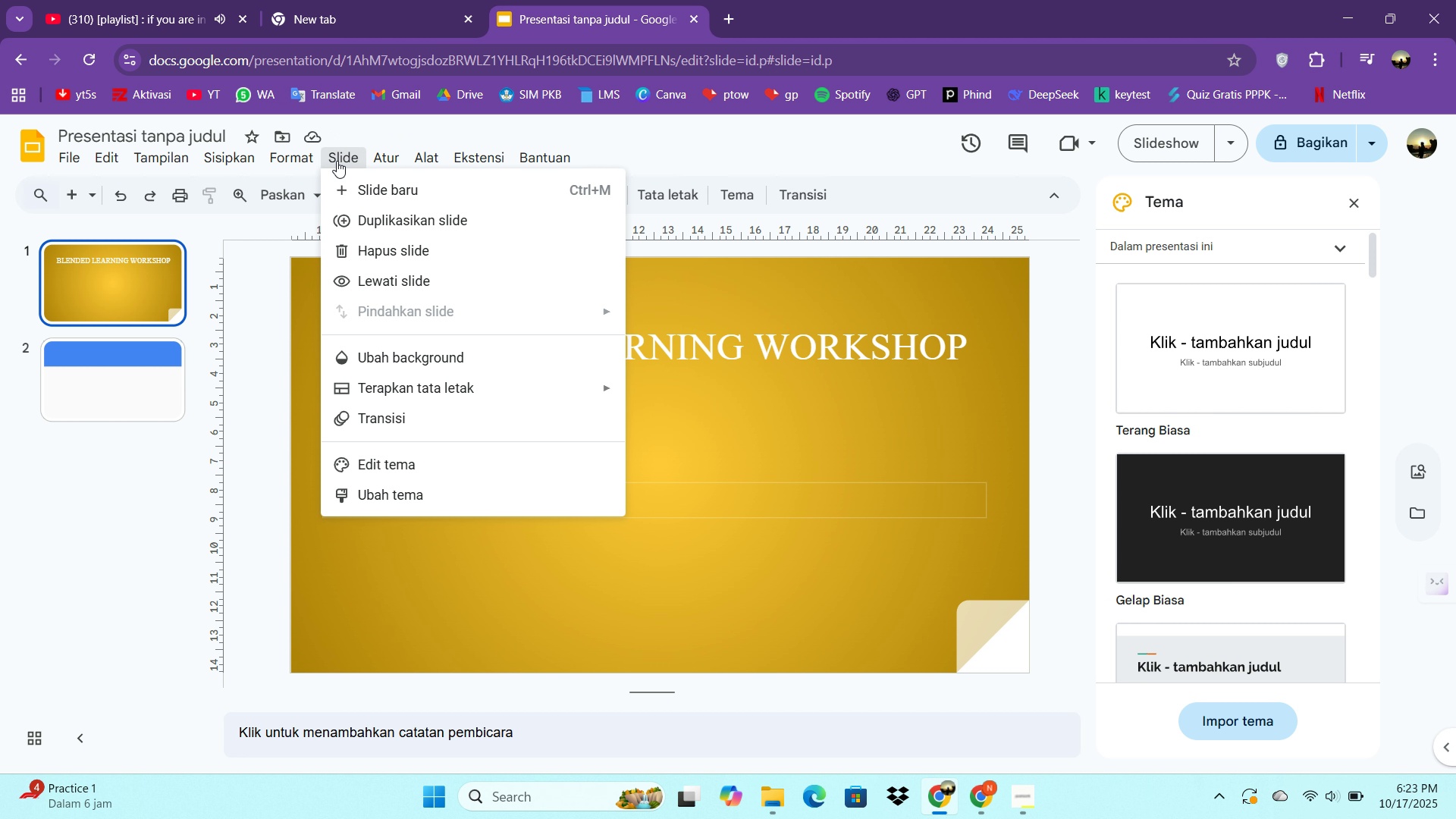 
left_click([337, 161])
 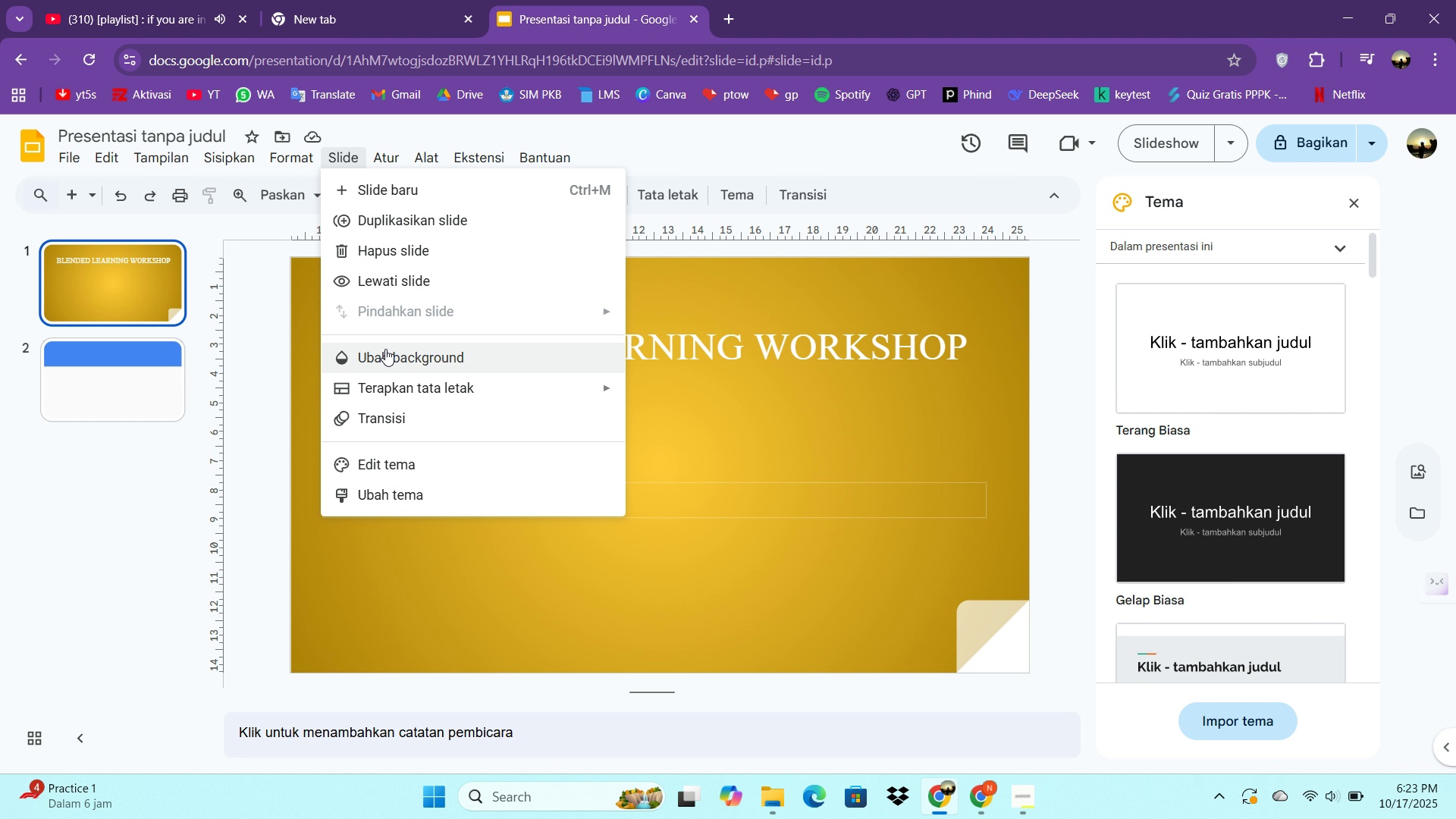 
left_click([385, 349])
 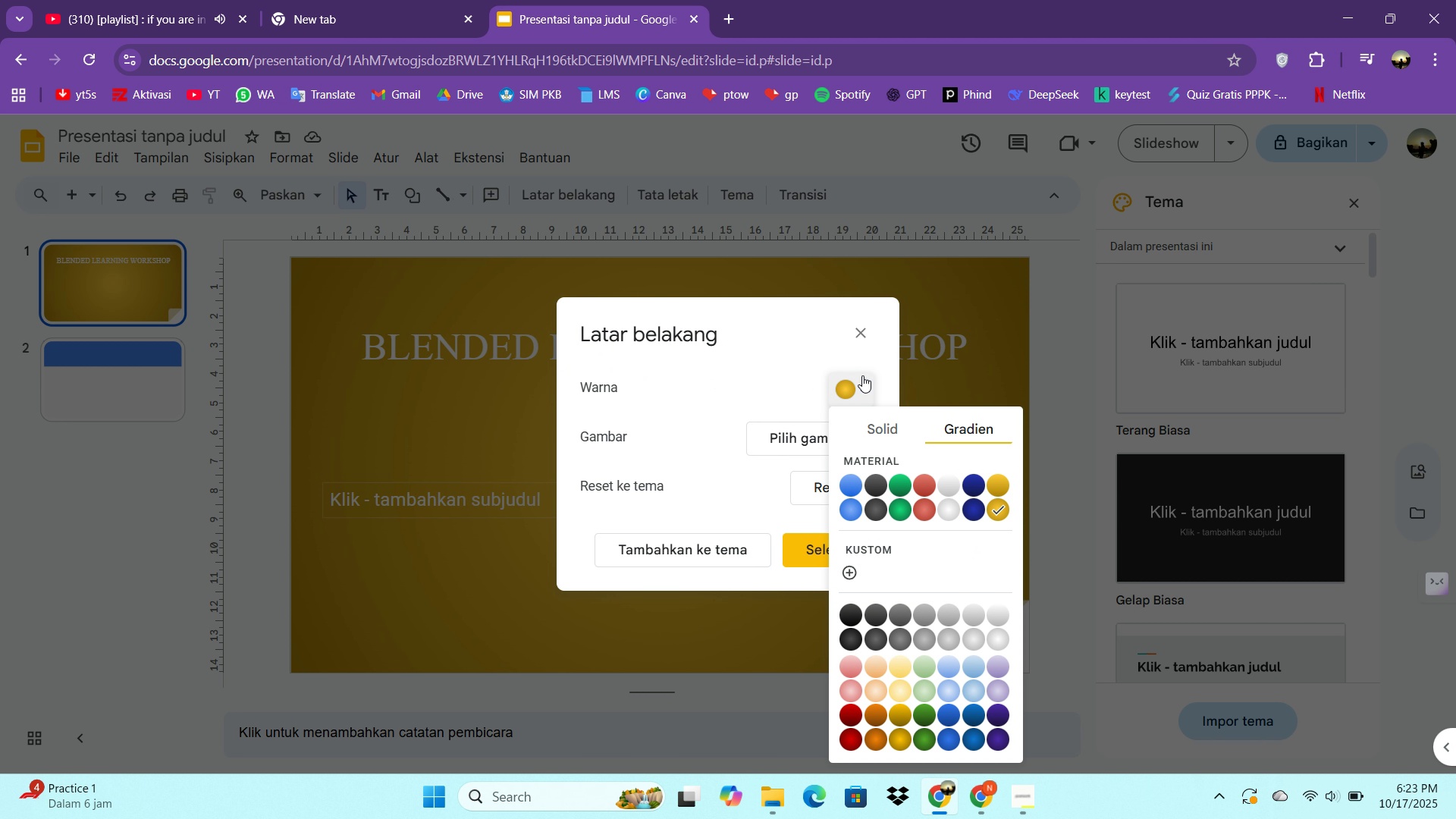 
left_click([862, 375])
 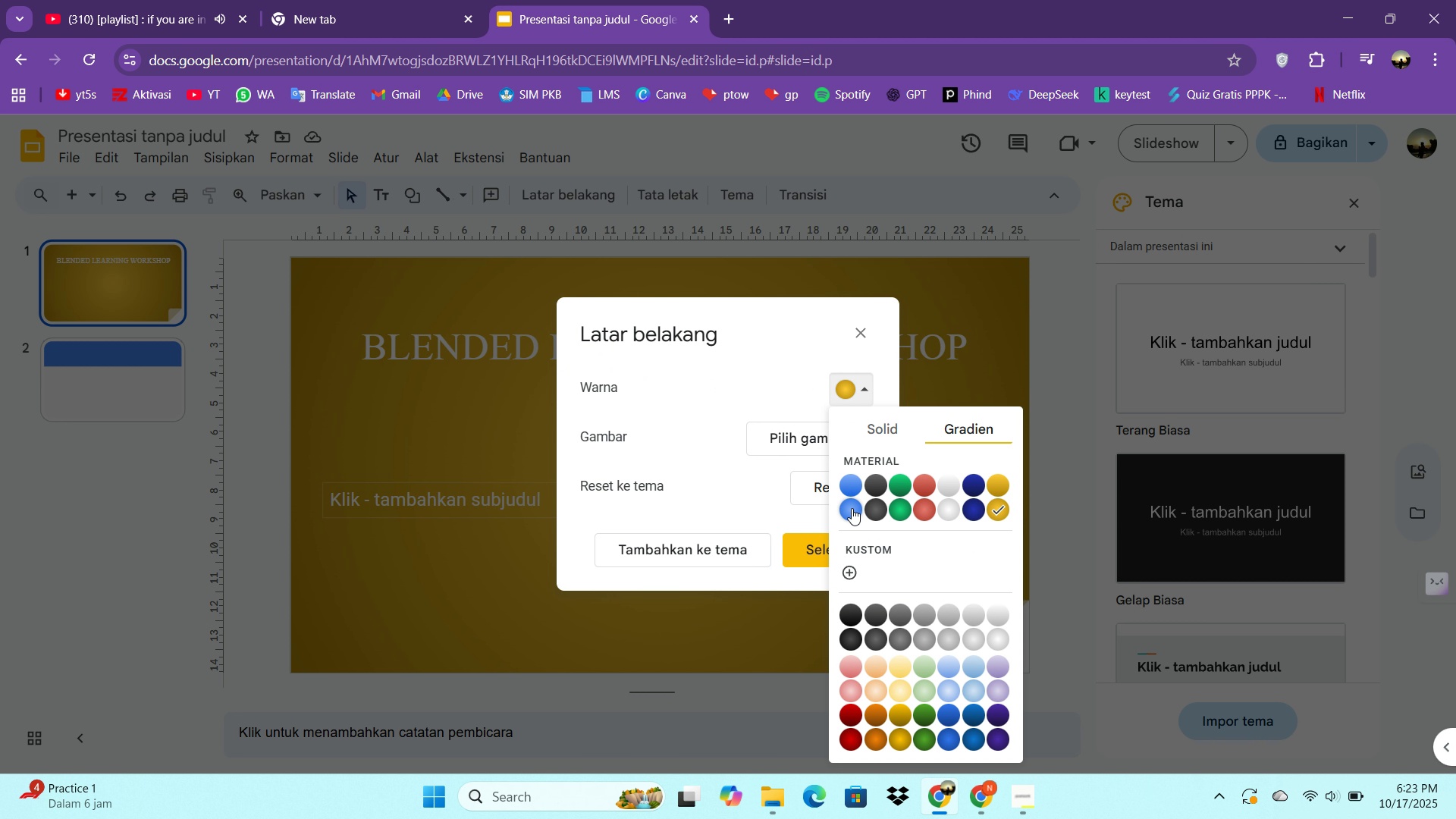 
double_click([855, 508])
 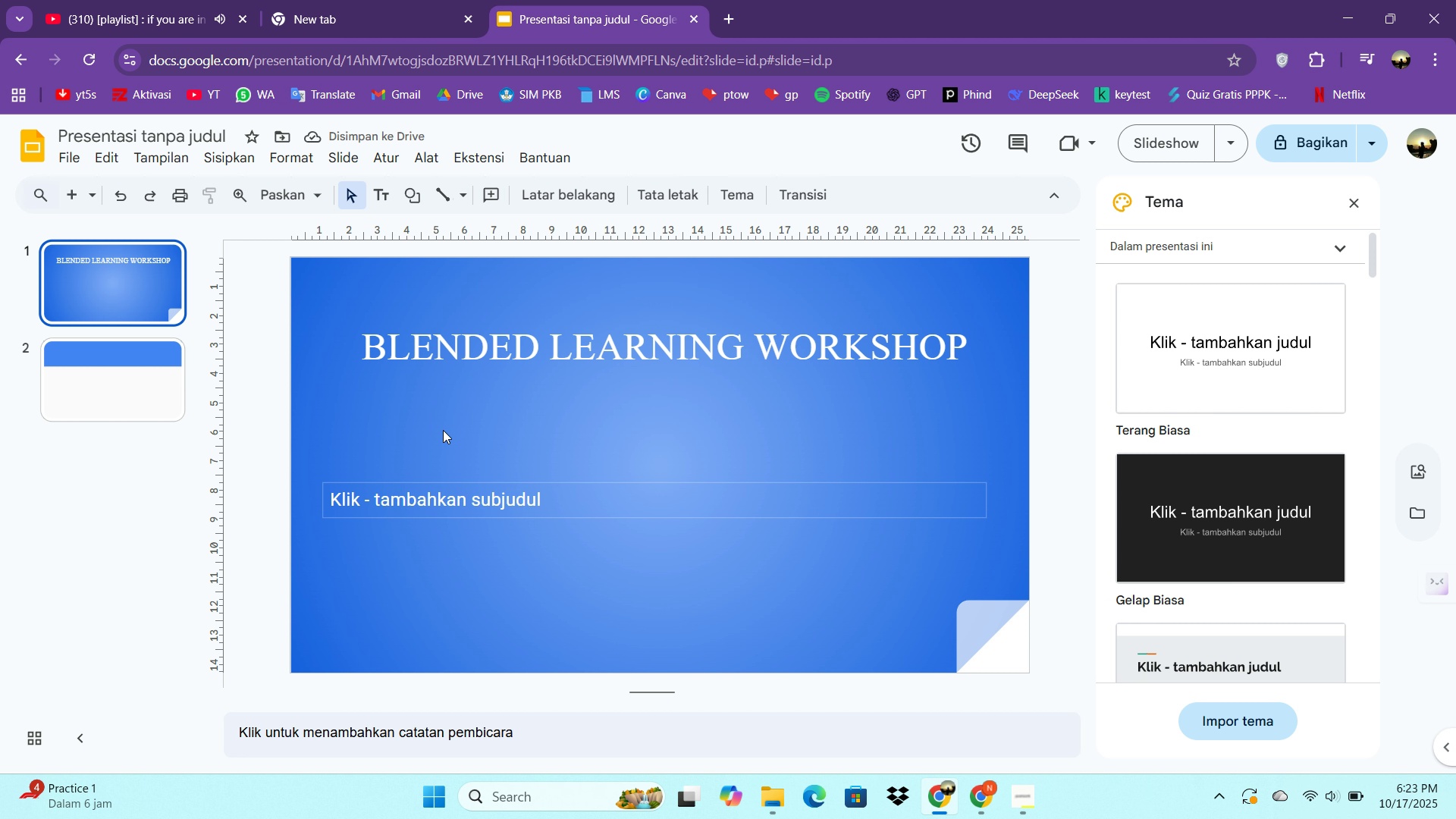 
wait(5.83)
 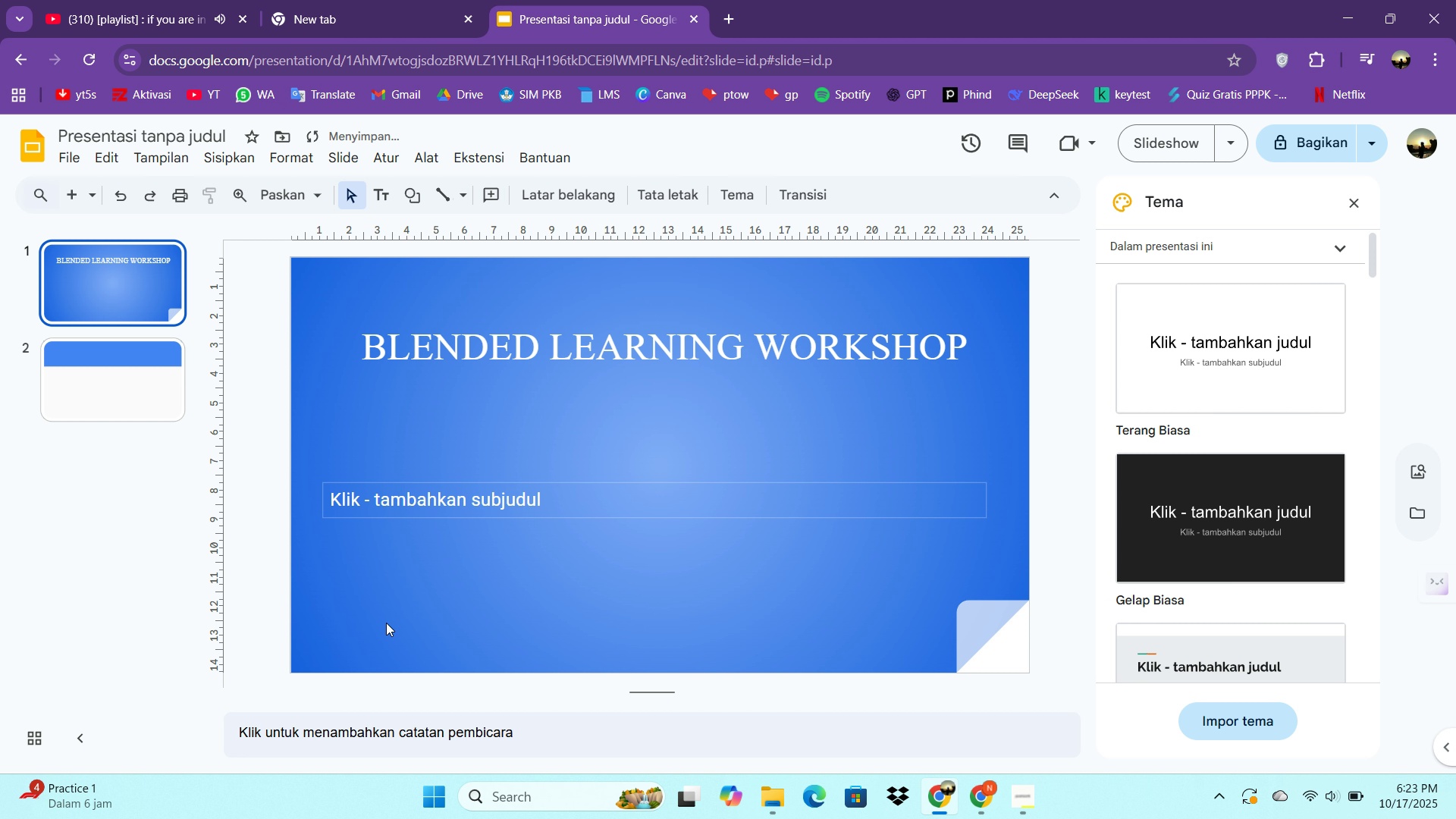 
left_click([528, 503])
 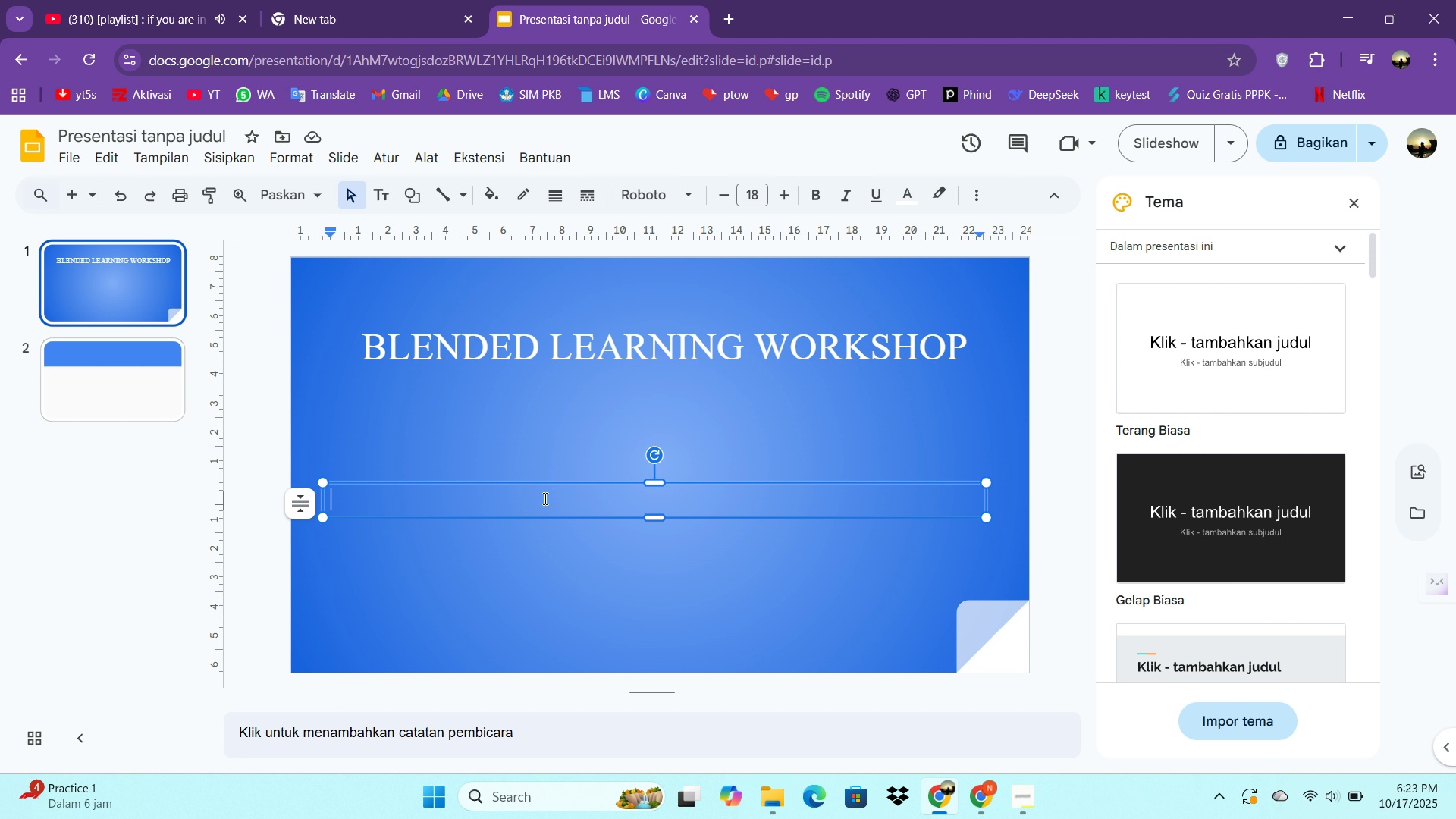 
hold_key(key=ShiftLeft, duration=0.31)
 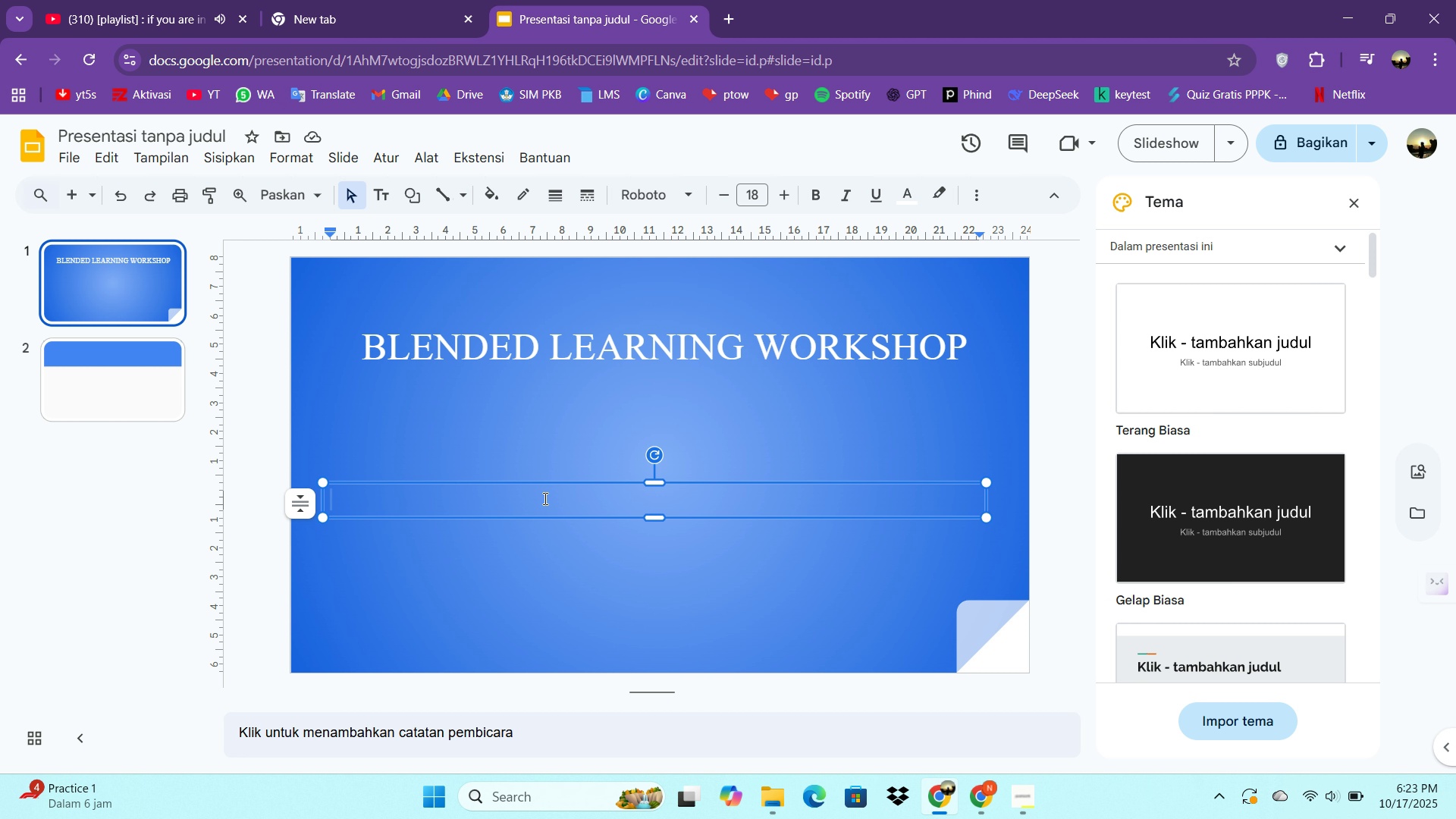 
type(Simpe)
key(Backspace)
type(le tool)
key(Backspace)
key(Backspace)
key(Backspace)
key(Backspace)
type(Toold )
key(Backspace)
key(Backspace)
type(s for Busi)
key(Backspace)
type(y Teachers)
 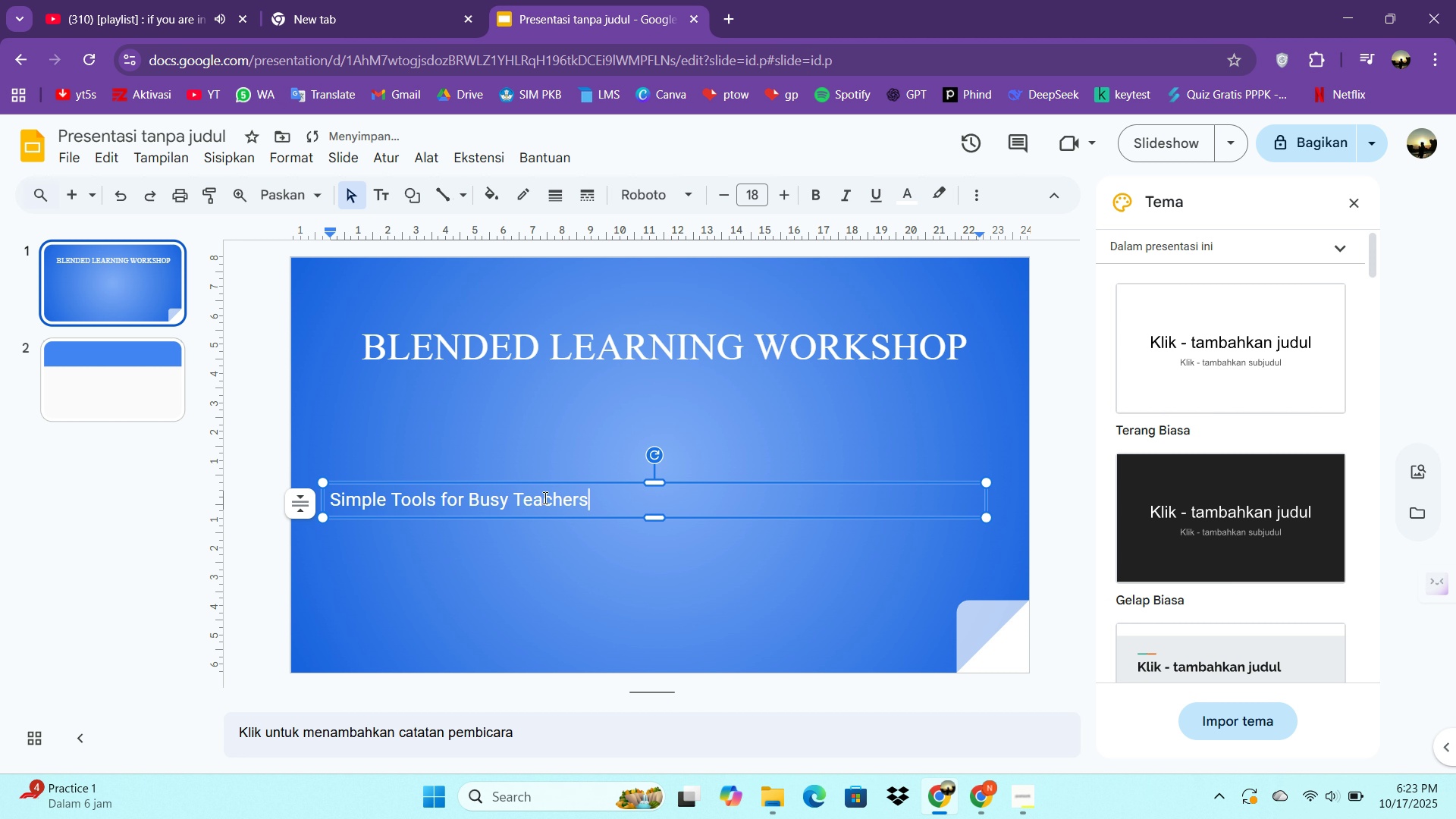 
key(Control+A)
 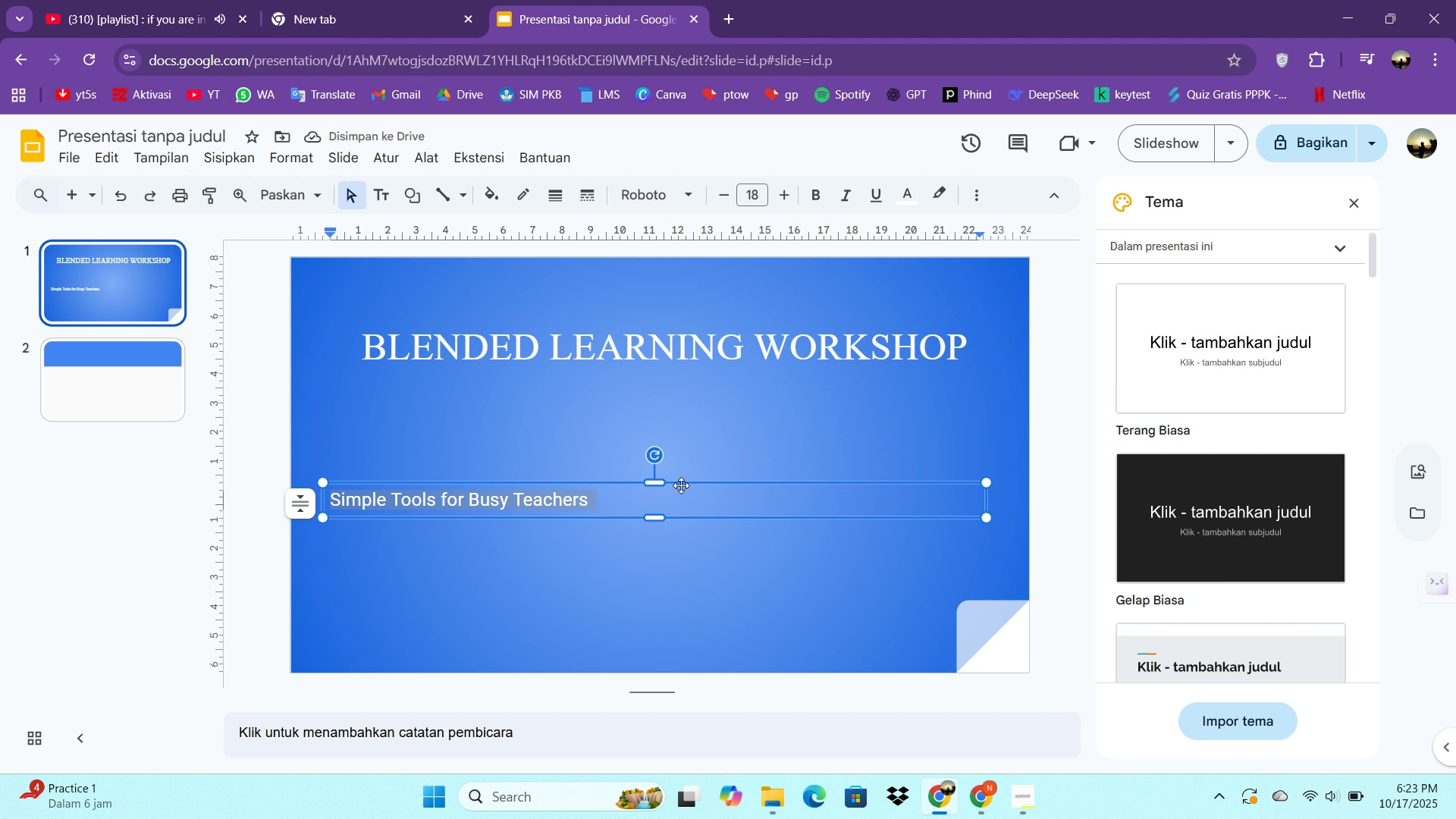 
left_click([692, 499])
 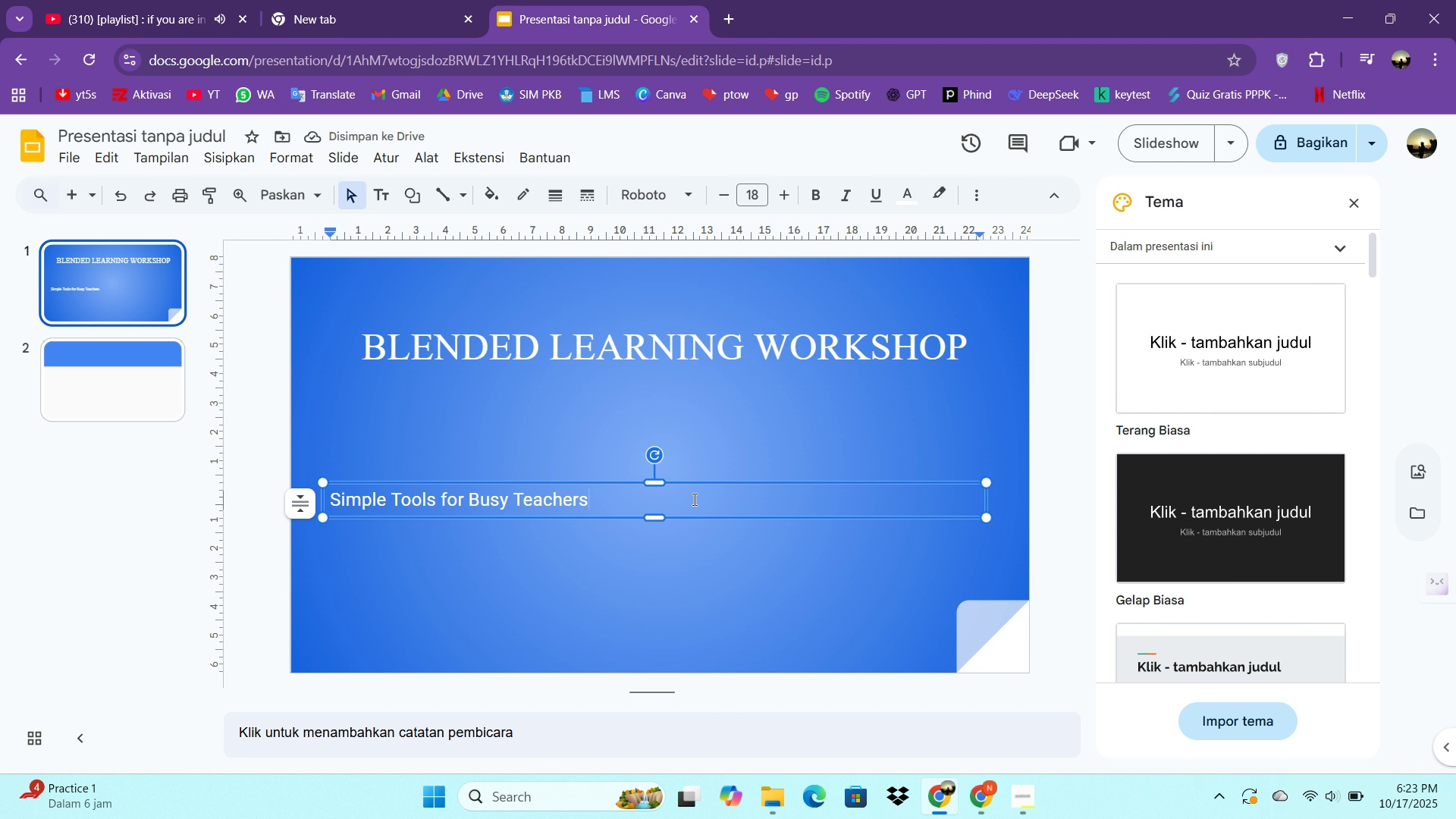 
key(Enter)
 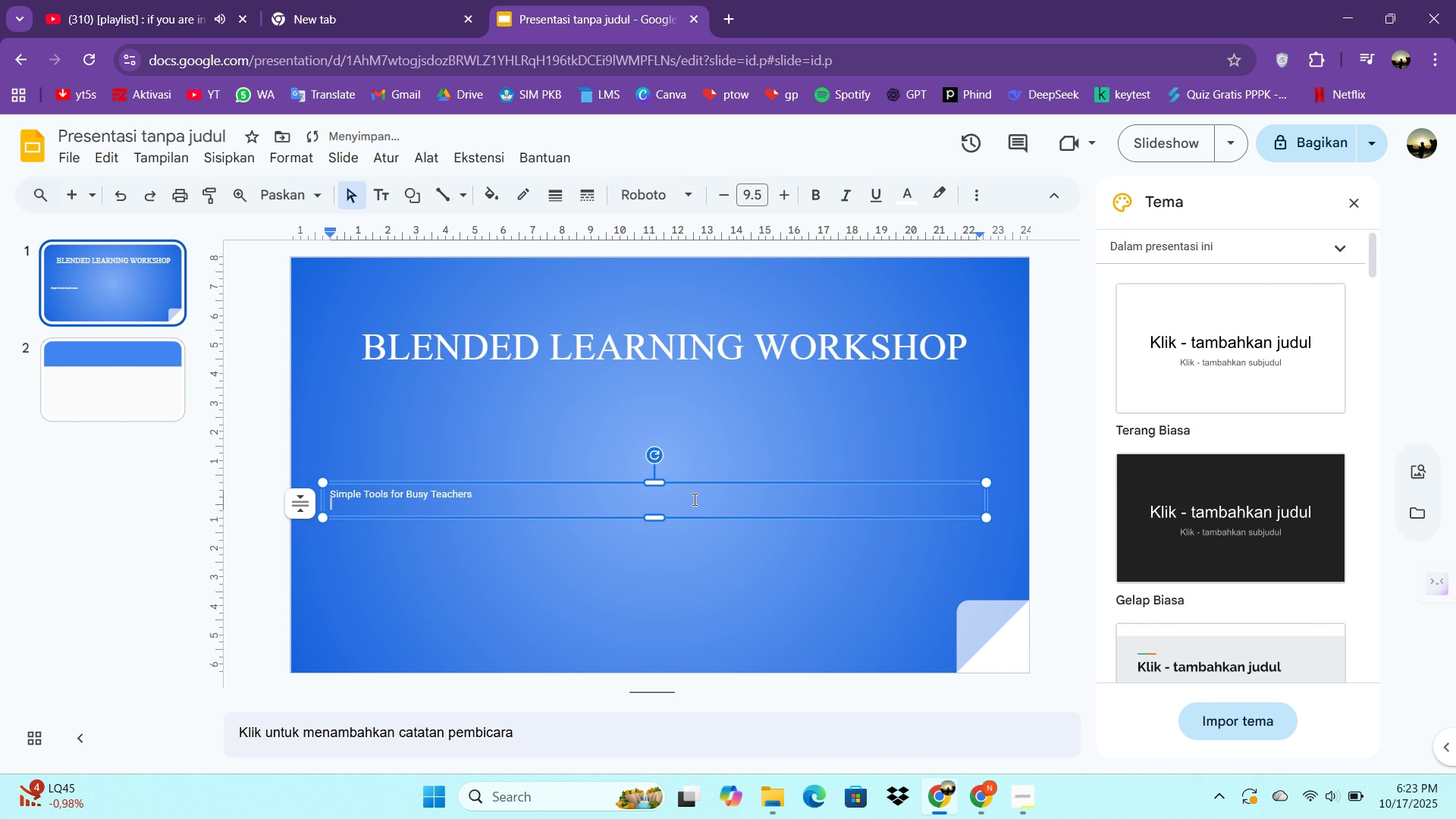 
key(Enter)
 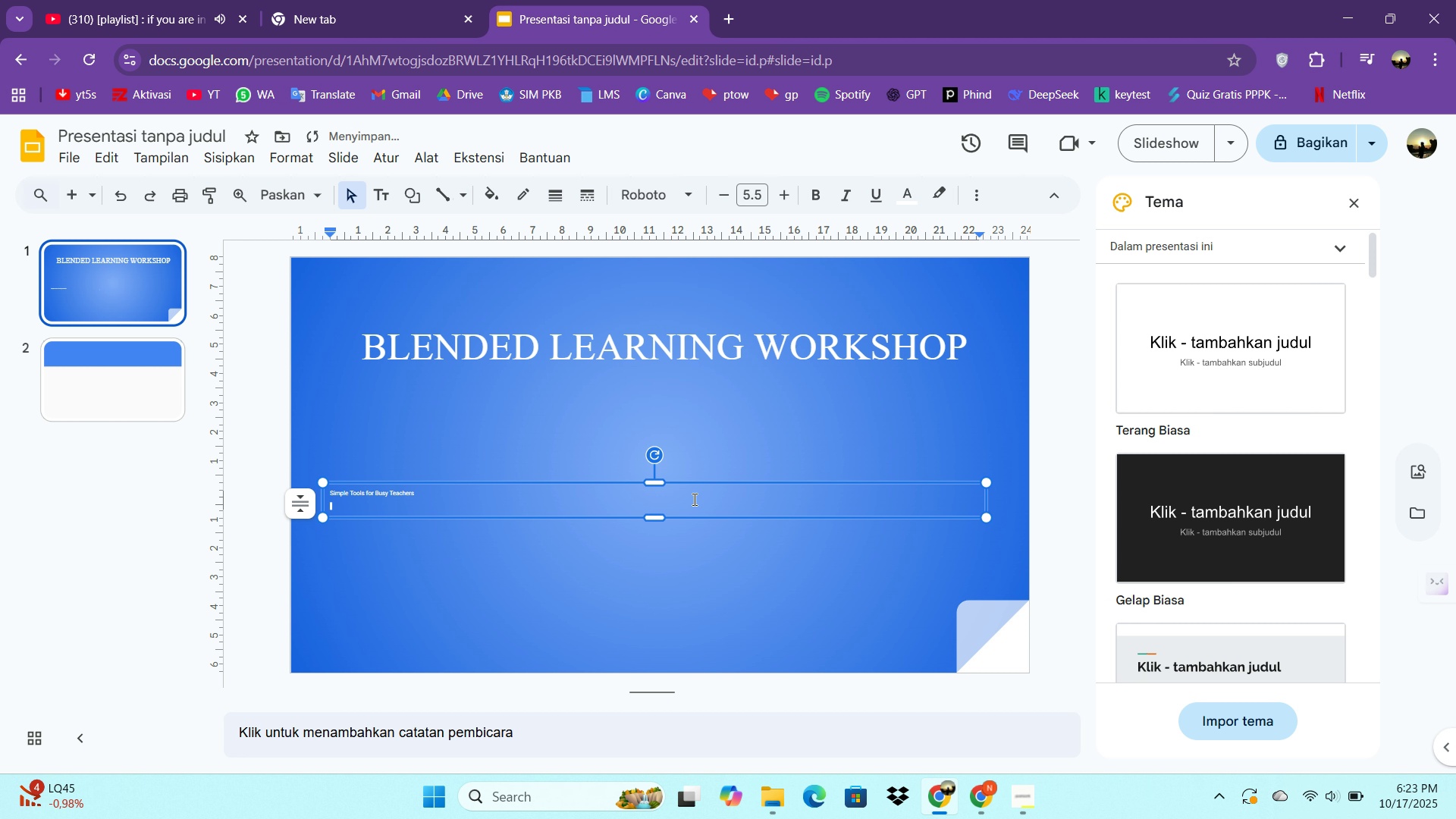 
type(Nur Lailar)
key(Backspace)
type(tul isnaini)
 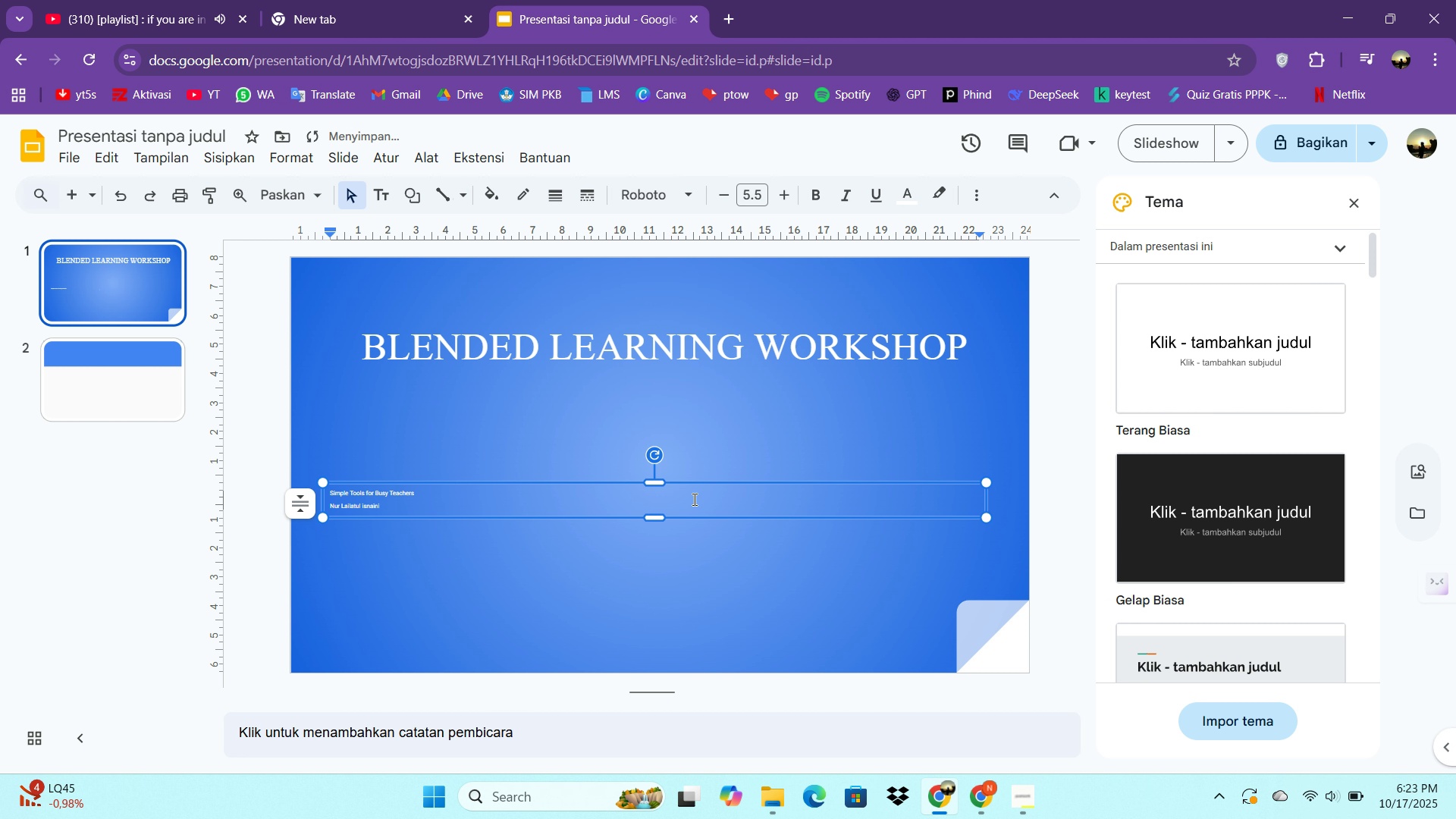 
key(Enter)
 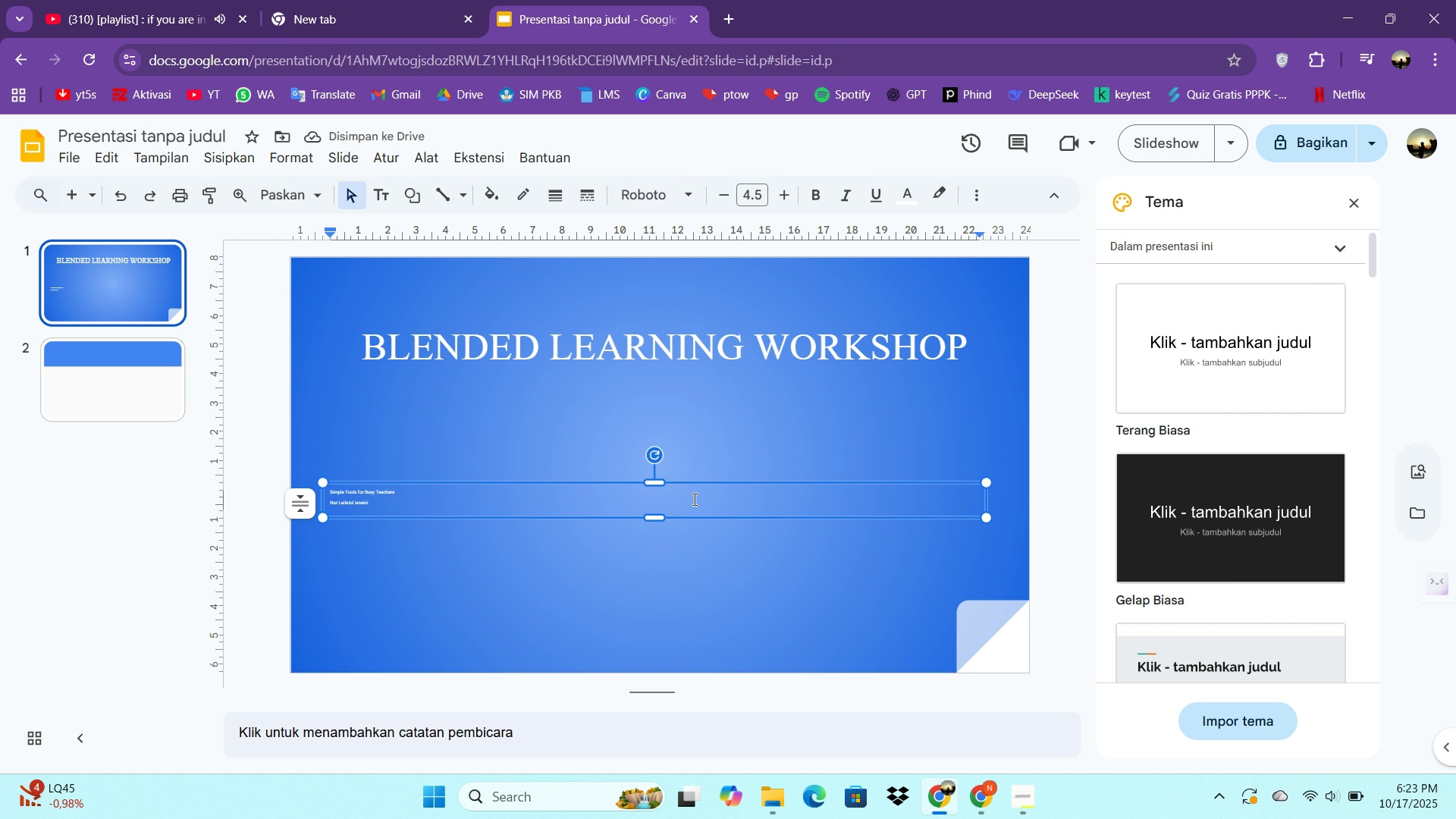 
type(October 17, 2025)
 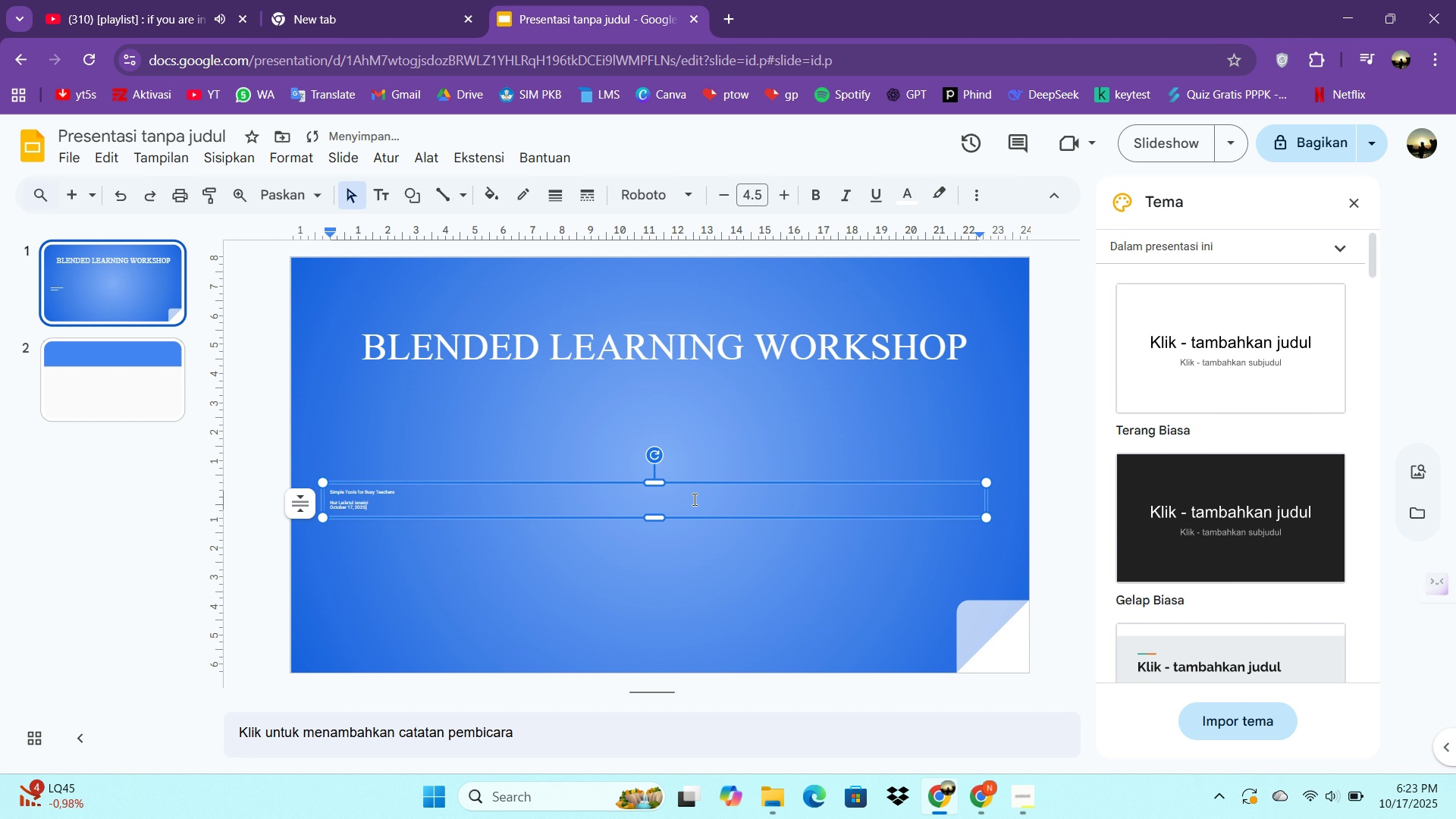 
key(Control+A)
 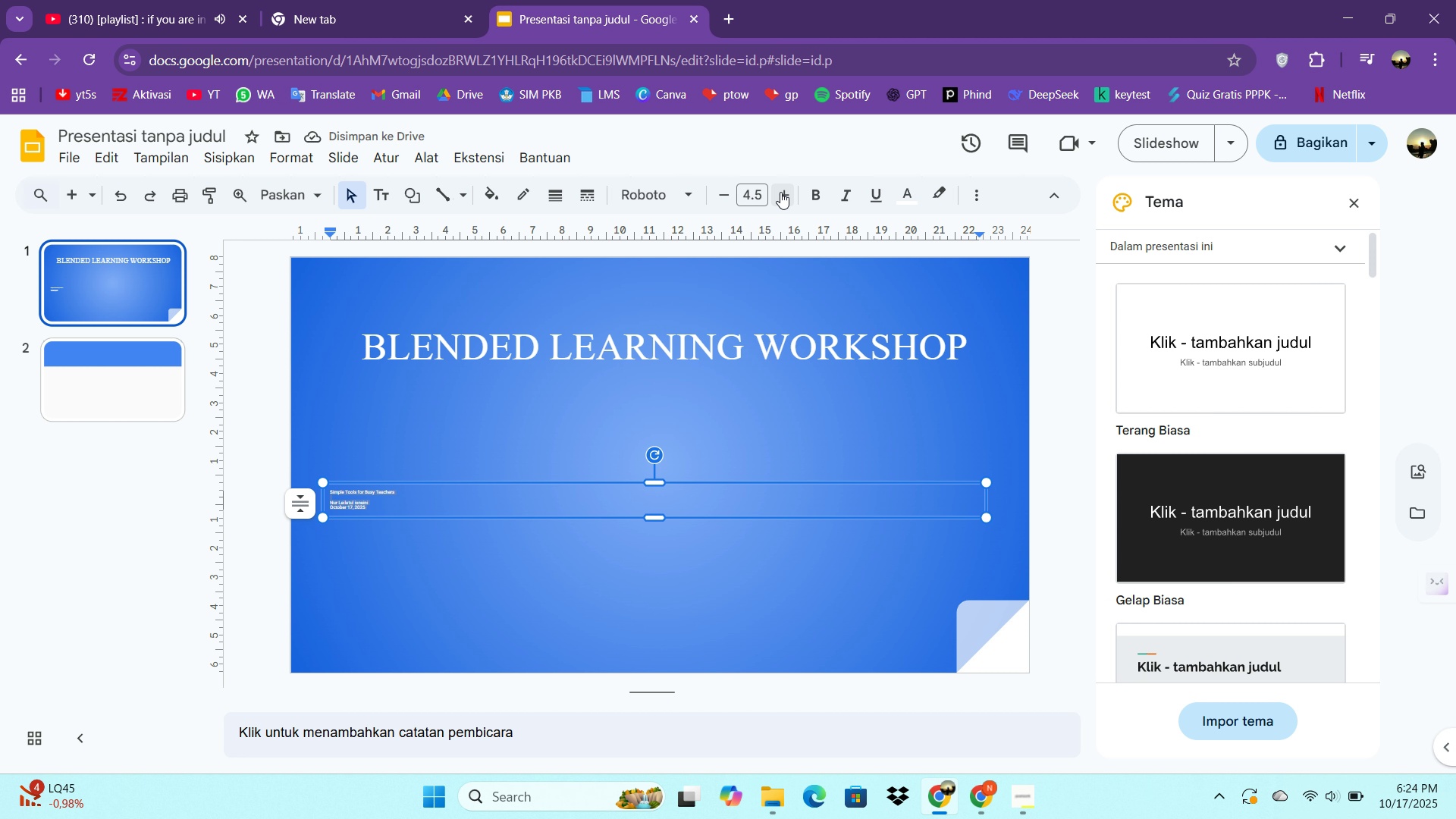 
double_click([780, 192])
 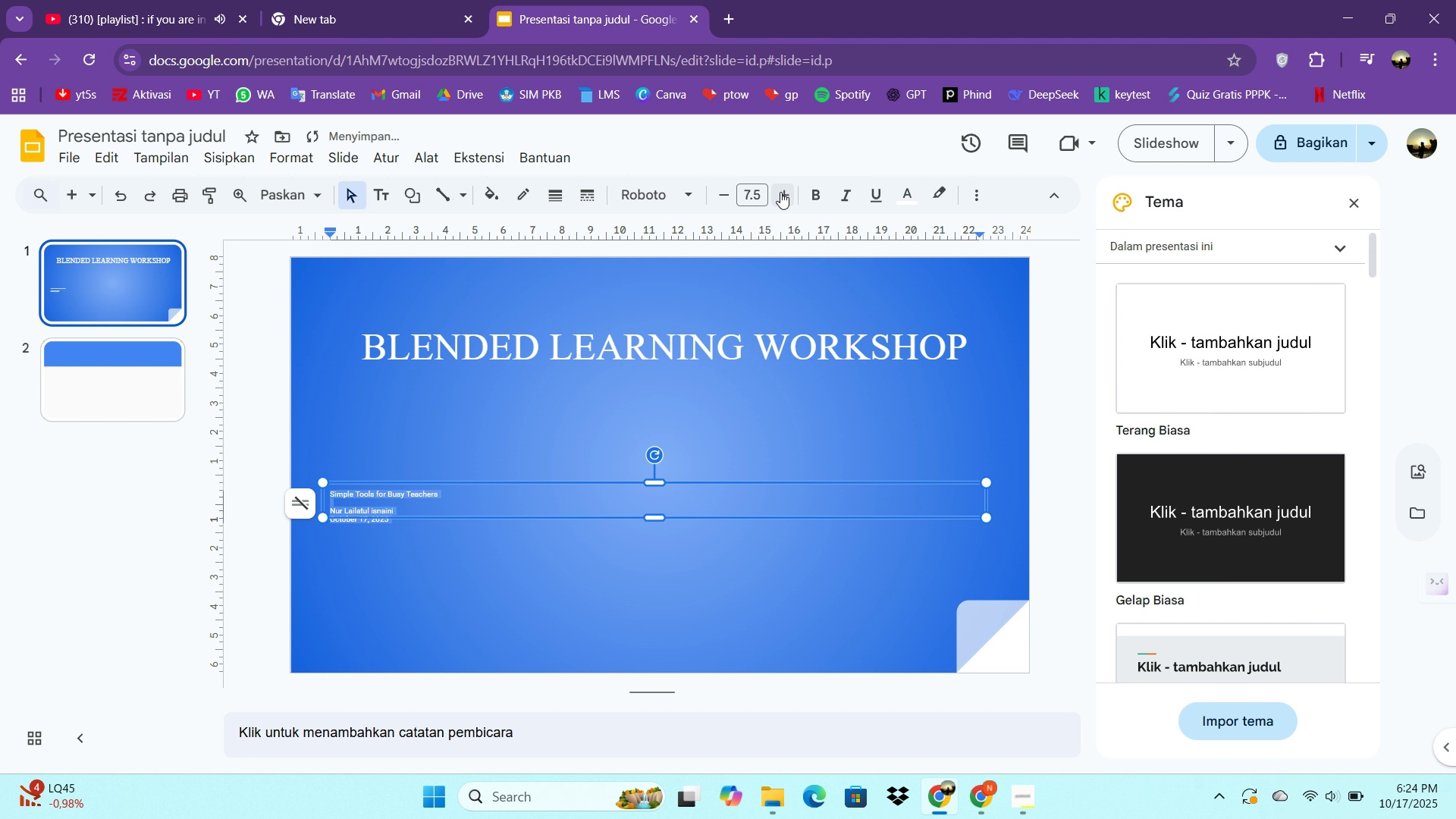 
triple_click([780, 192])
 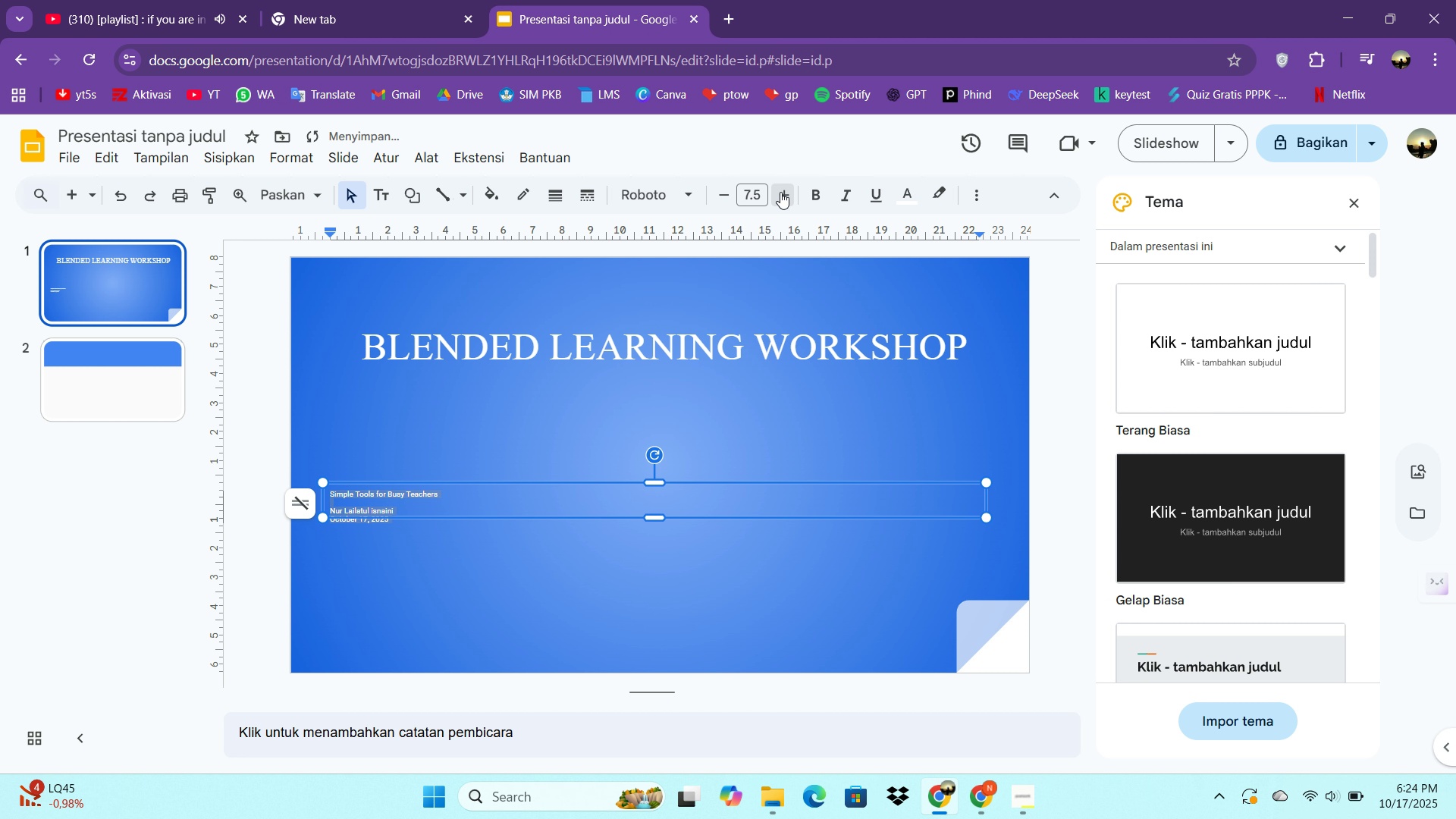 
triple_click([780, 192])
 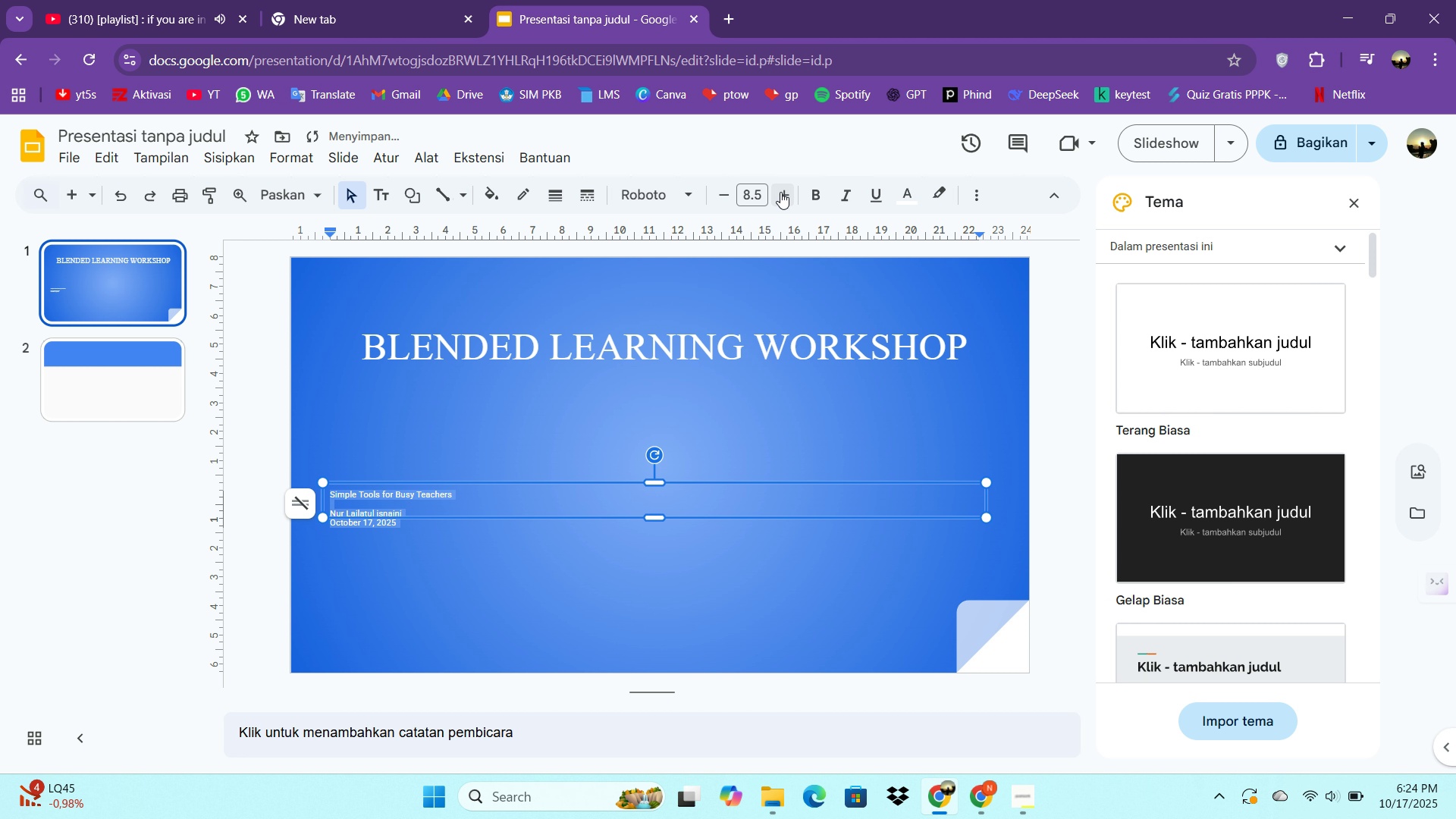 
triple_click([780, 192])
 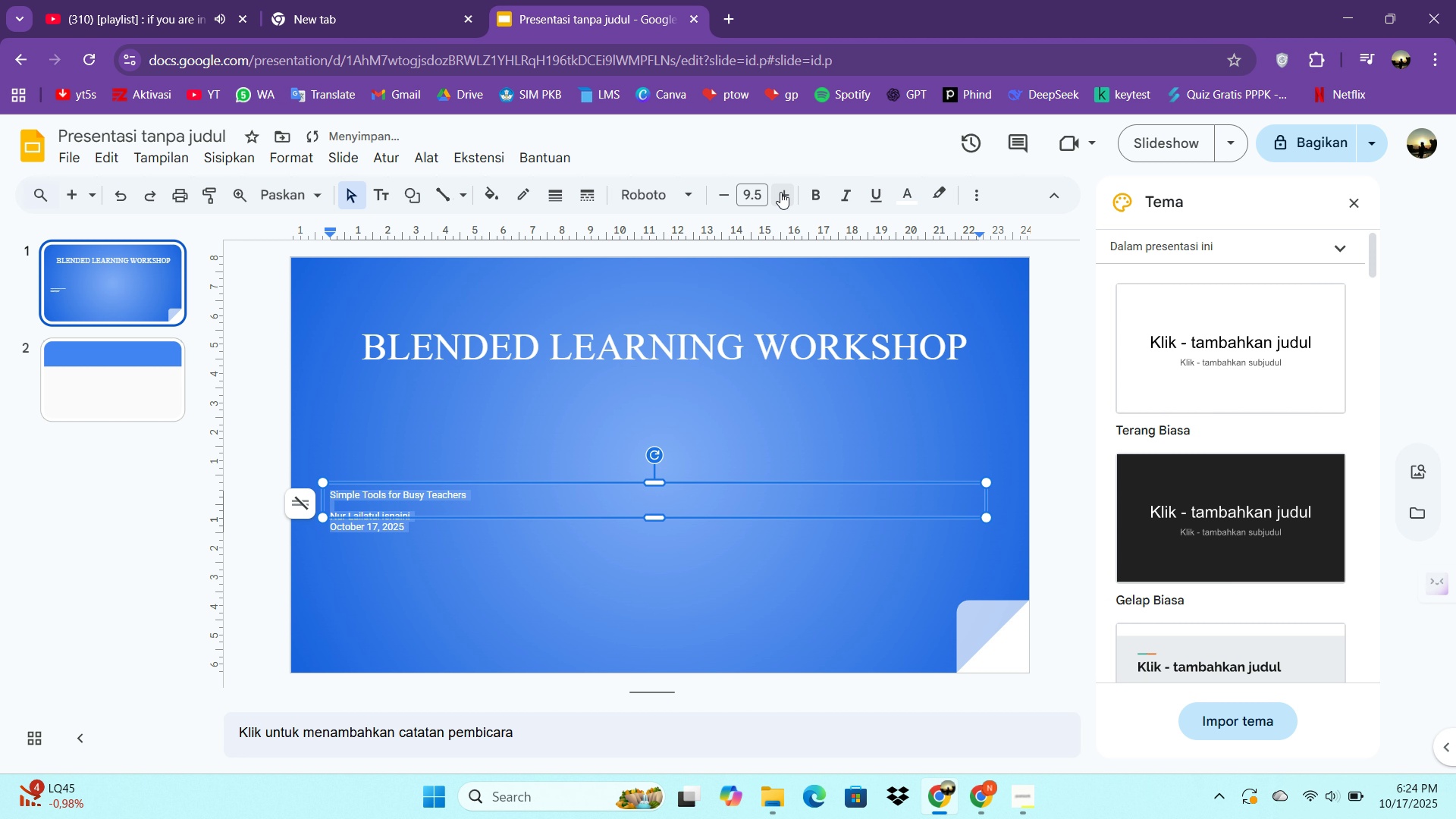 
triple_click([780, 192])
 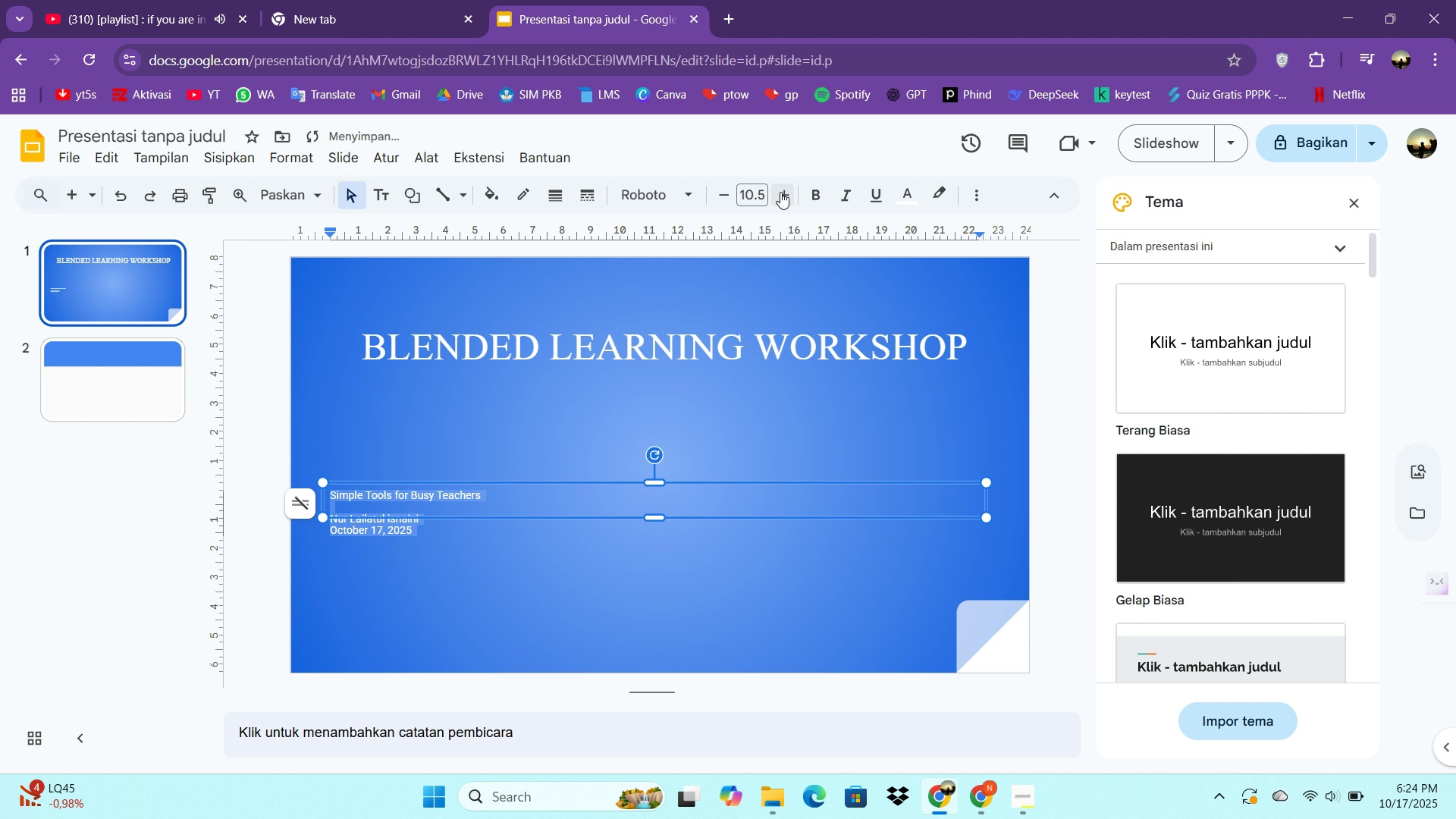 
triple_click([780, 192])
 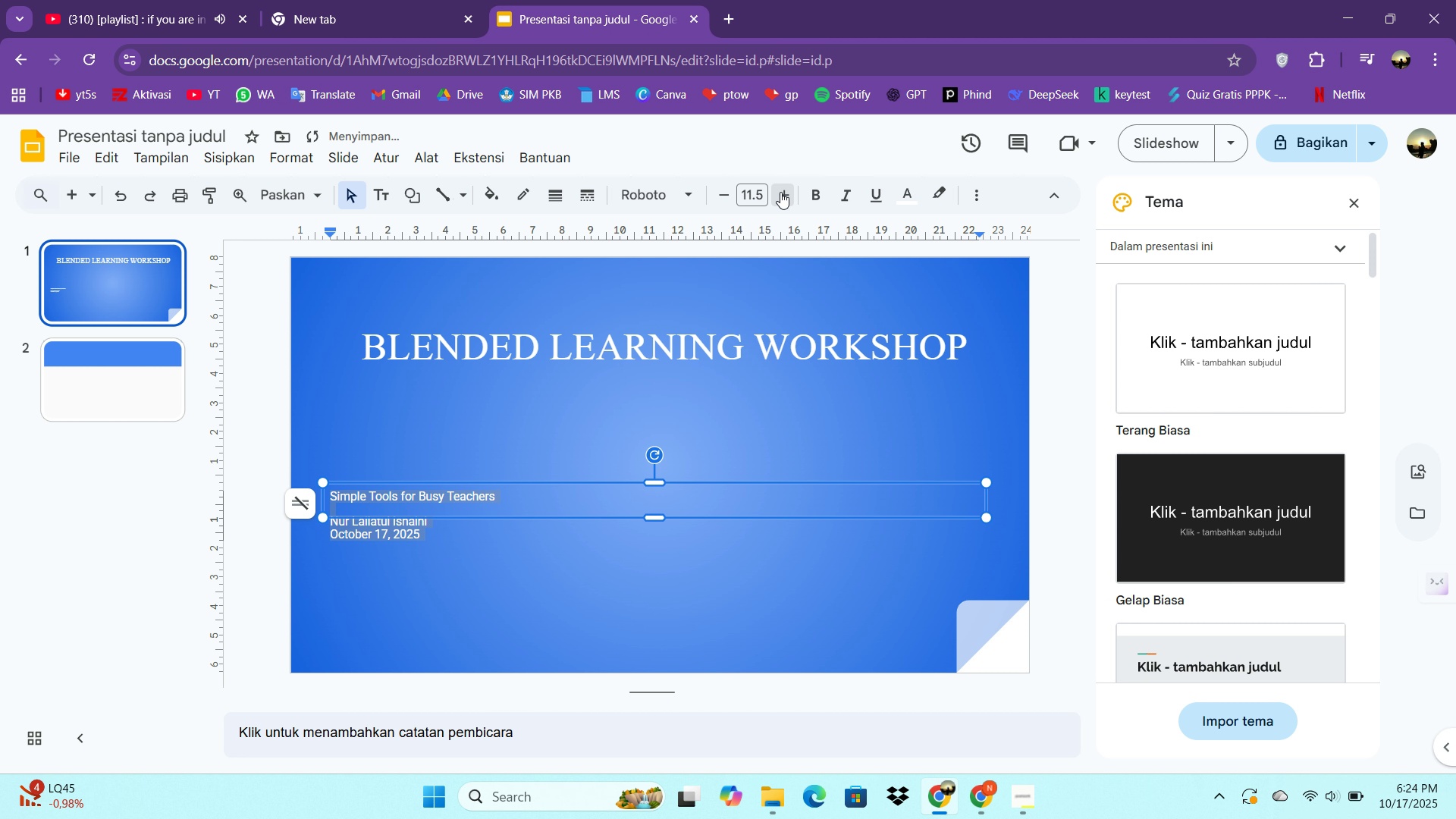 
triple_click([780, 192])
 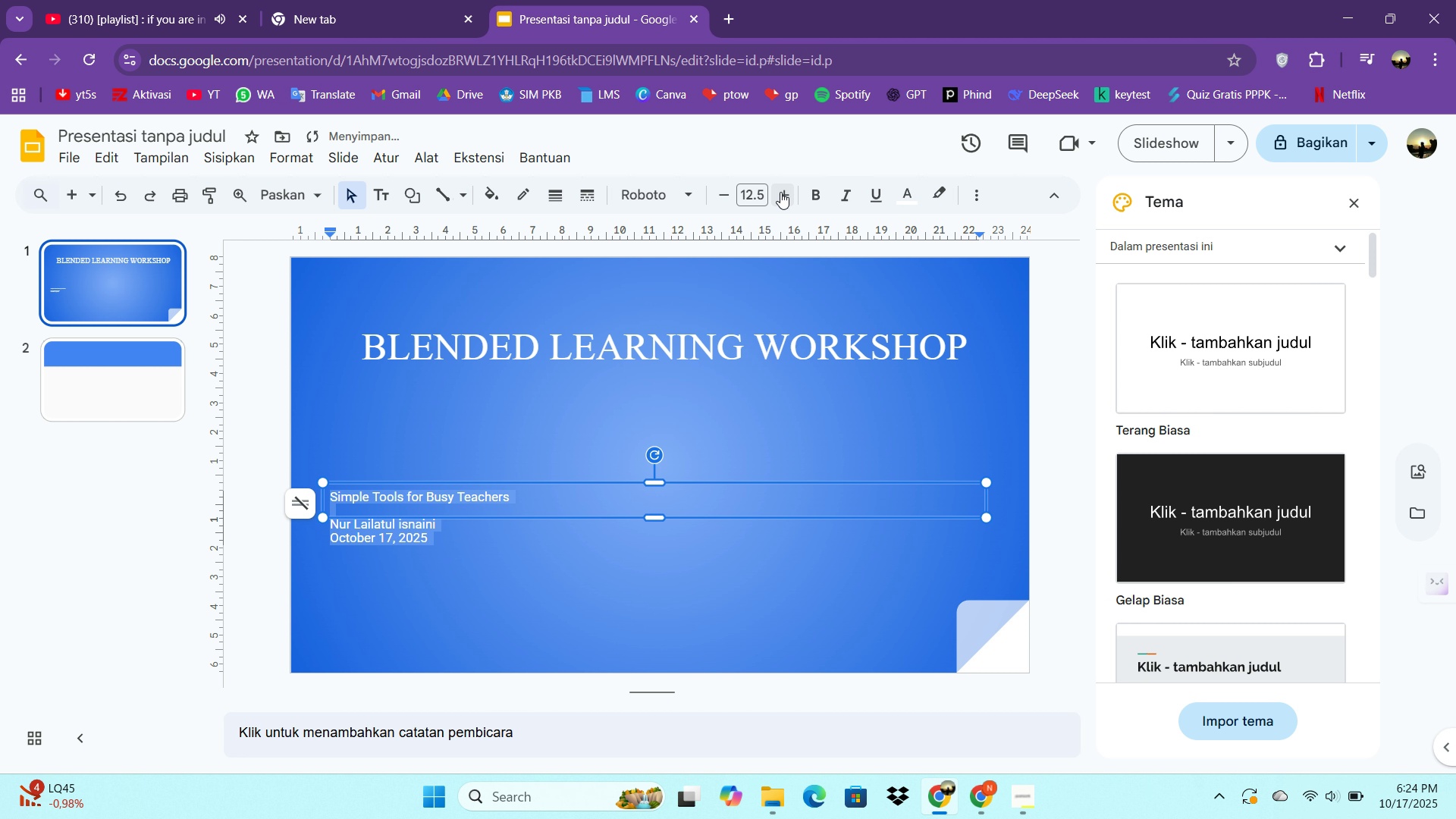 
triple_click([780, 192])
 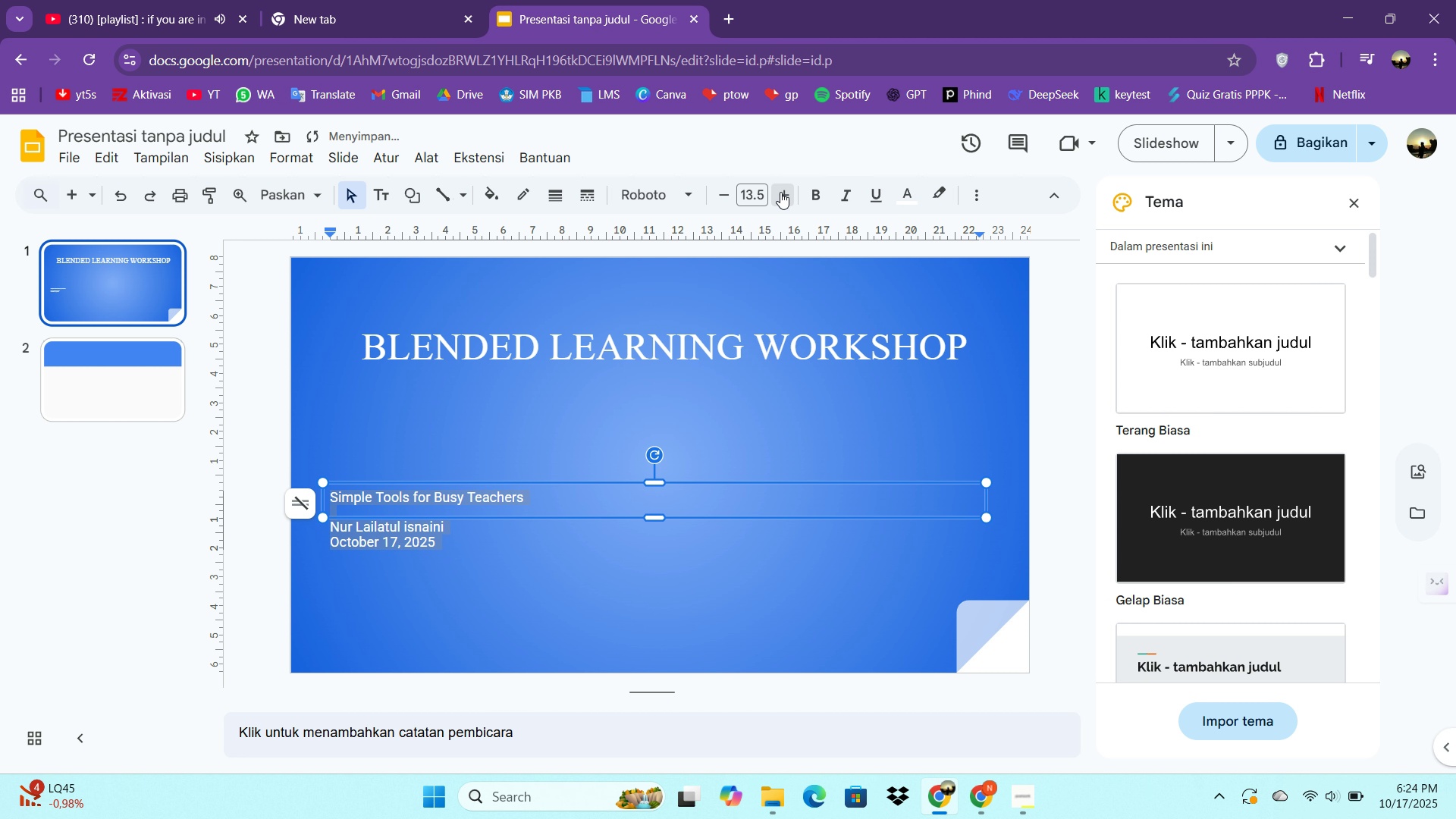 
triple_click([780, 192])
 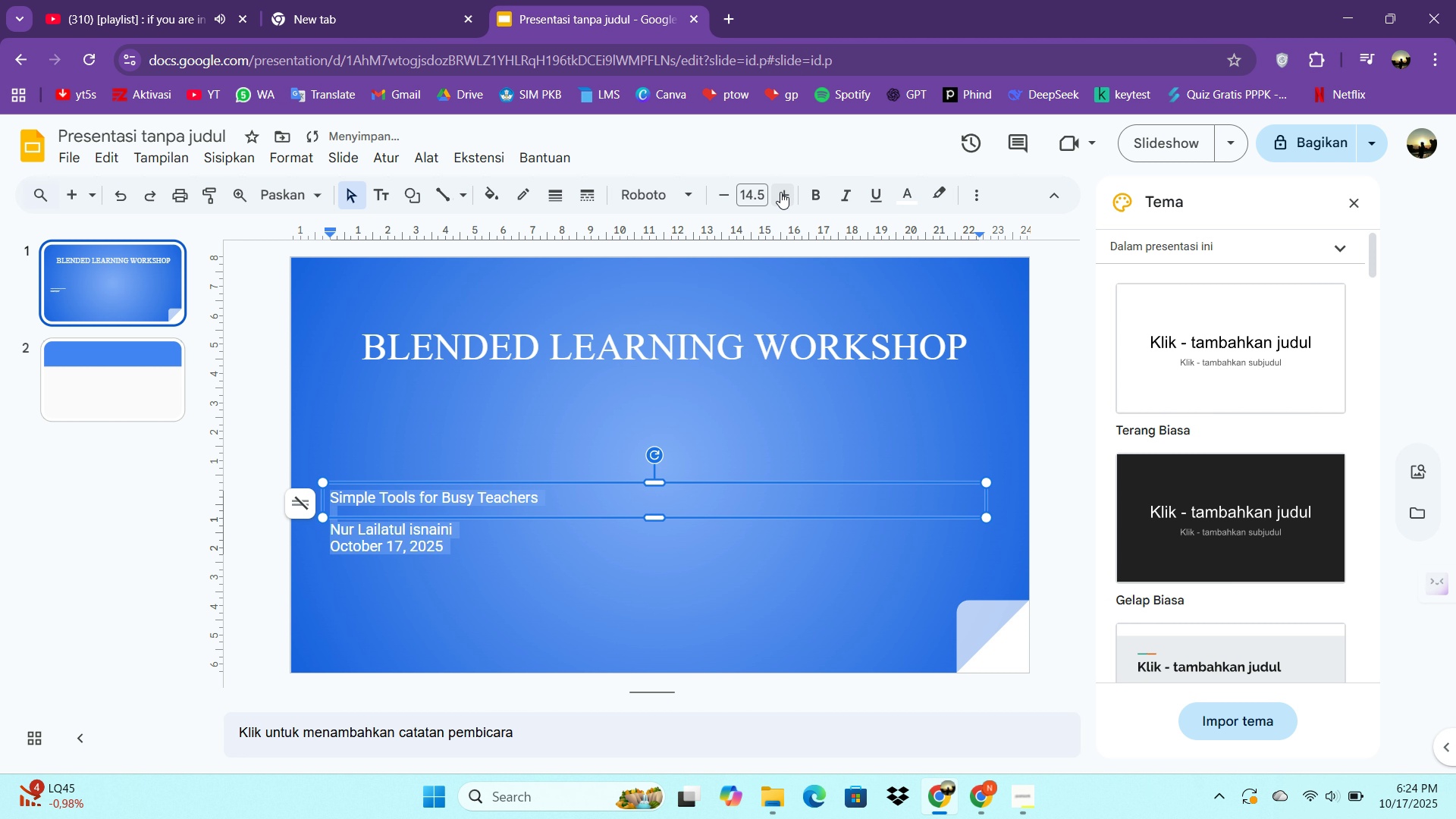 
triple_click([780, 192])
 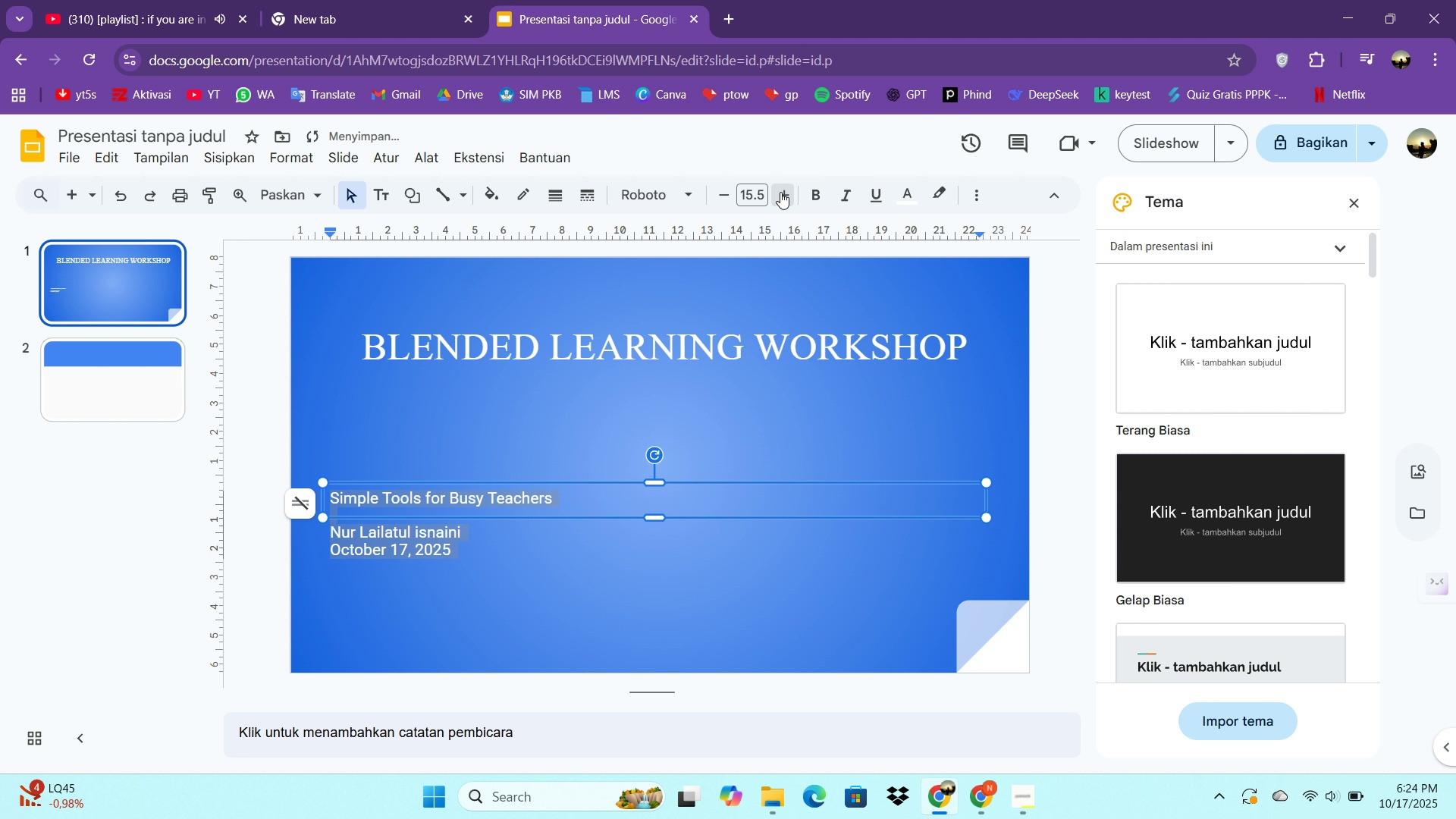 
triple_click([780, 192])
 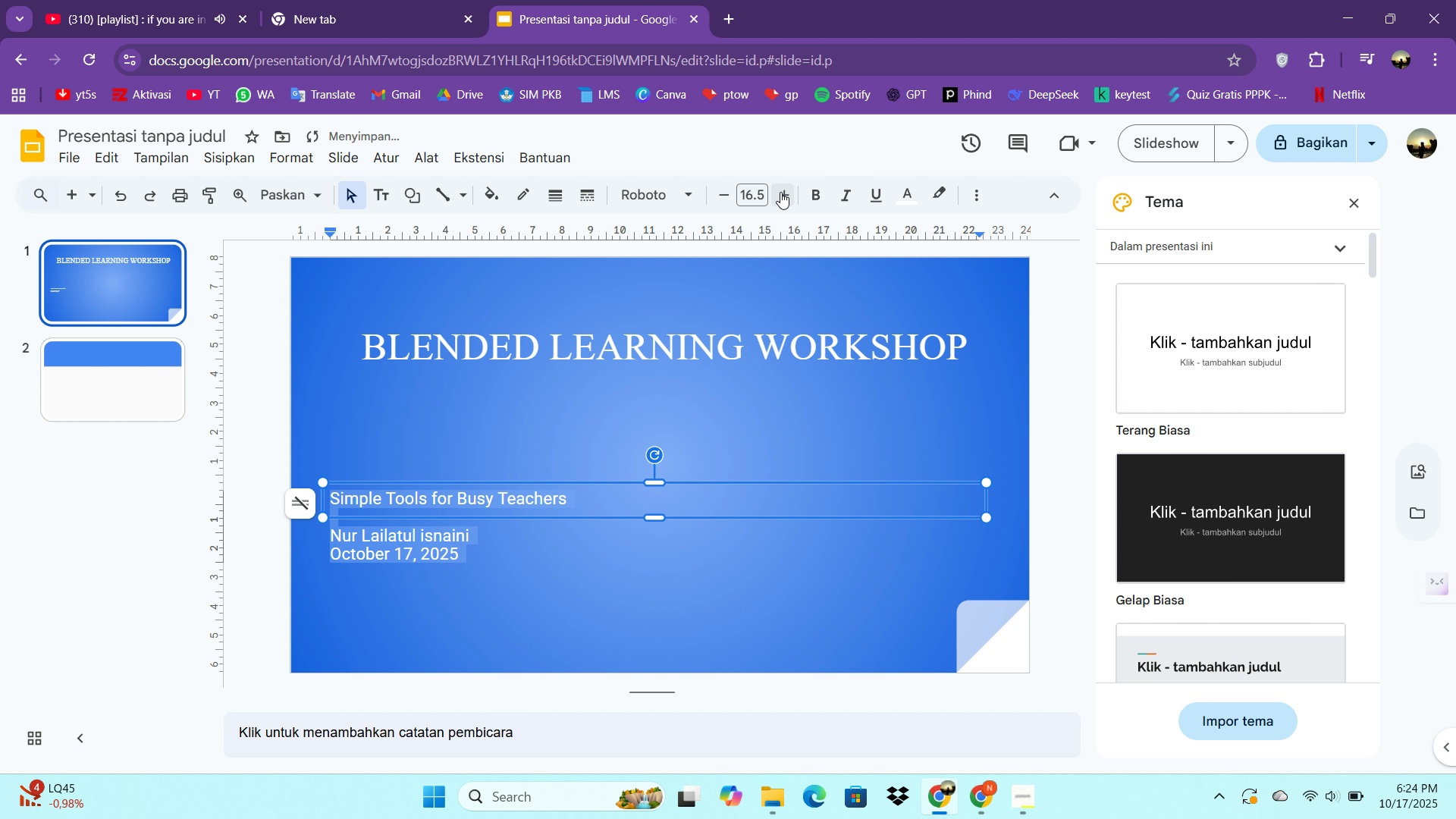 
triple_click([780, 192])
 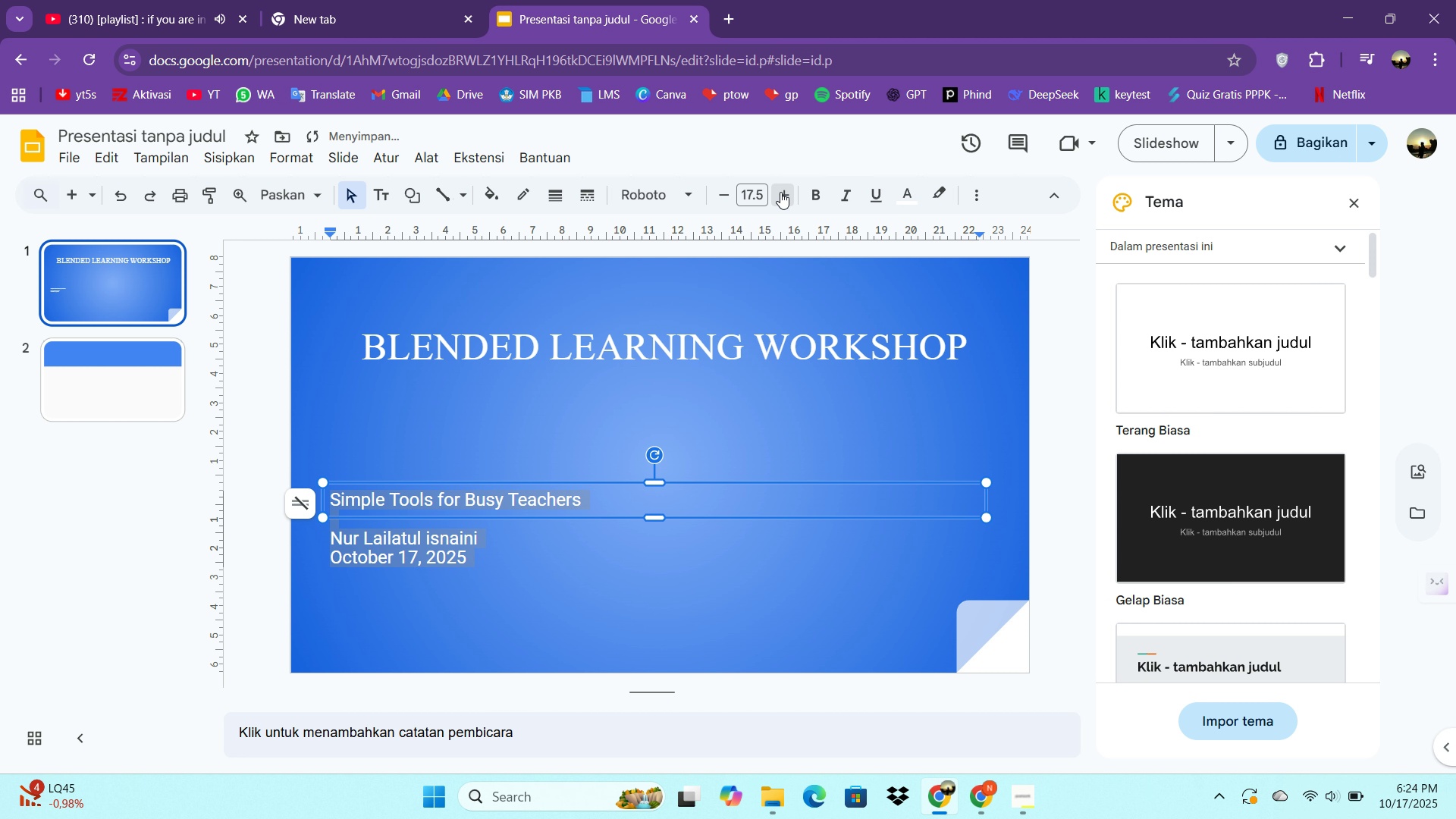 
triple_click([780, 192])
 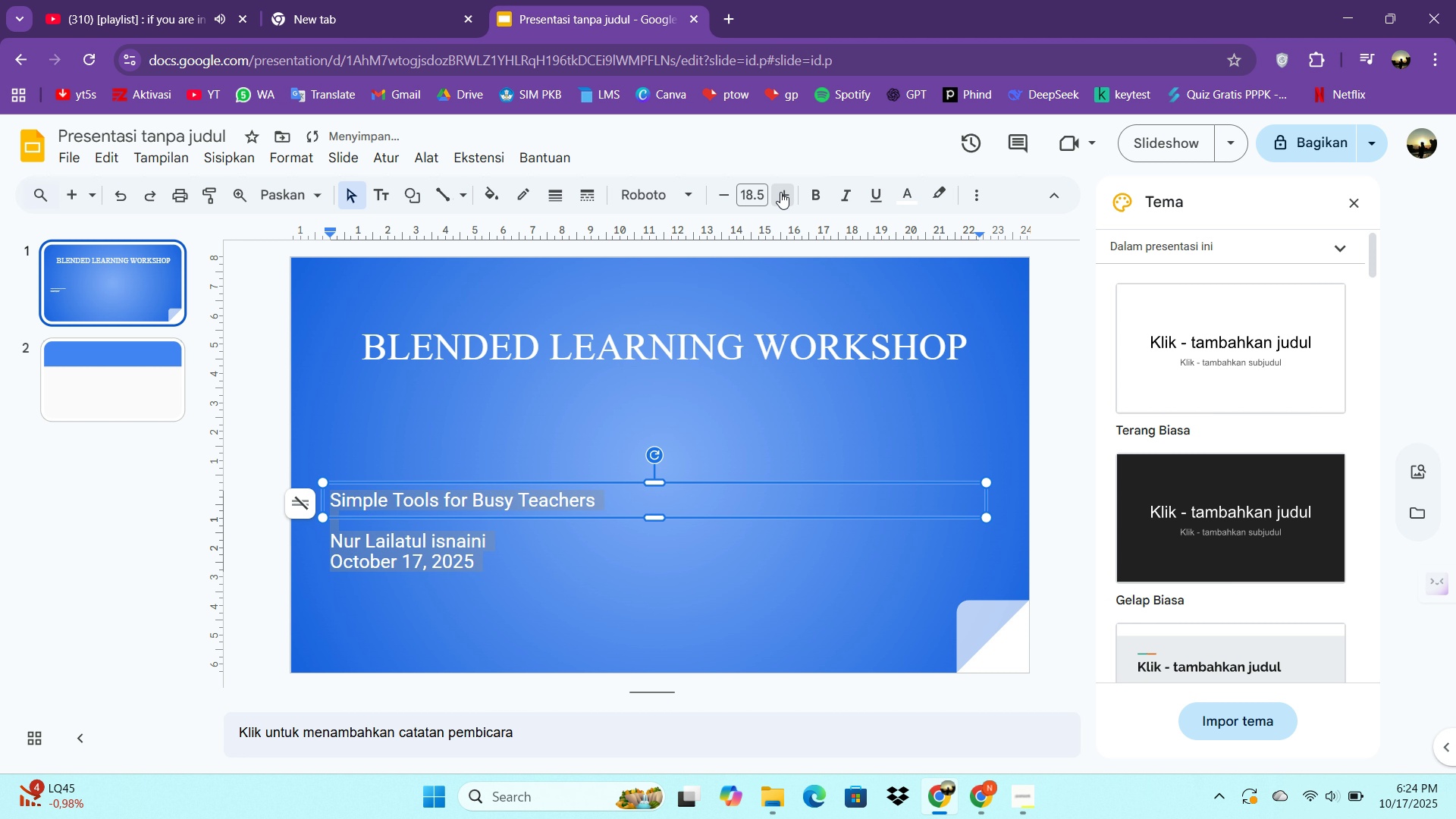 
triple_click([780, 192])
 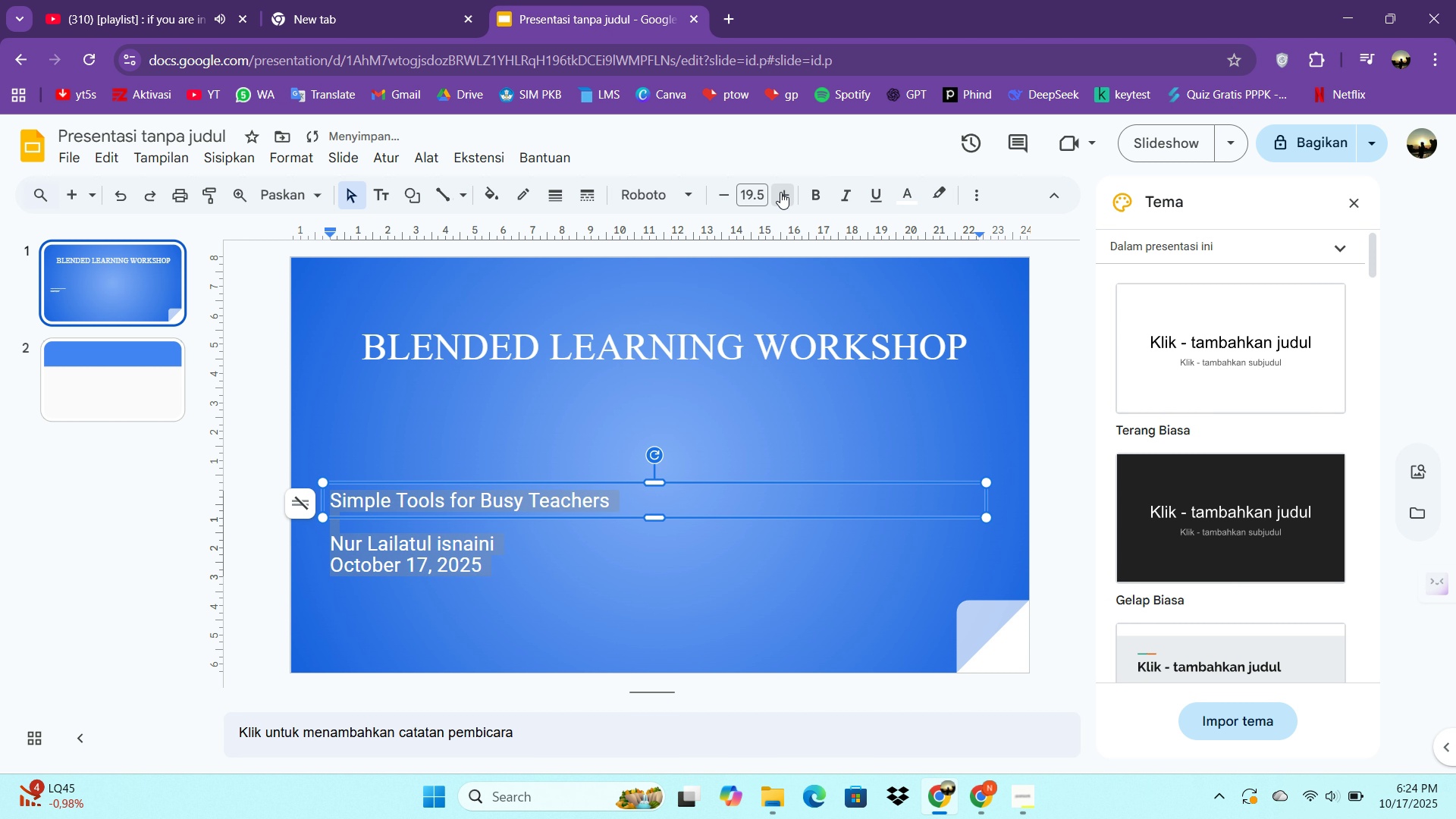 
triple_click([780, 192])
 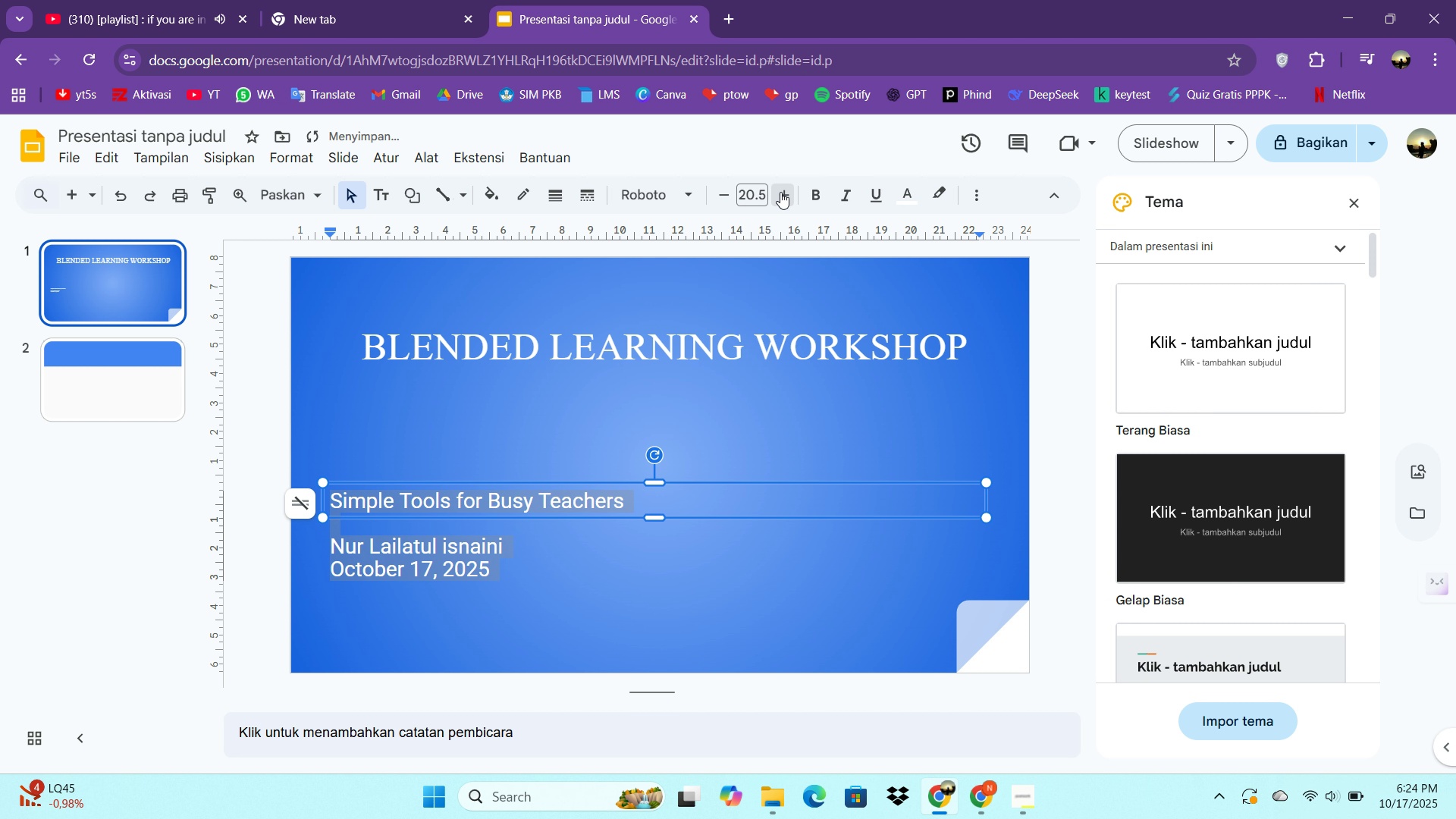 
triple_click([780, 192])
 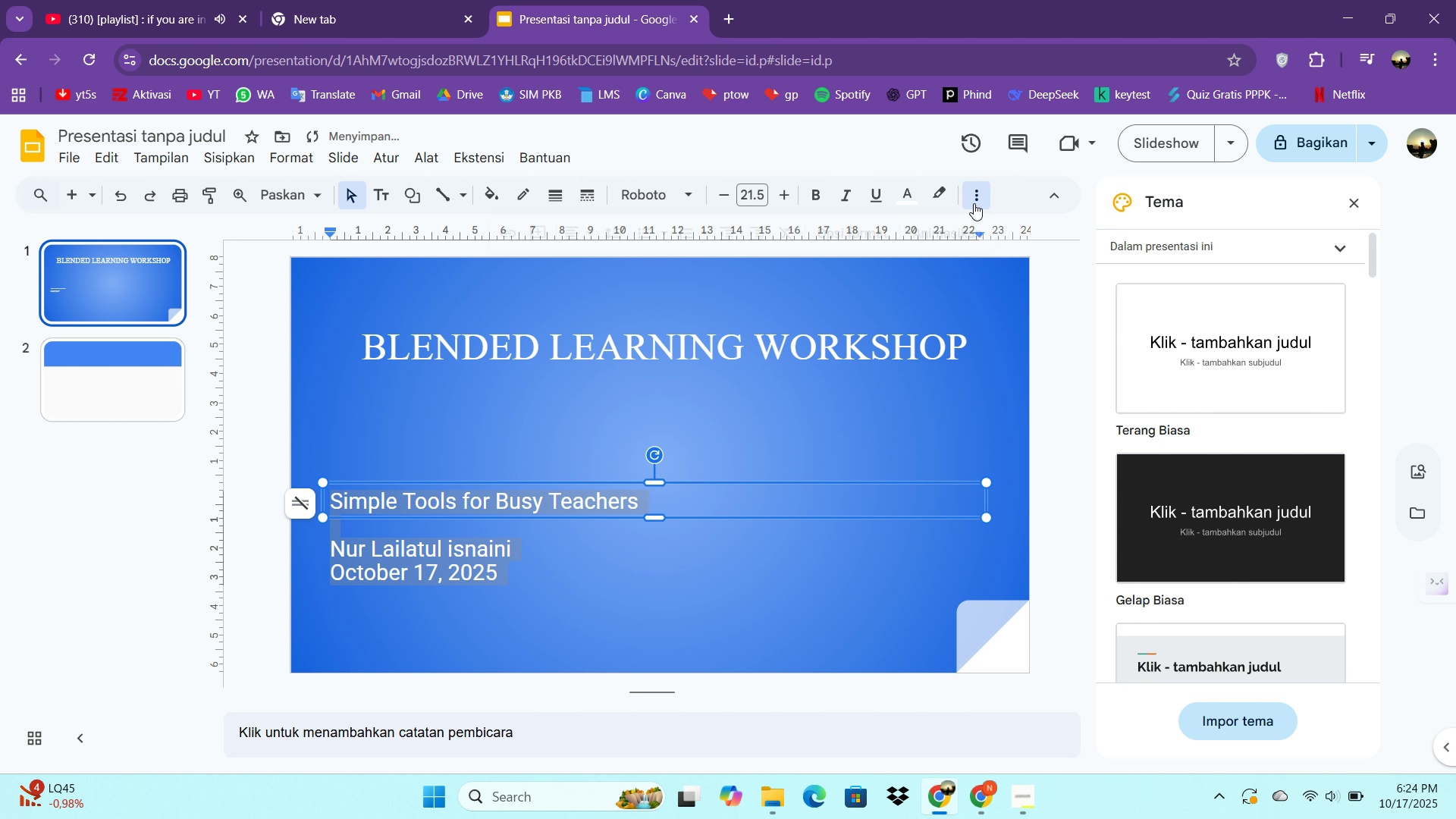 
left_click([974, 203])
 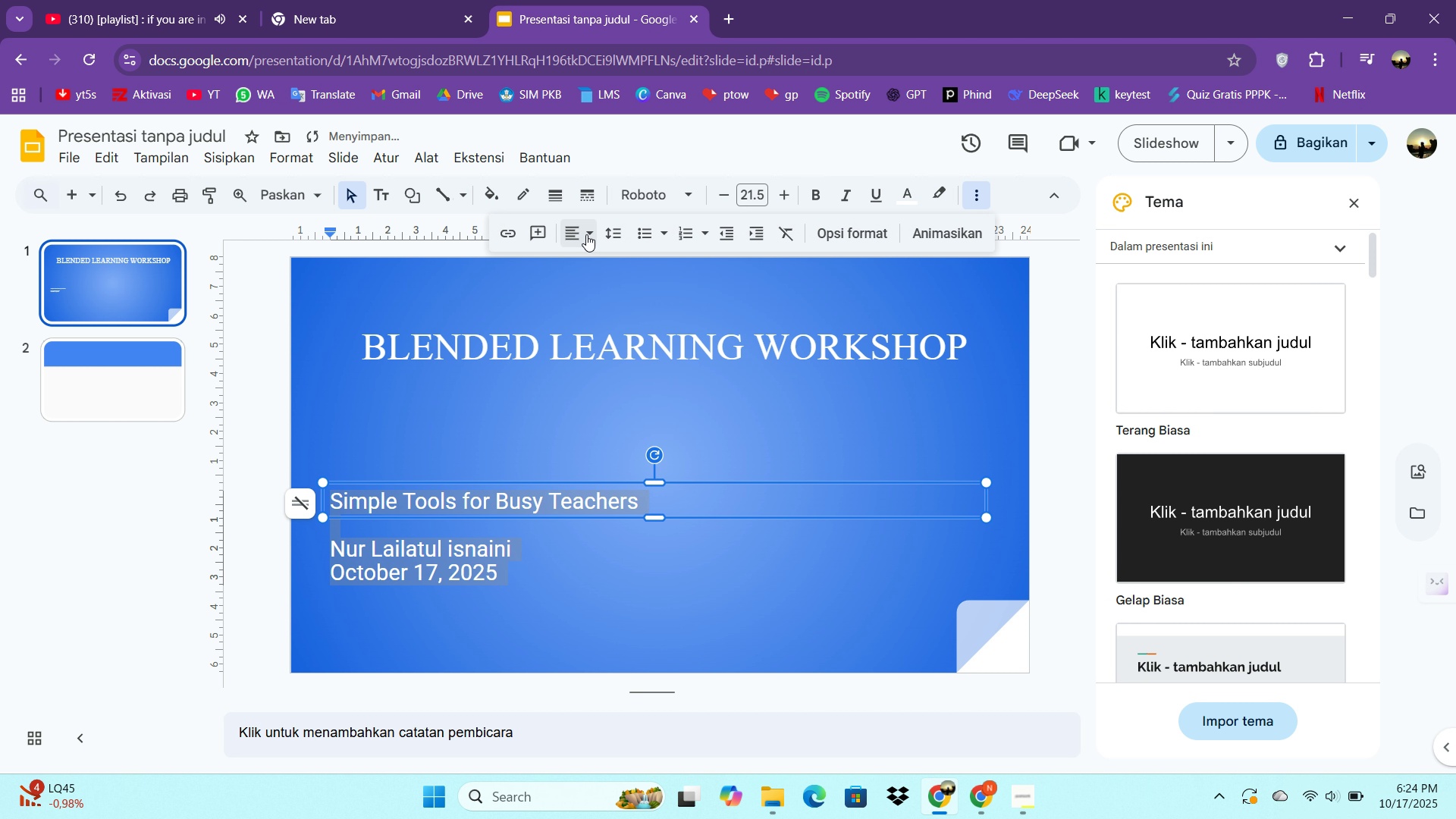 
left_click([582, 231])
 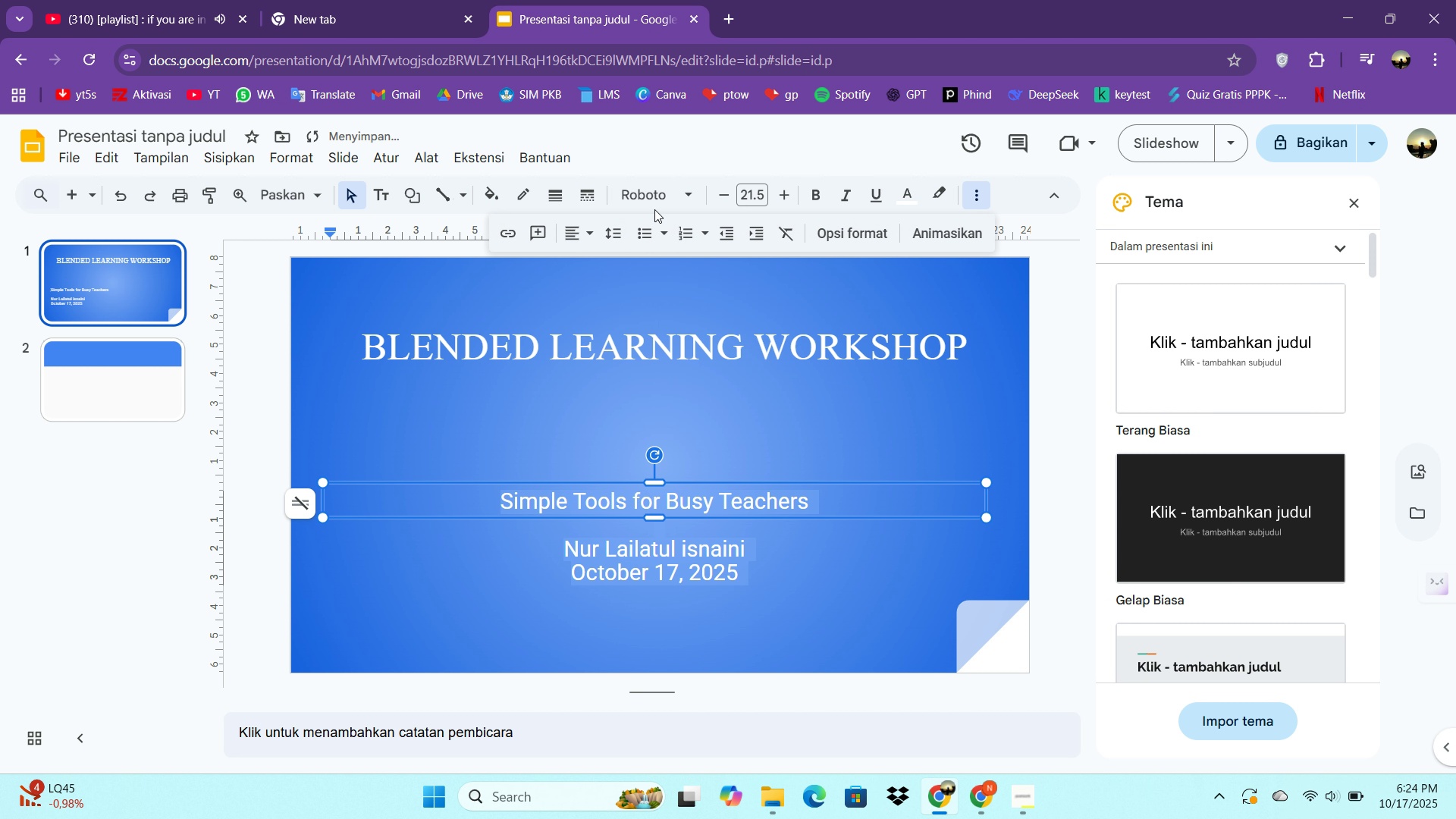 
left_click([655, 208])
 